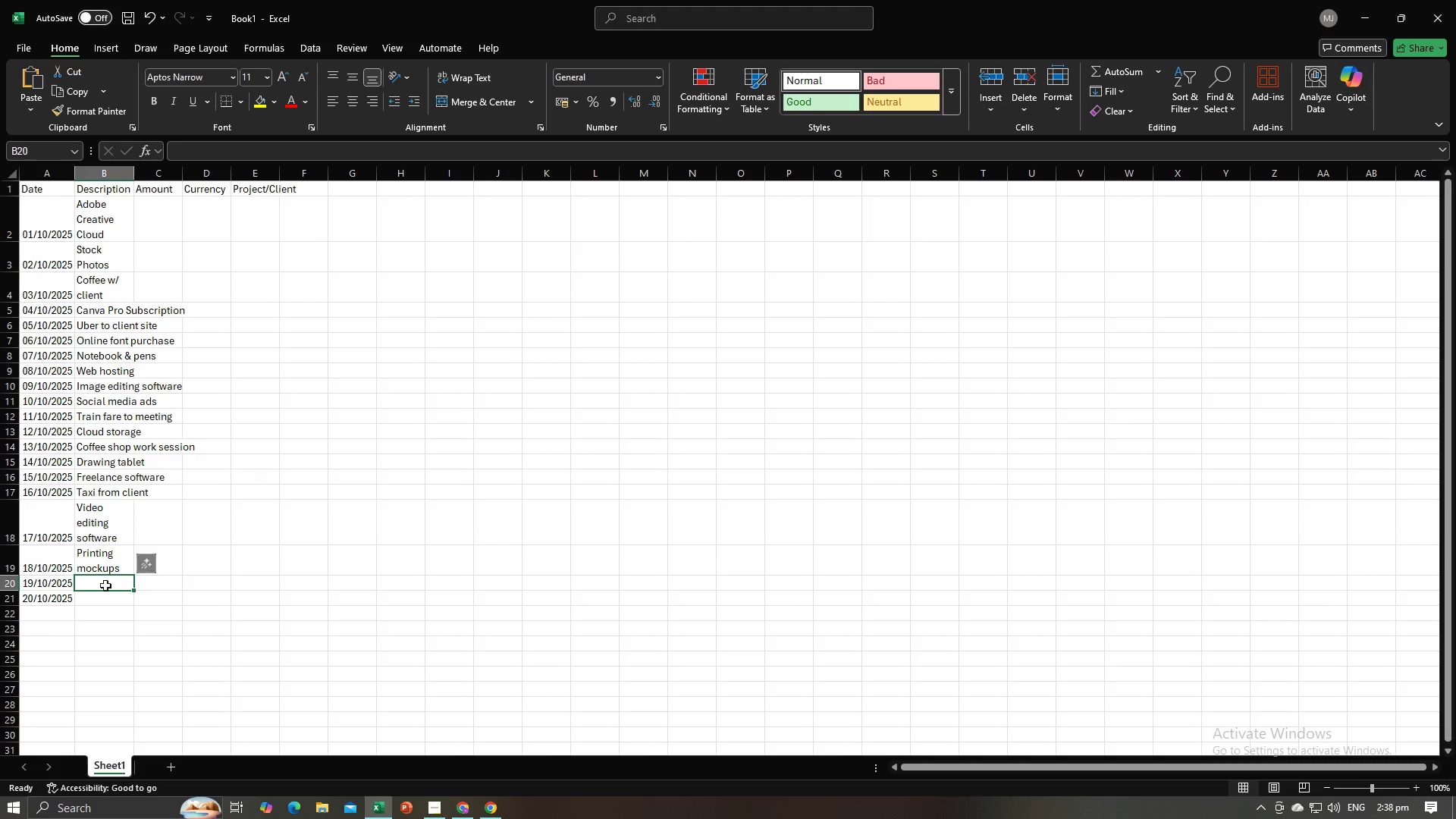 
key(Alt+Tab)
 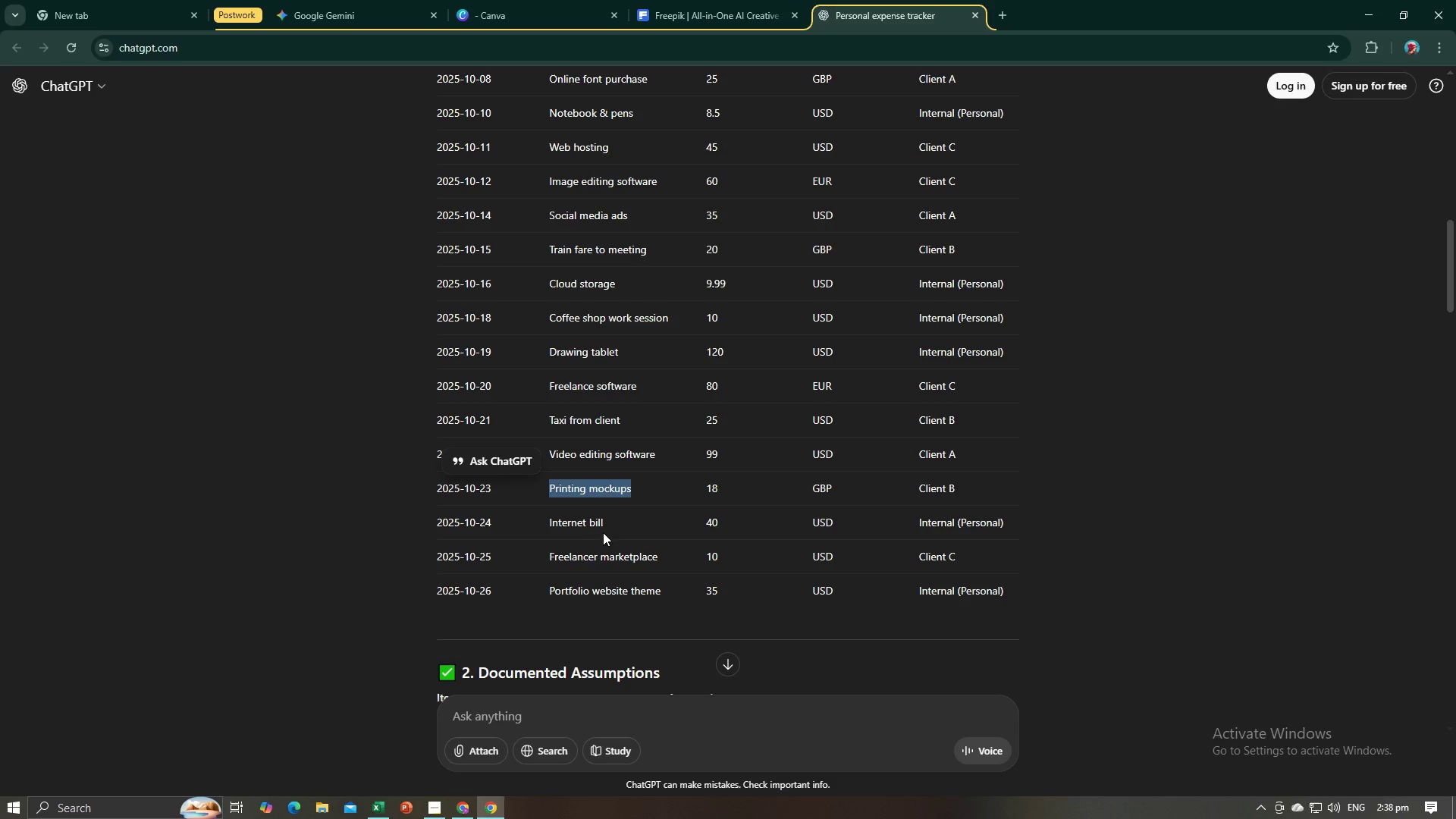 
left_click_drag(start_coordinate=[604, 527], to_coordinate=[550, 526])
 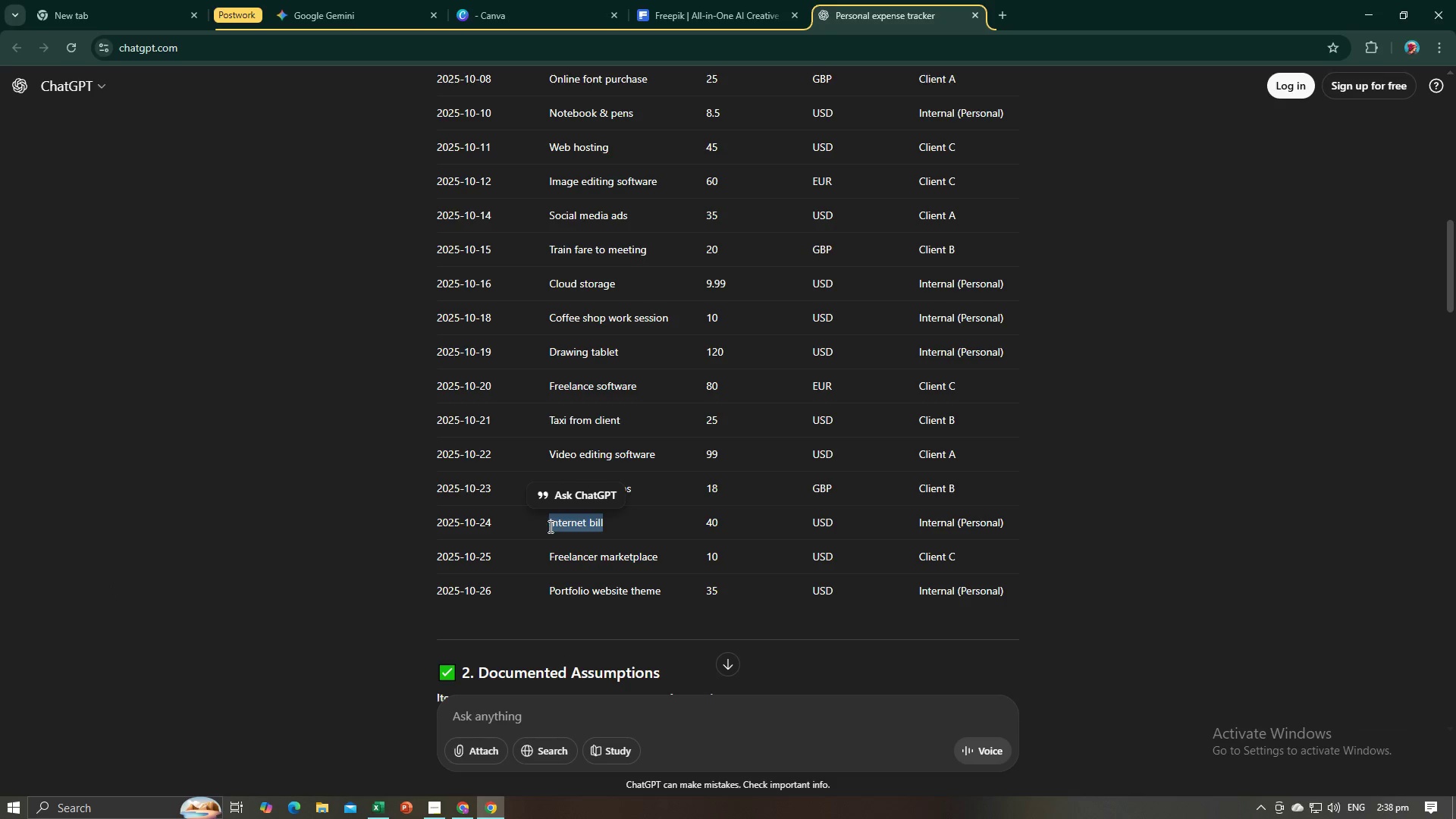 
key(Control+C)
 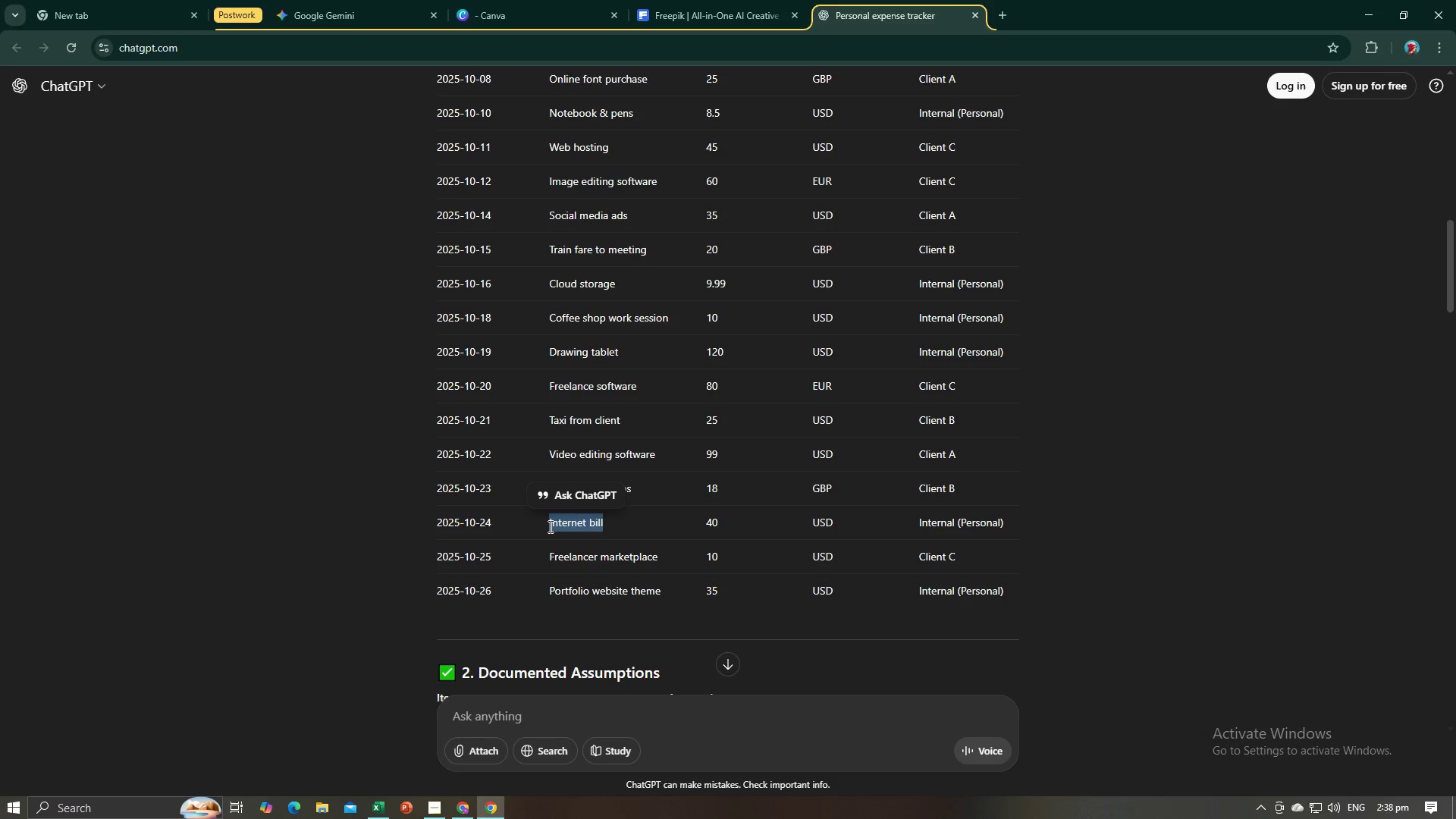 
key(Control+C)
 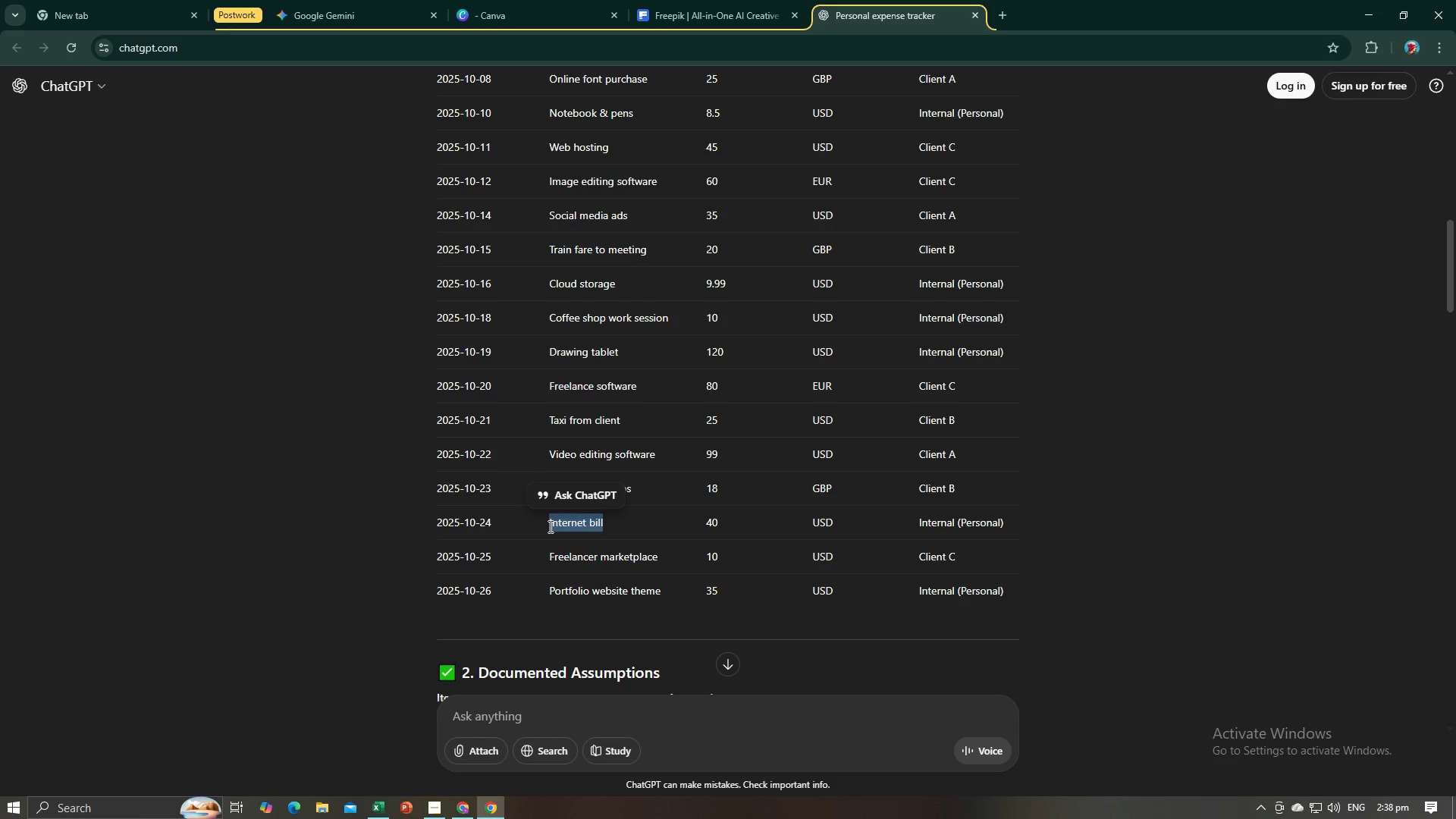 
key(Alt+AltLeft)
 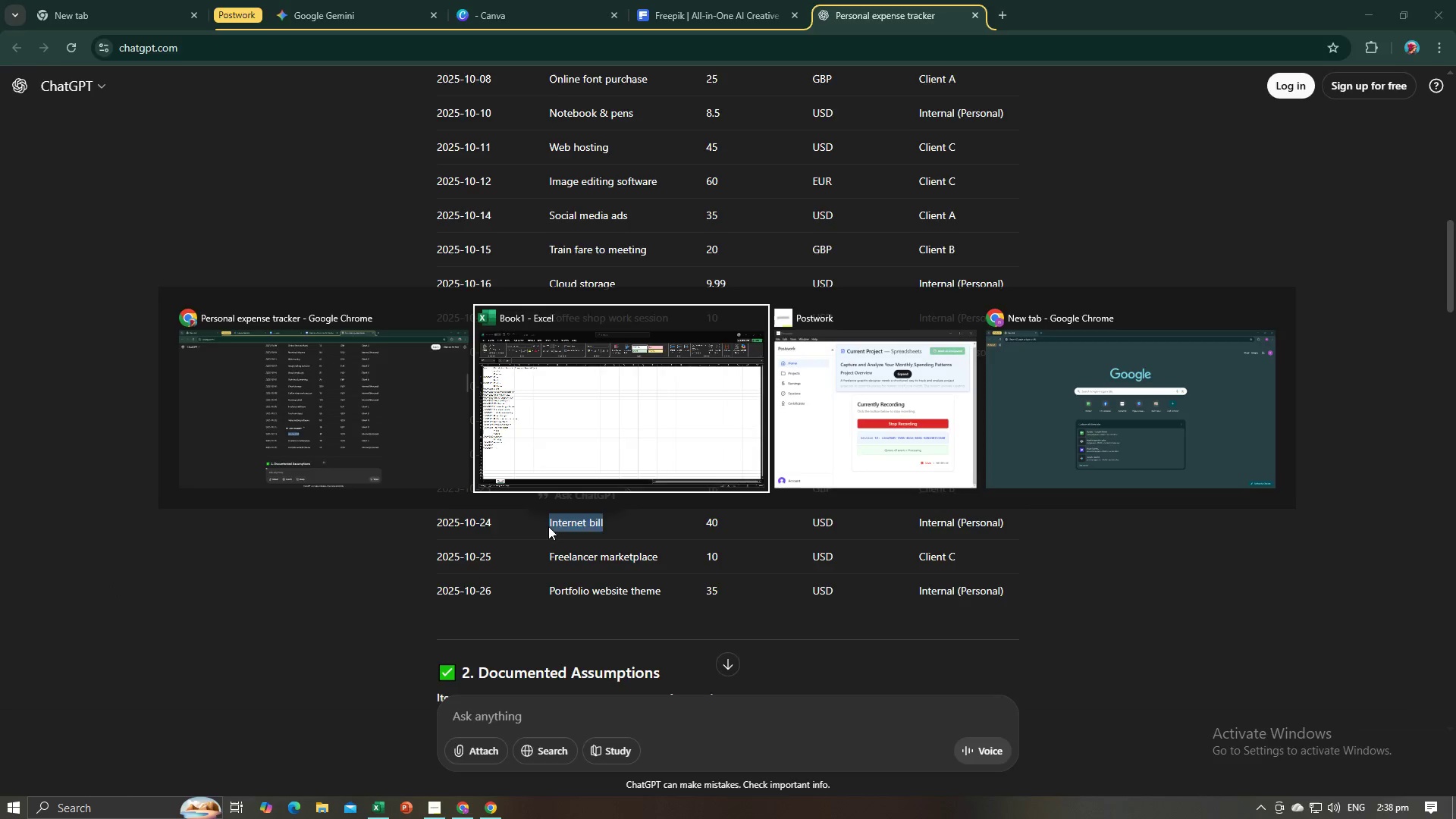 
key(Alt+Tab)
 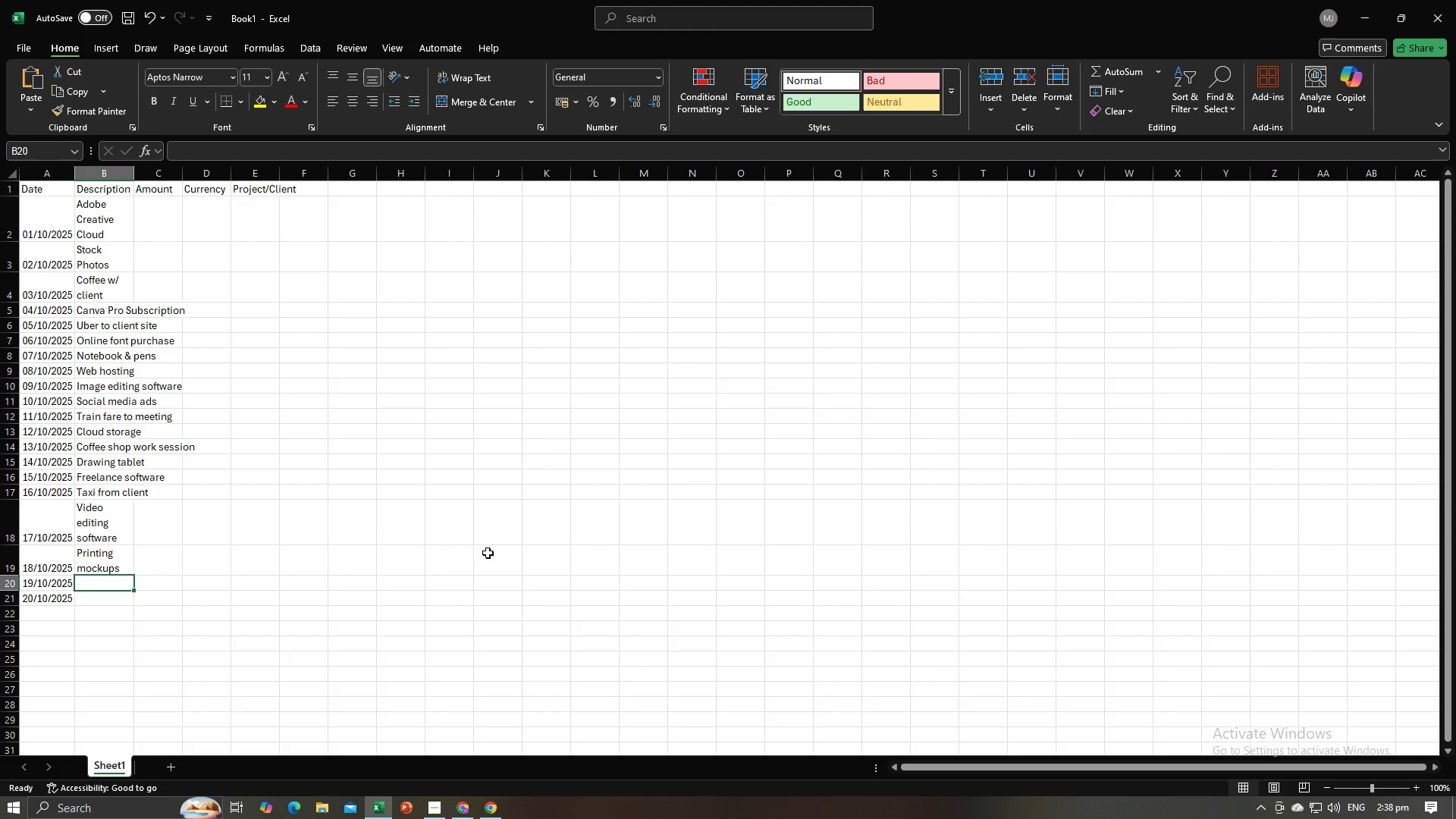 
key(Control+V)
 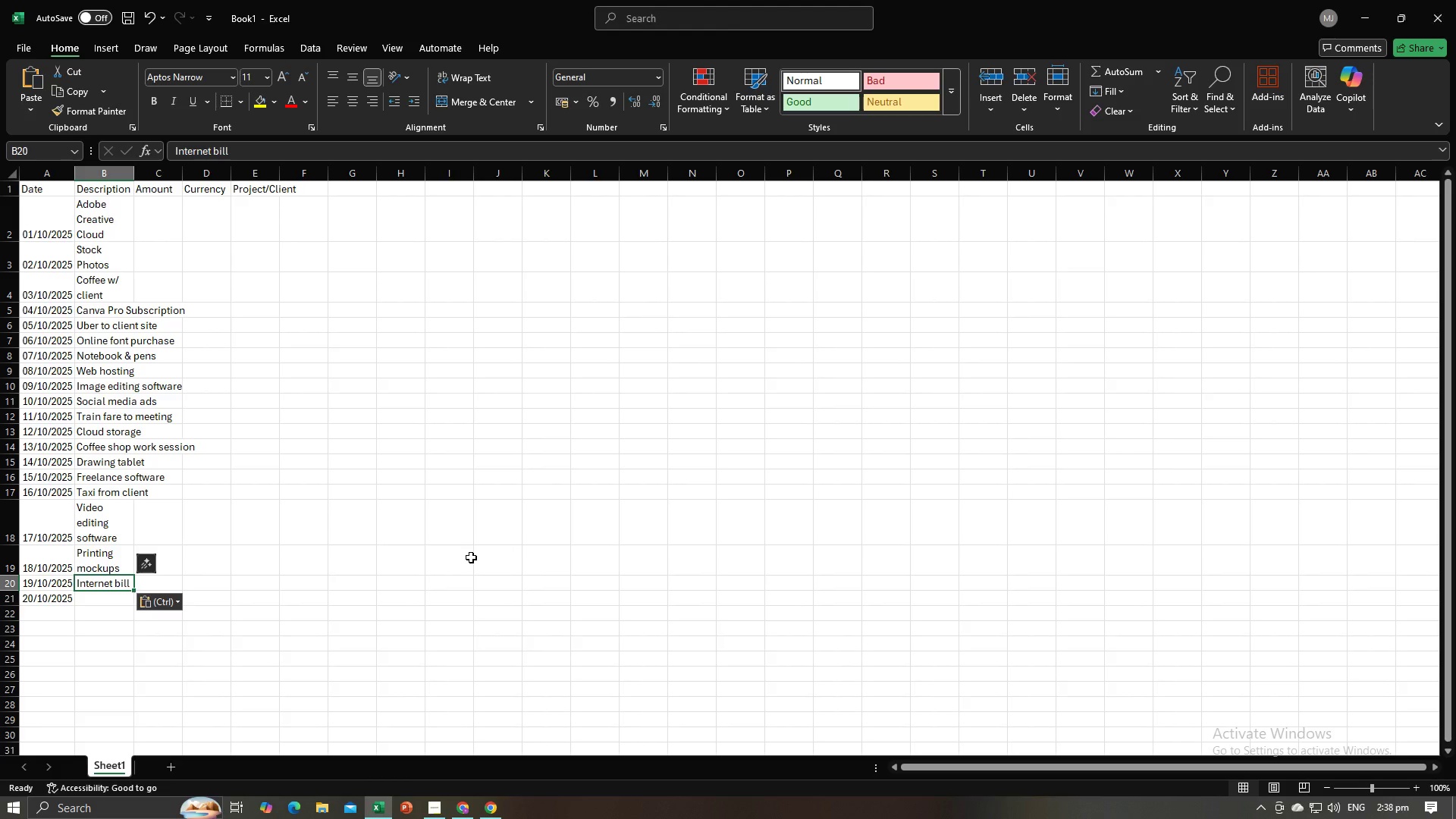 
key(NumpadEnter)
 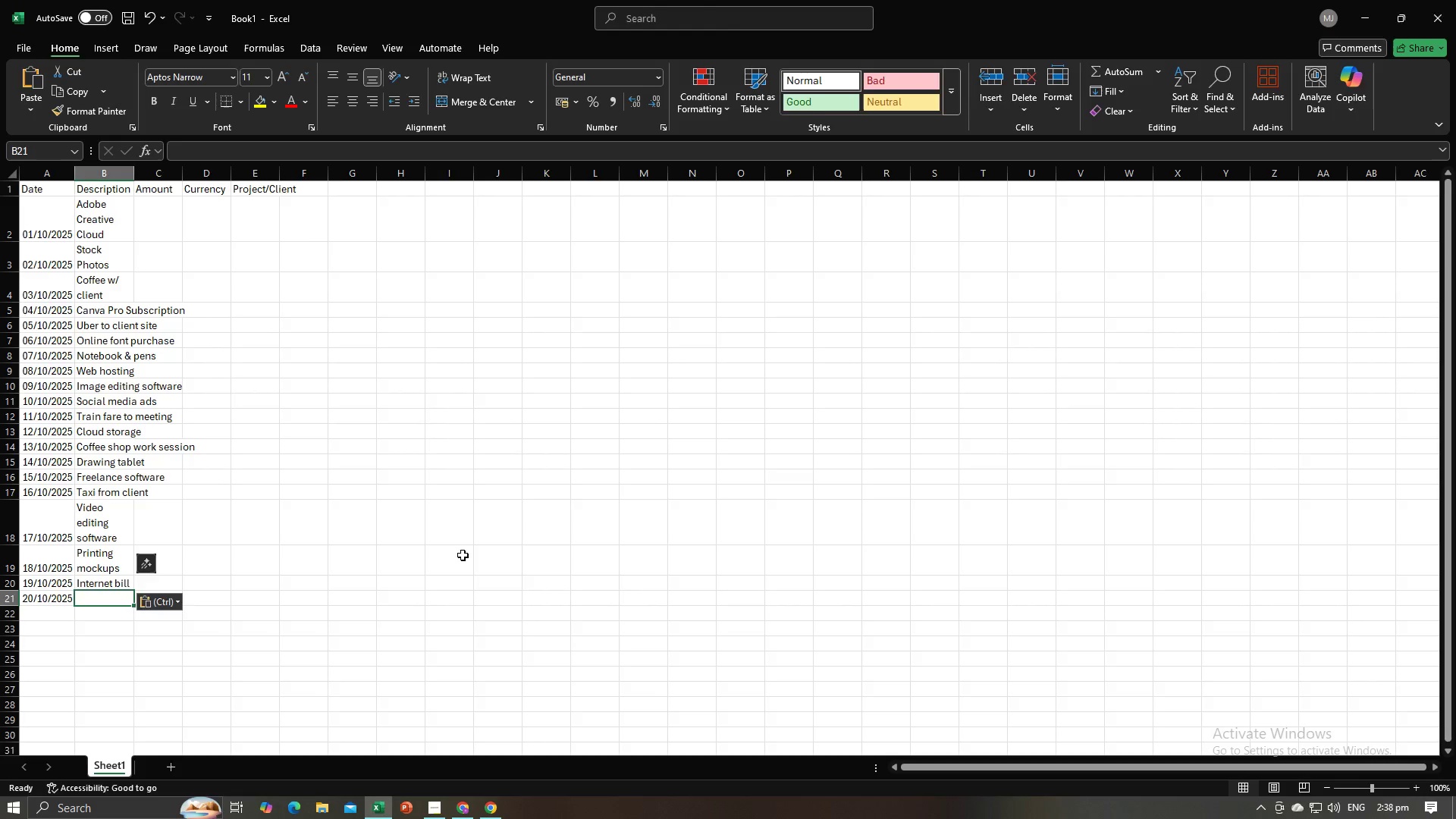 
key(Alt+AltLeft)
 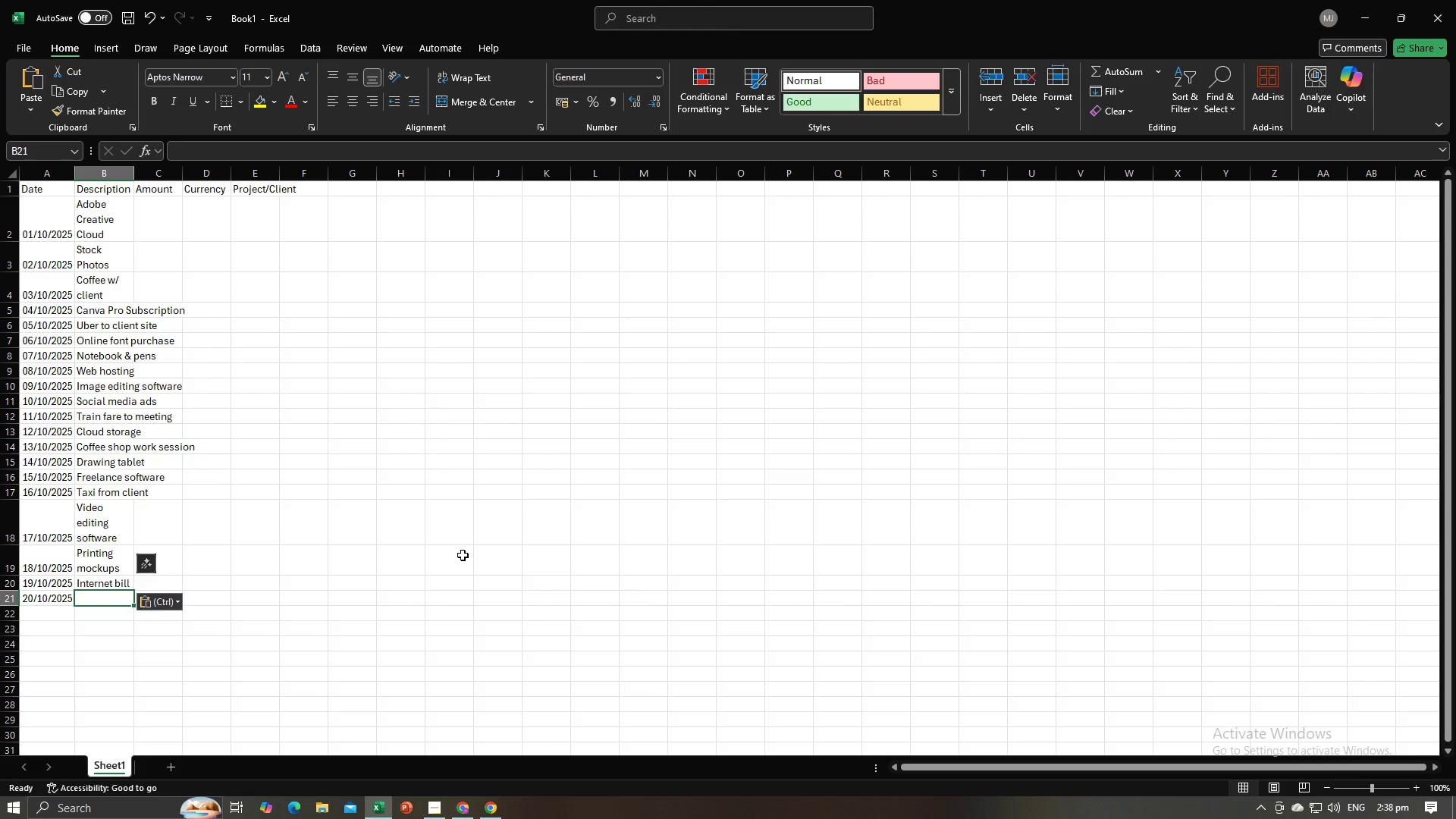 
key(Alt+Tab)
 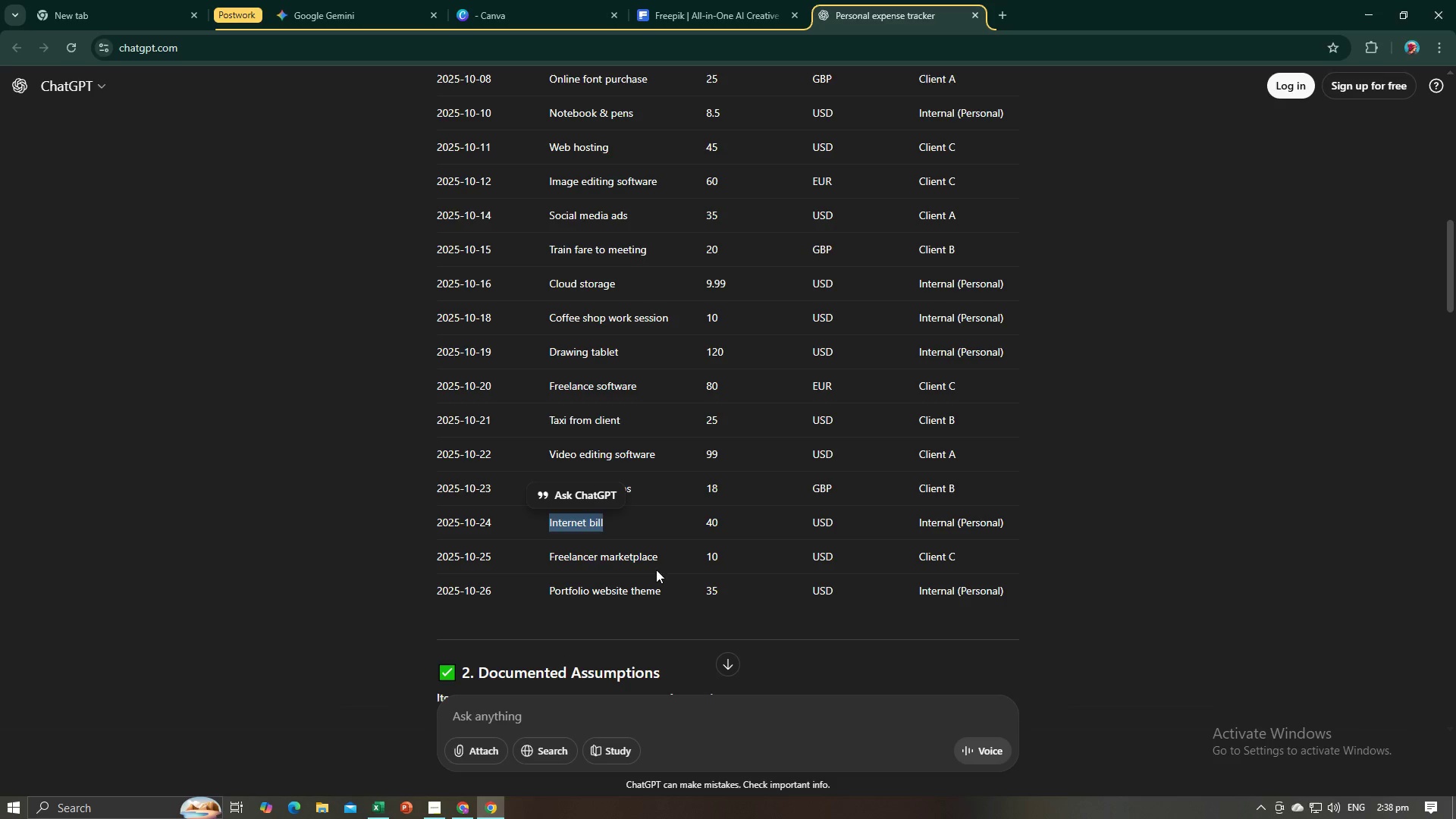 
left_click_drag(start_coordinate=[659, 558], to_coordinate=[551, 558])
 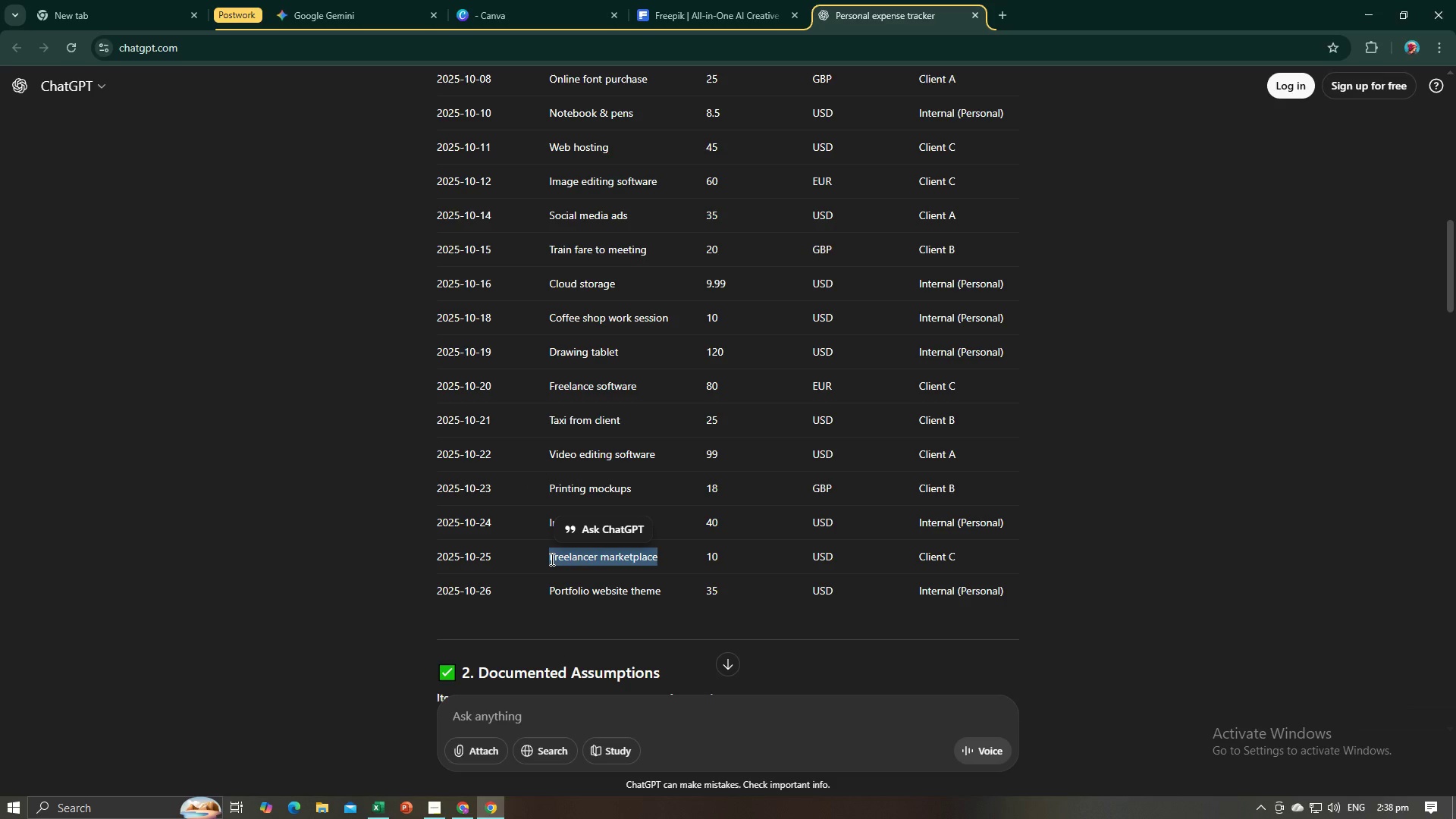 
key(Control+C)
 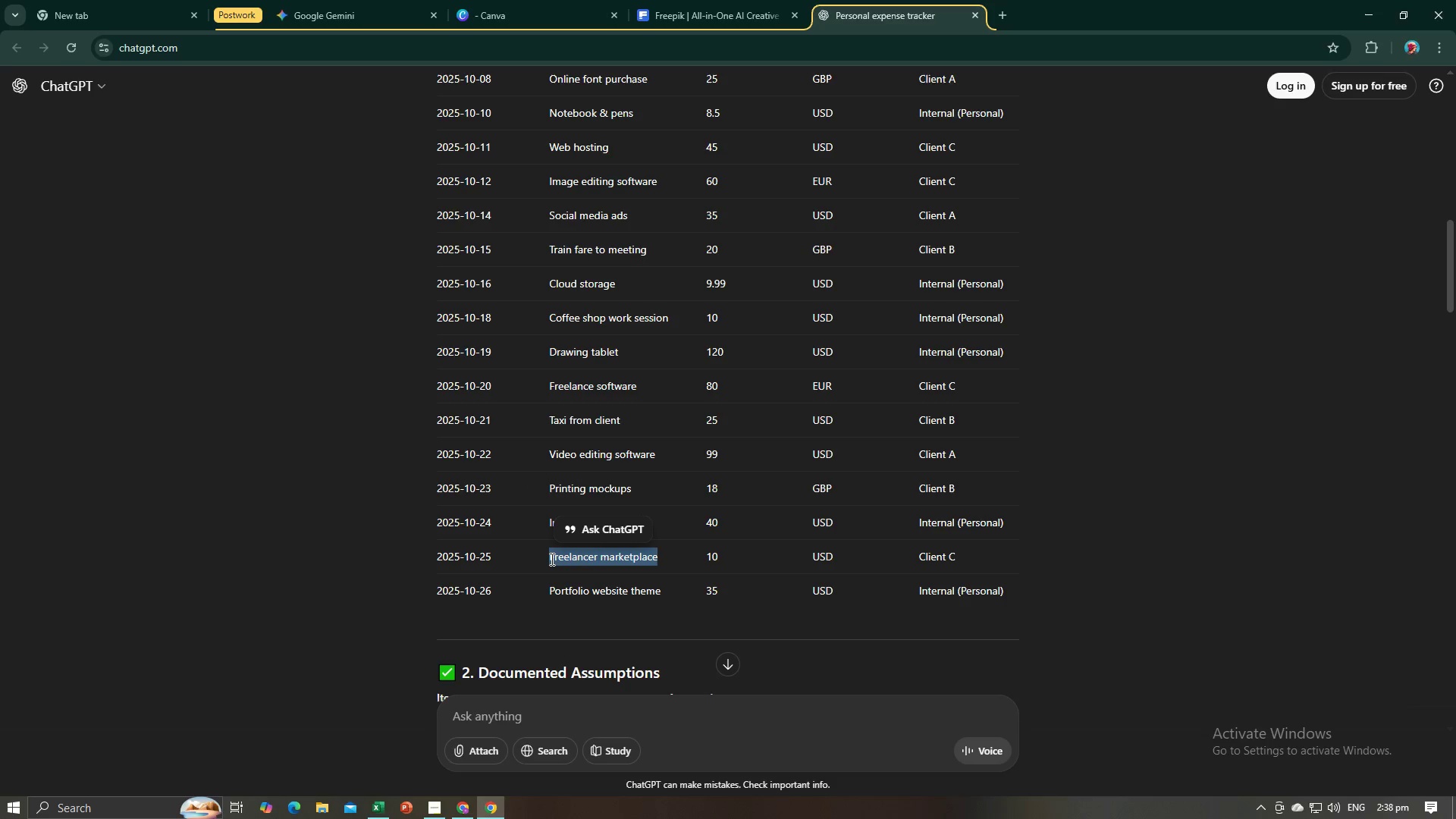 
key(Control+C)
 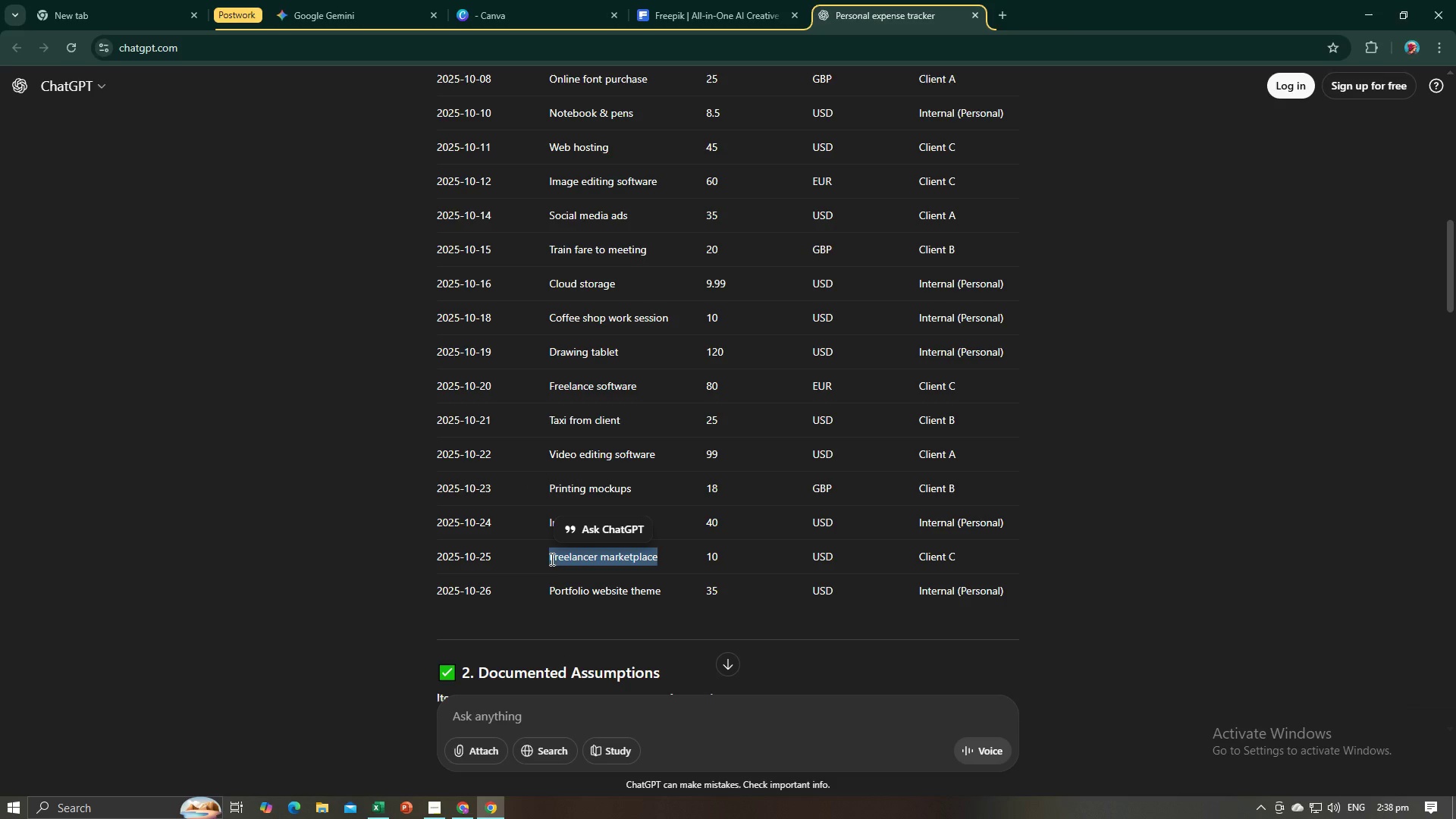 
key(Alt+AltLeft)
 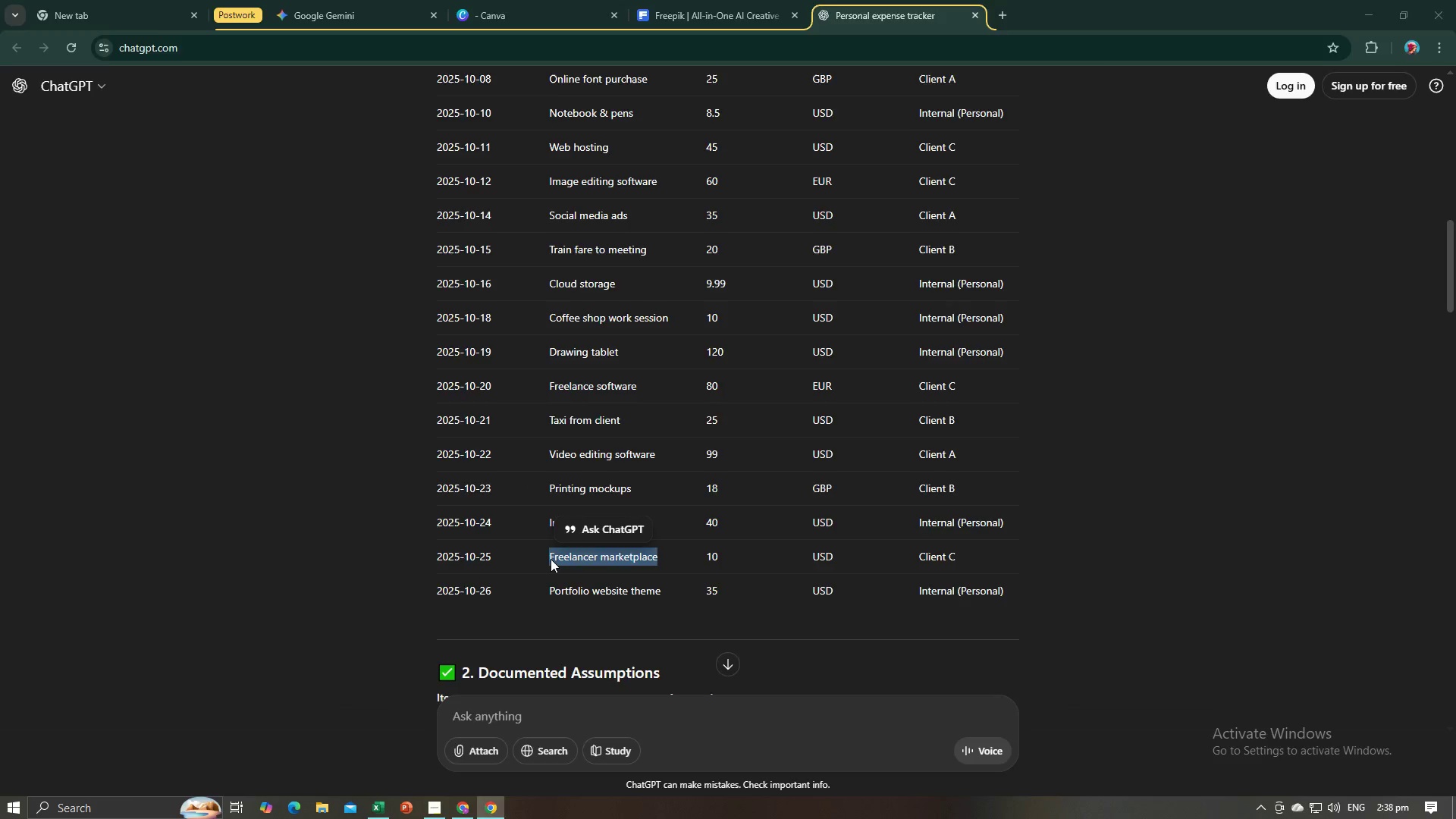 
key(Alt+Tab)
 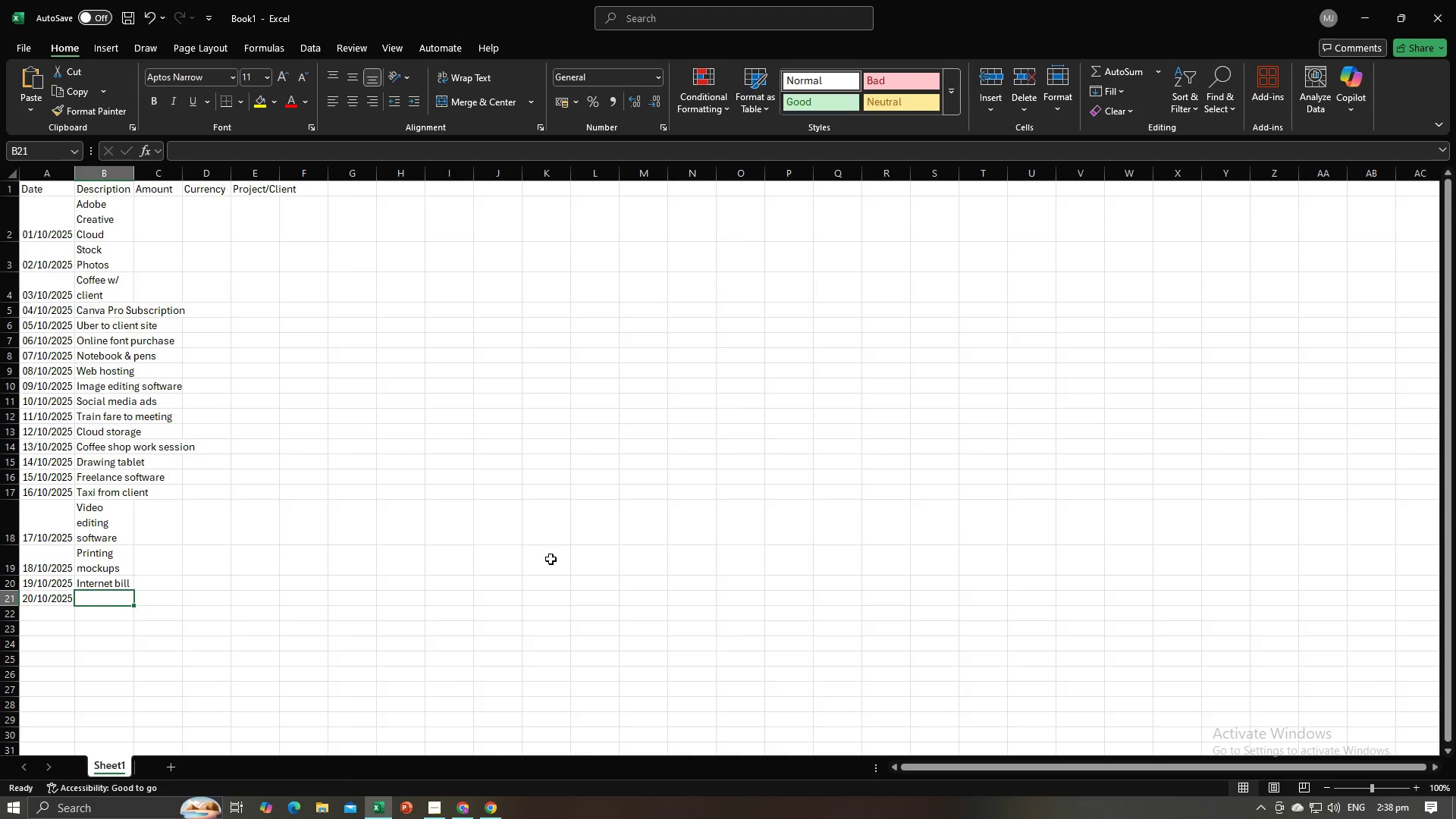 
key(Control+V)
 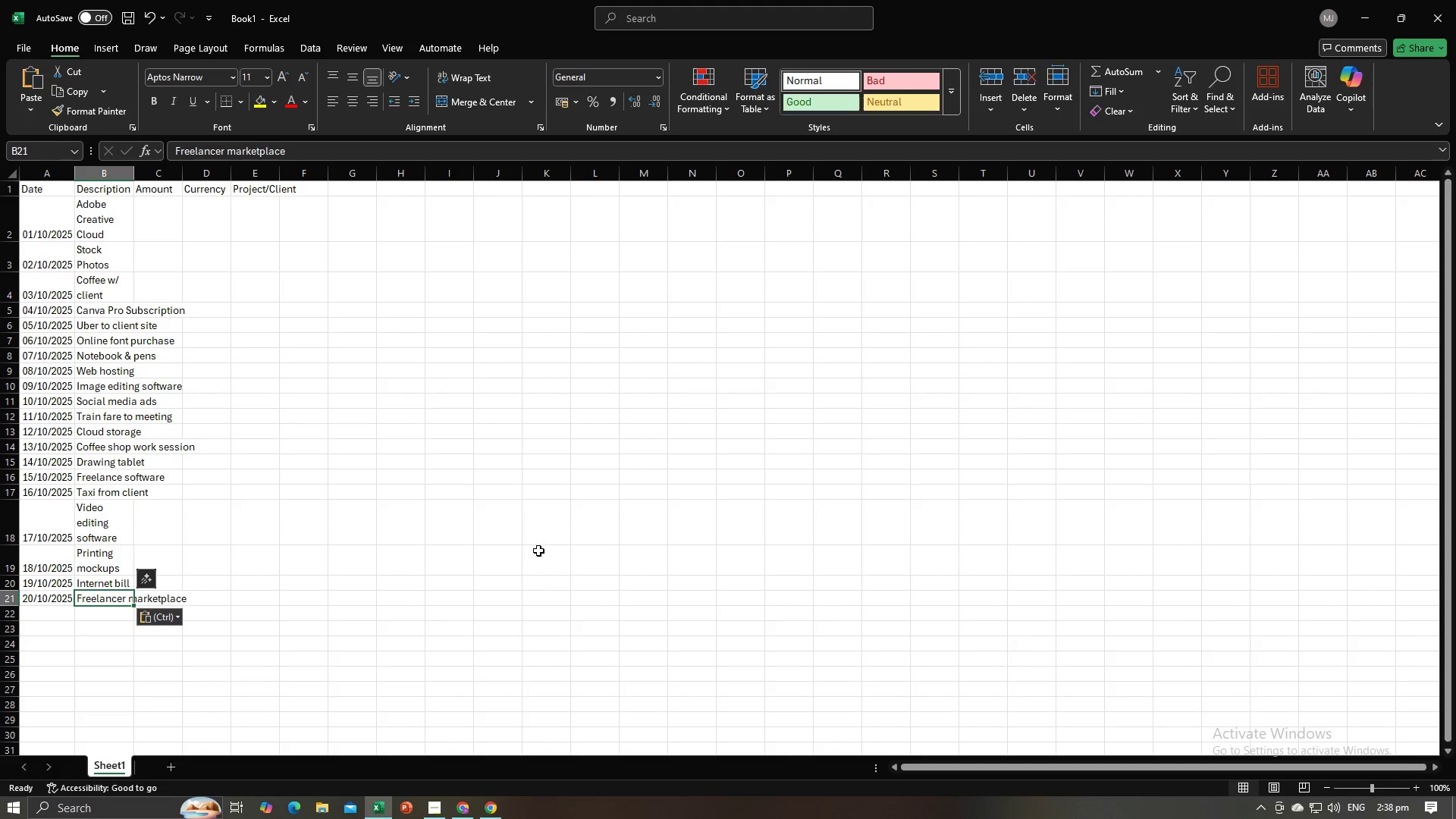 
key(NumpadEnter)
 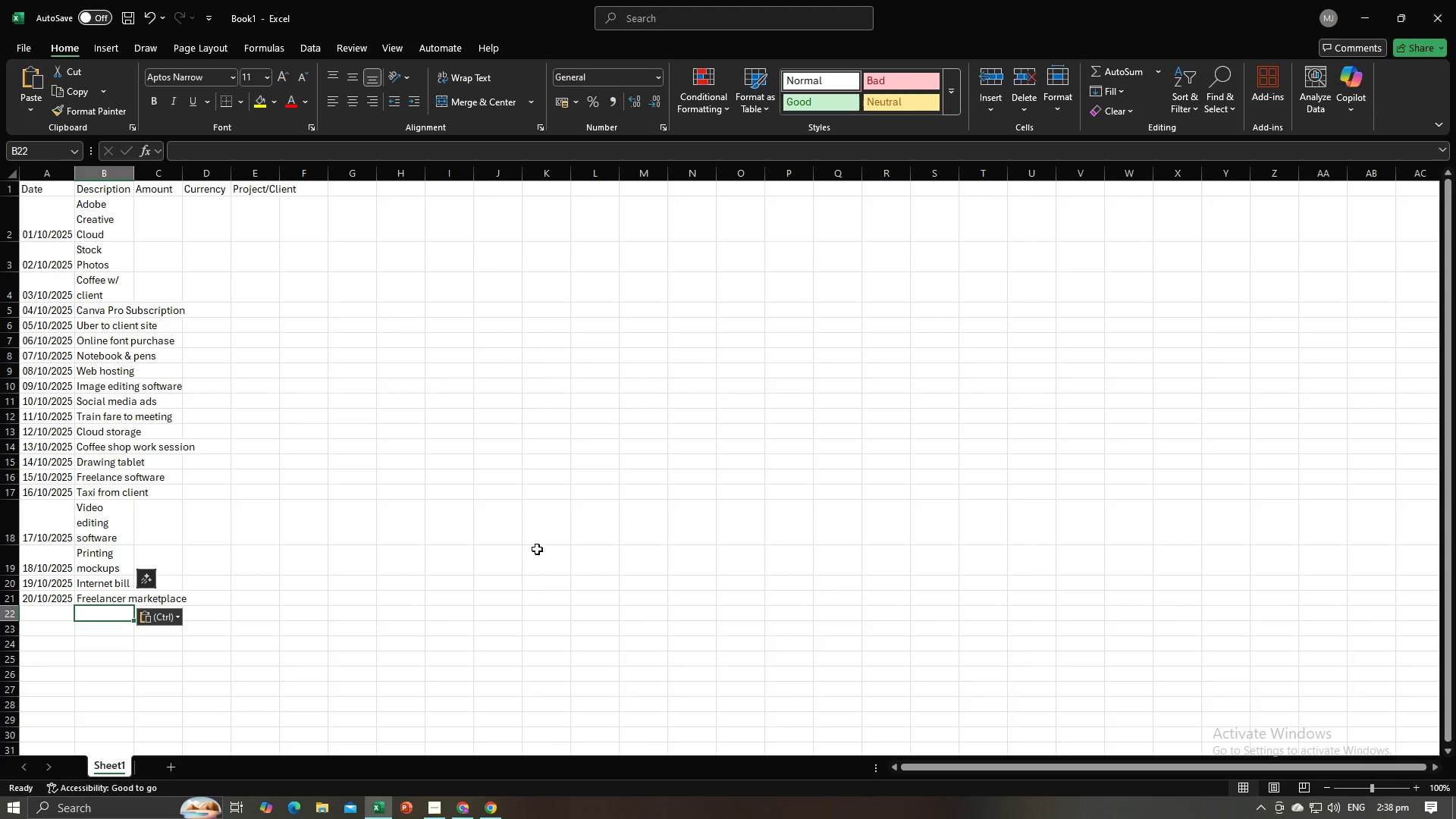 
key(Alt+AltLeft)
 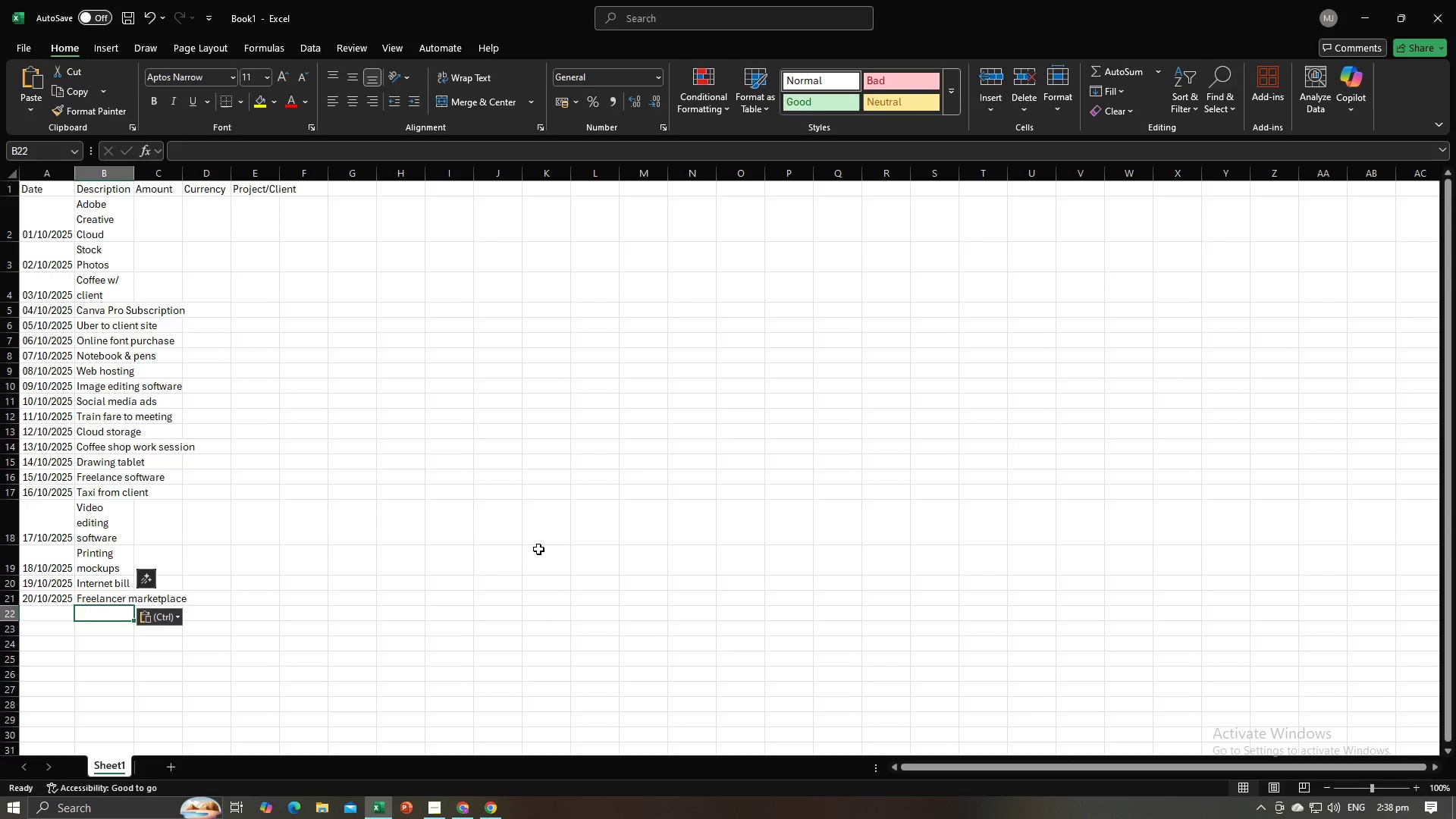 
key(Alt+Tab)
 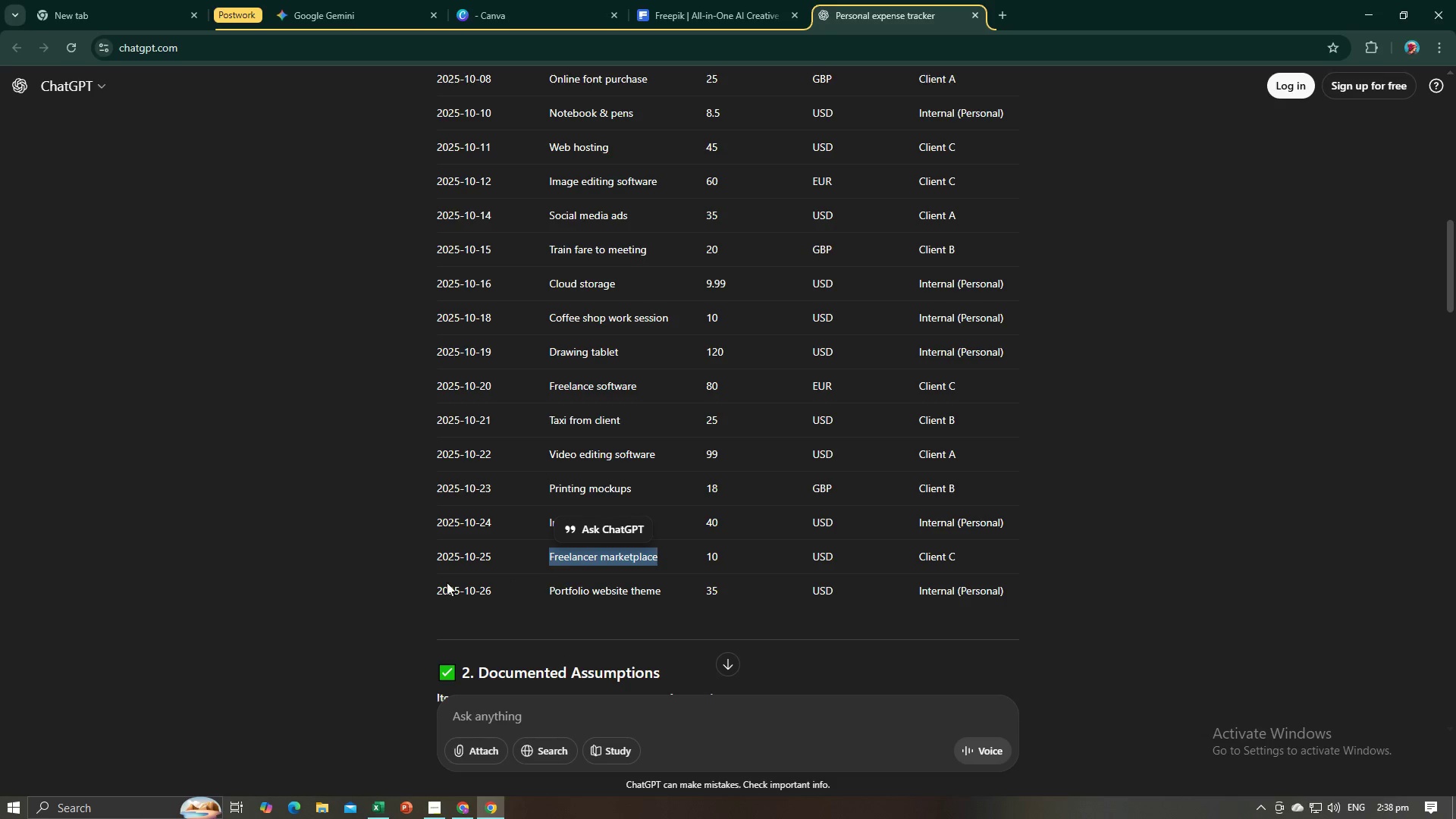 
key(Alt+AltLeft)
 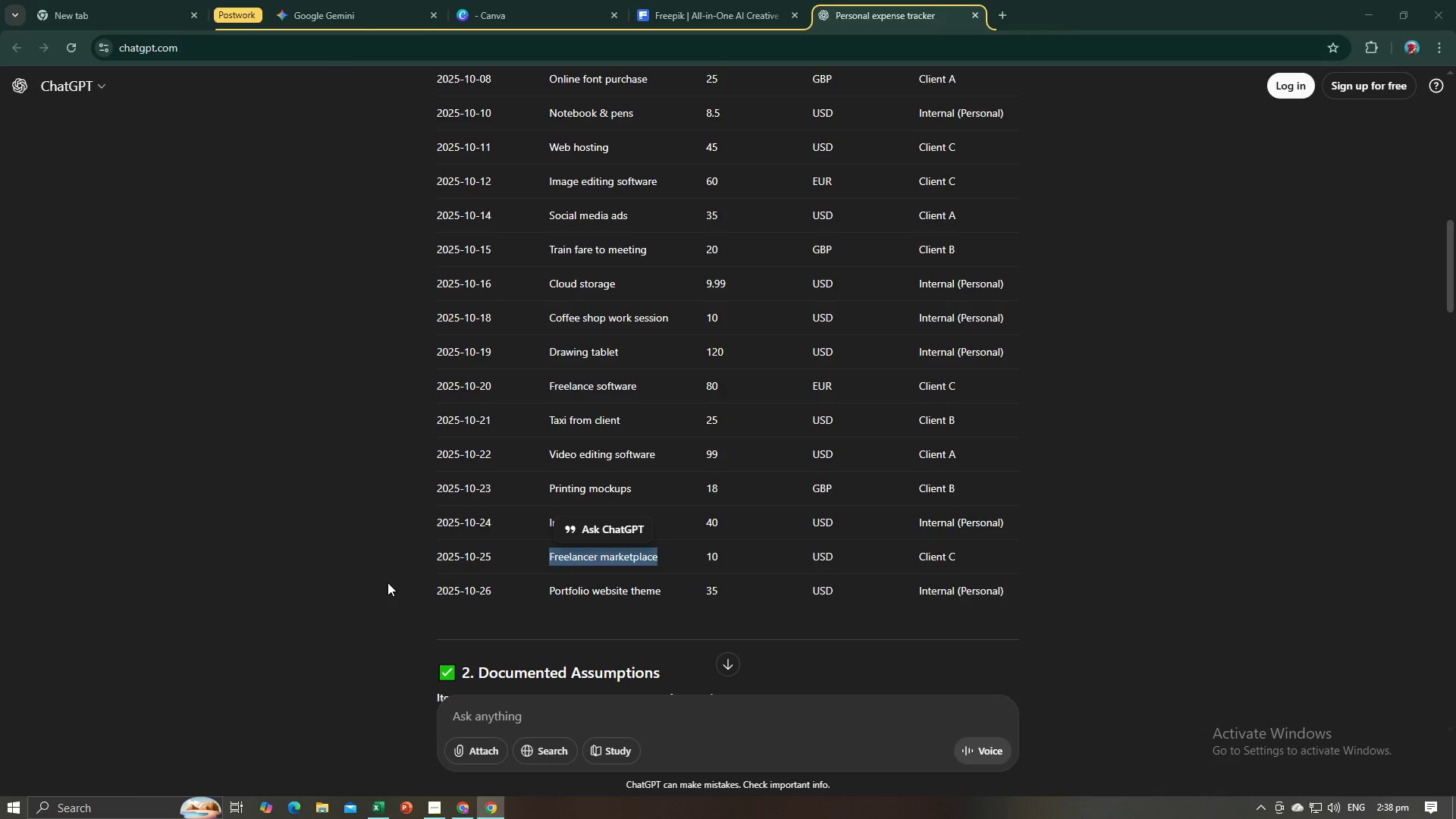 
key(Alt+Tab)
 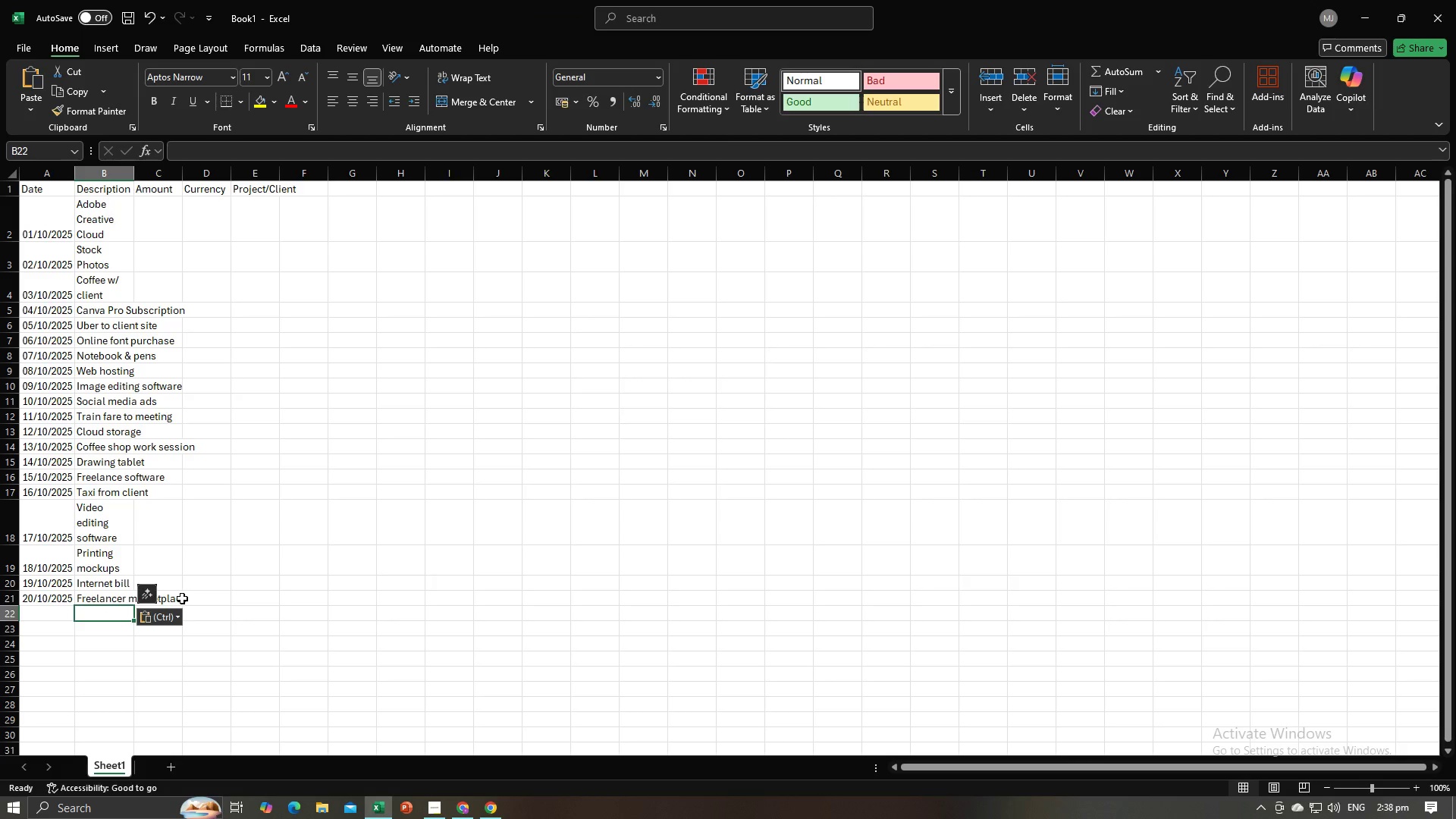 
scroll: coordinate [173, 604], scroll_direction: up, amount: 4.0
 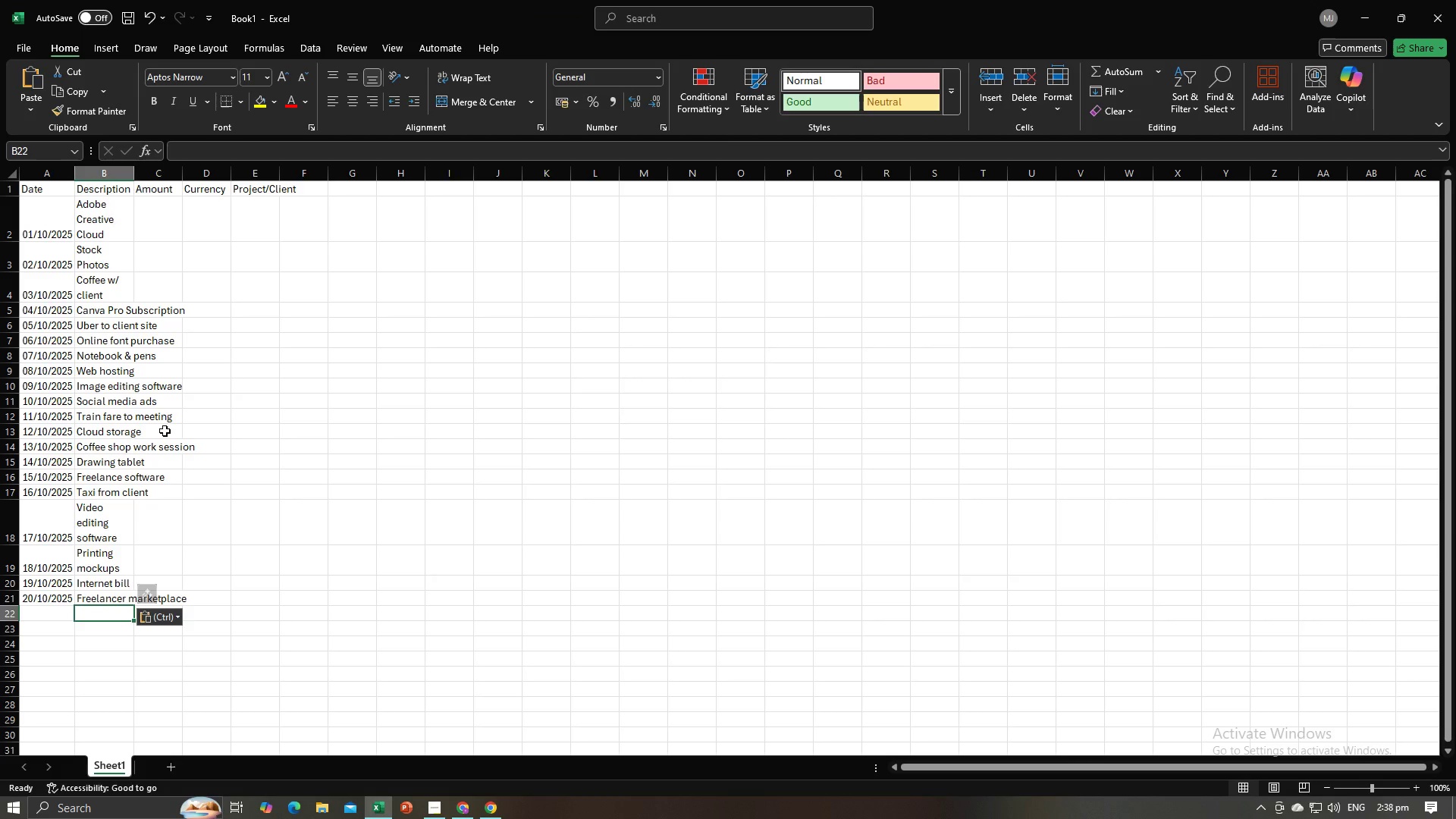 
left_click([162, 491])
 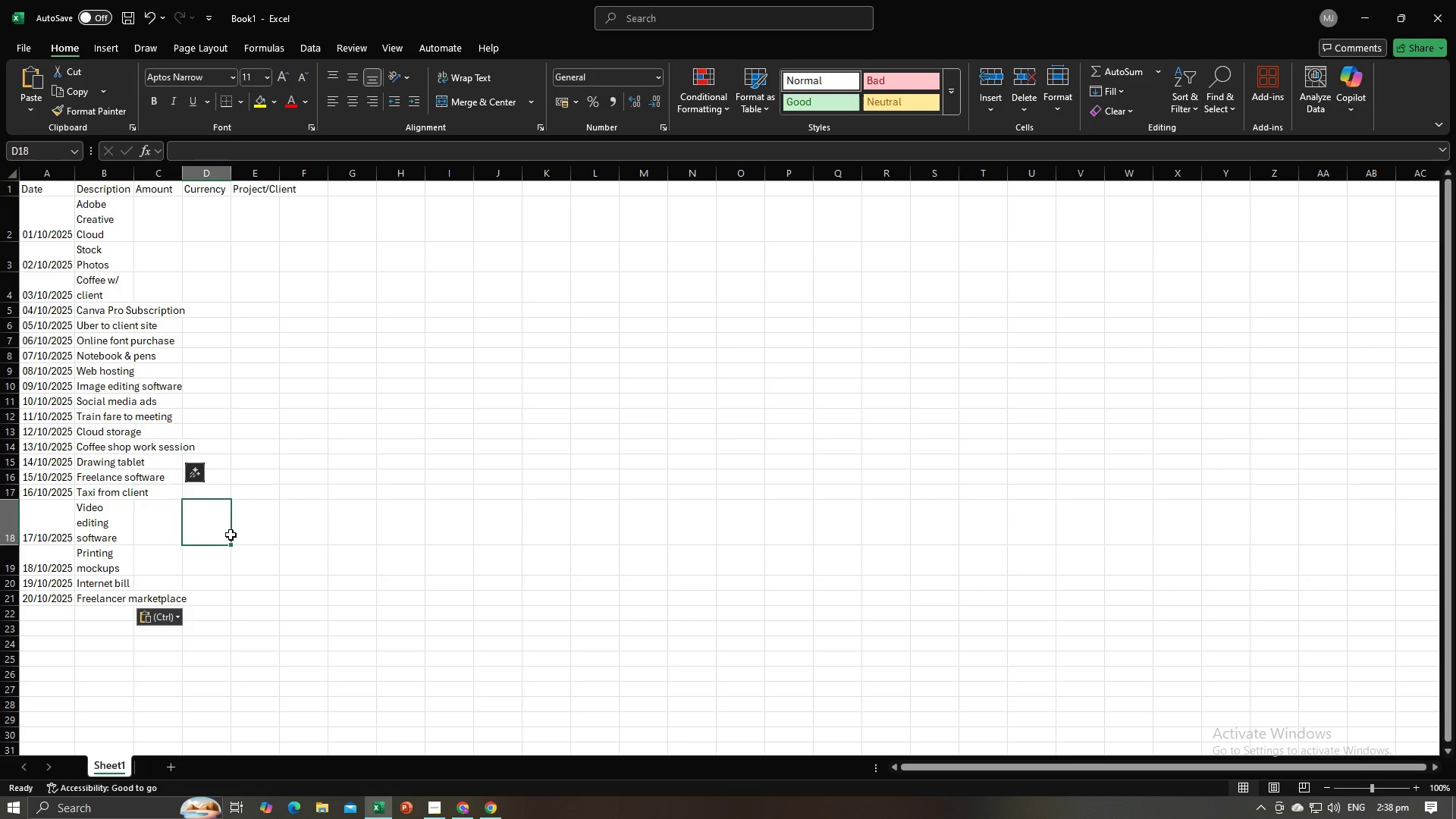 
left_click([231, 535])
 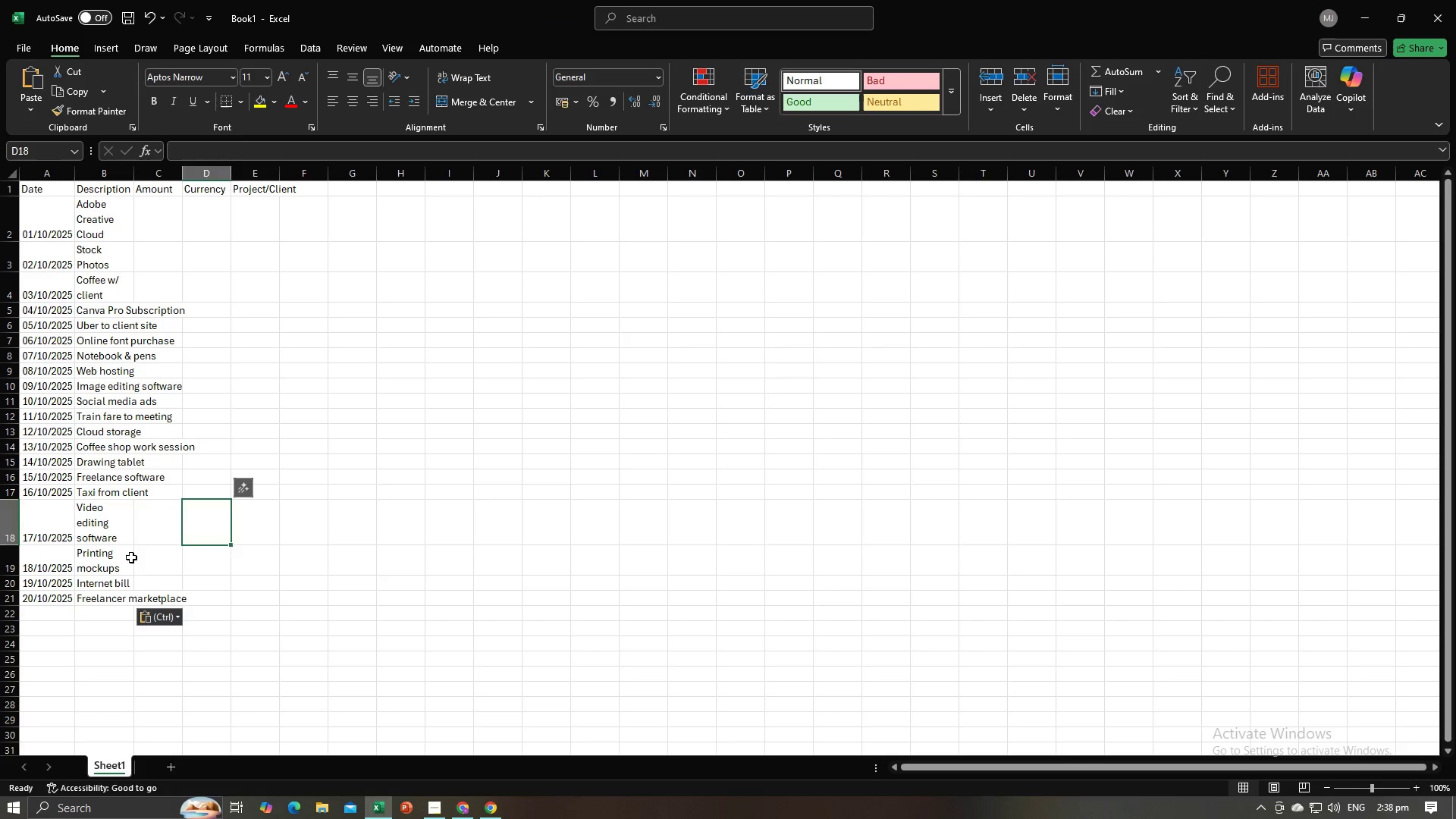 
left_click([131, 557])
 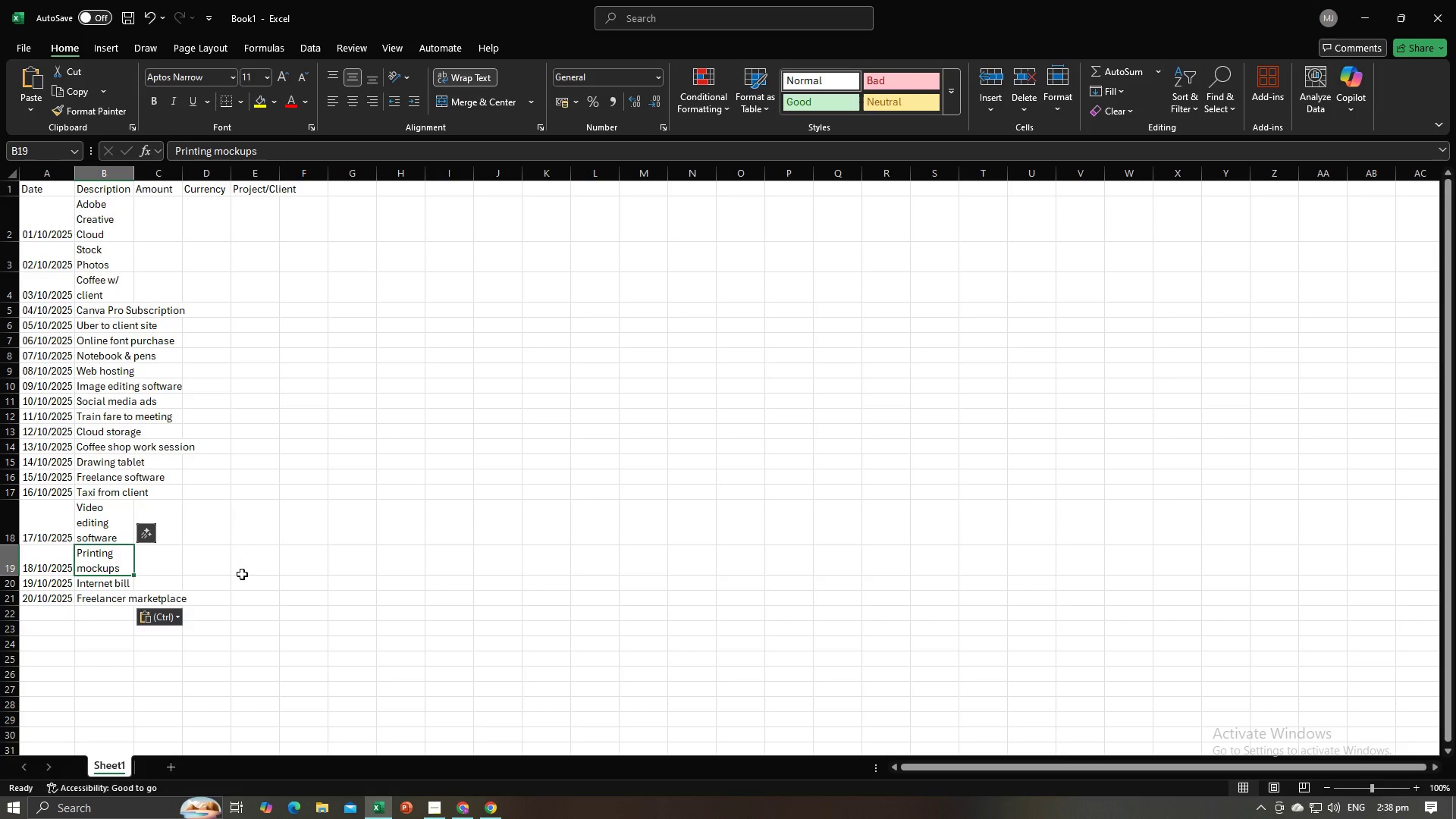 
key(Alt+AltLeft)
 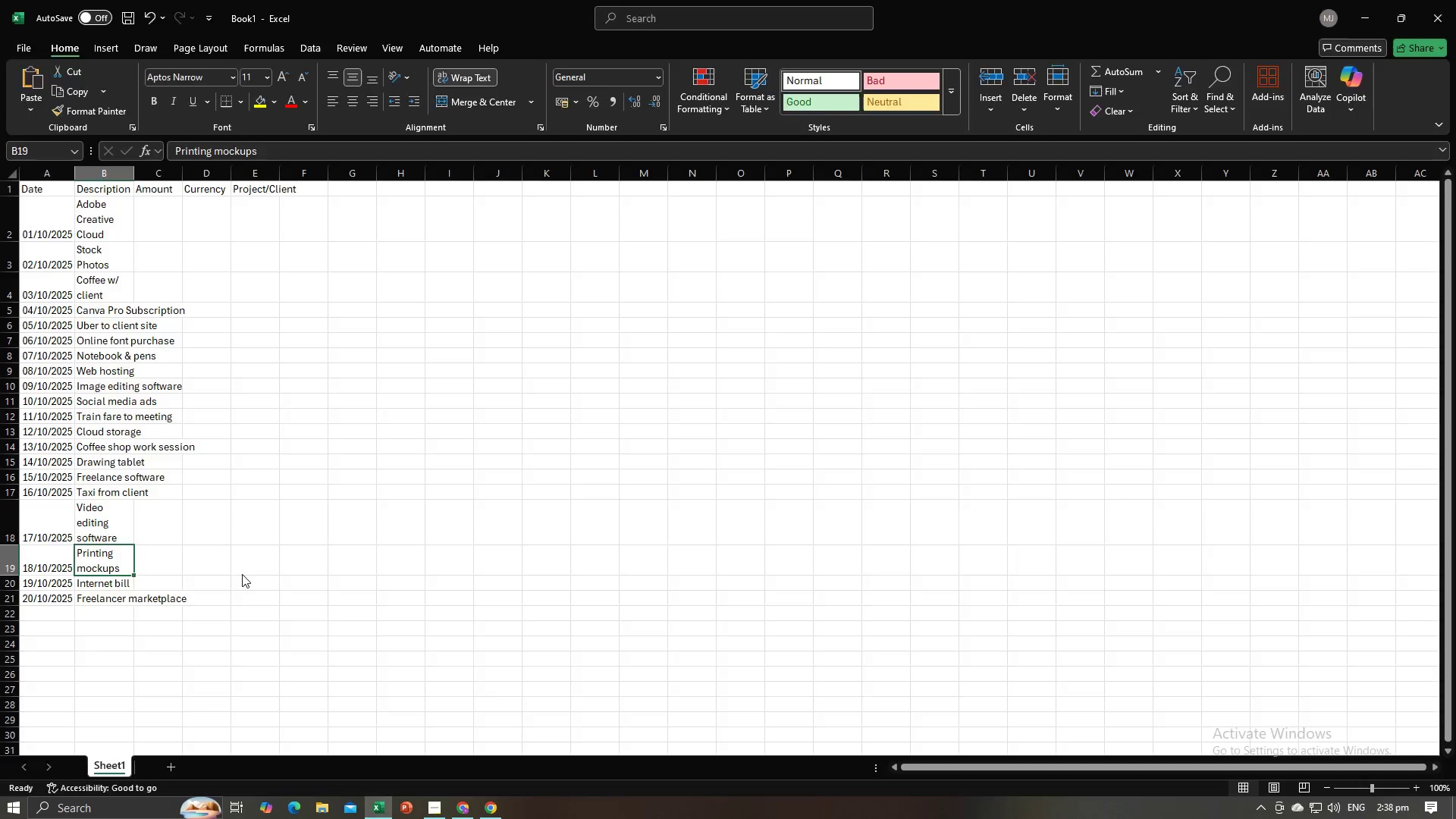 
key(Alt+Tab)
 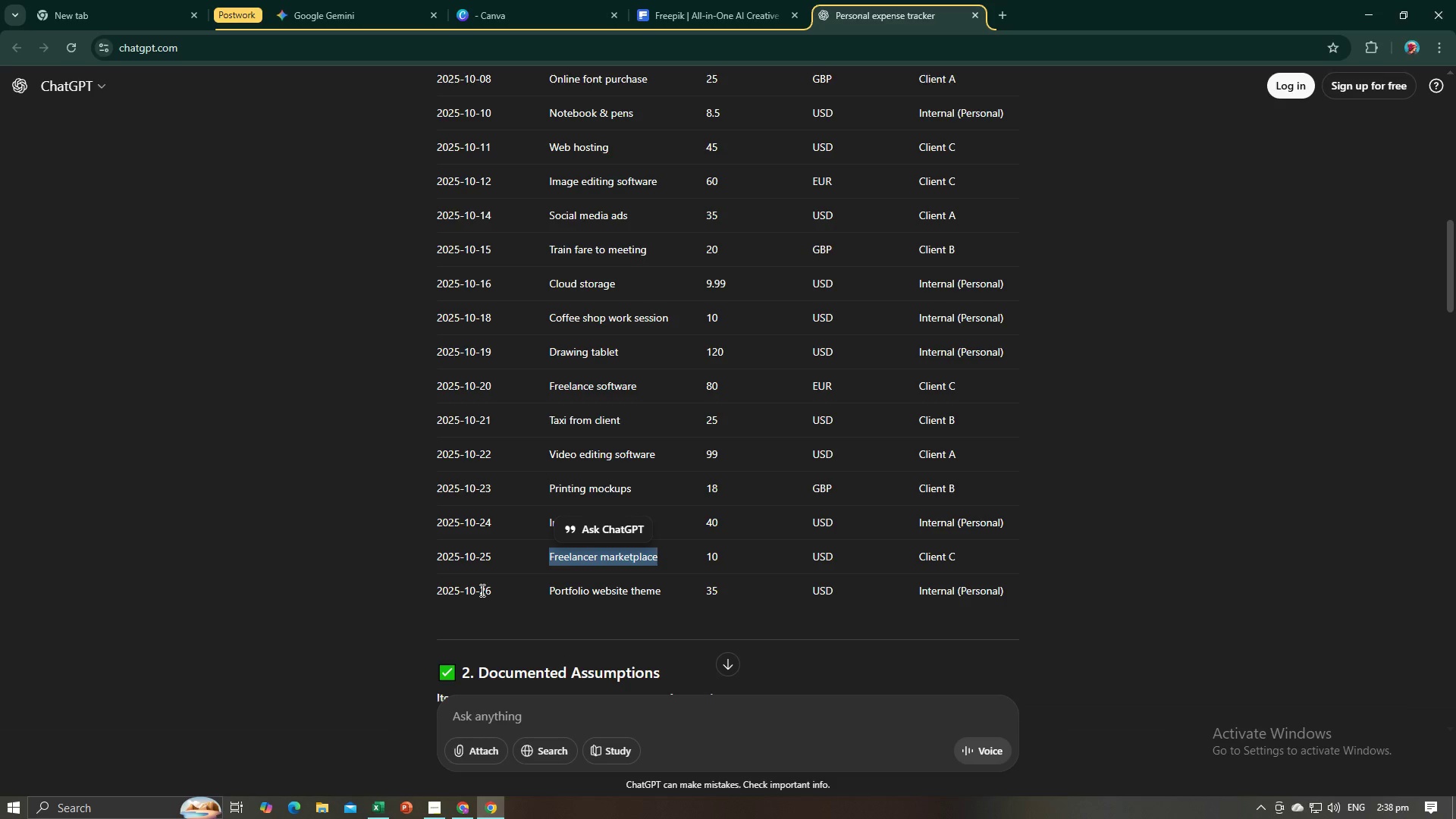 
scroll: coordinate [481, 590], scroll_direction: up, amount: 3.0
 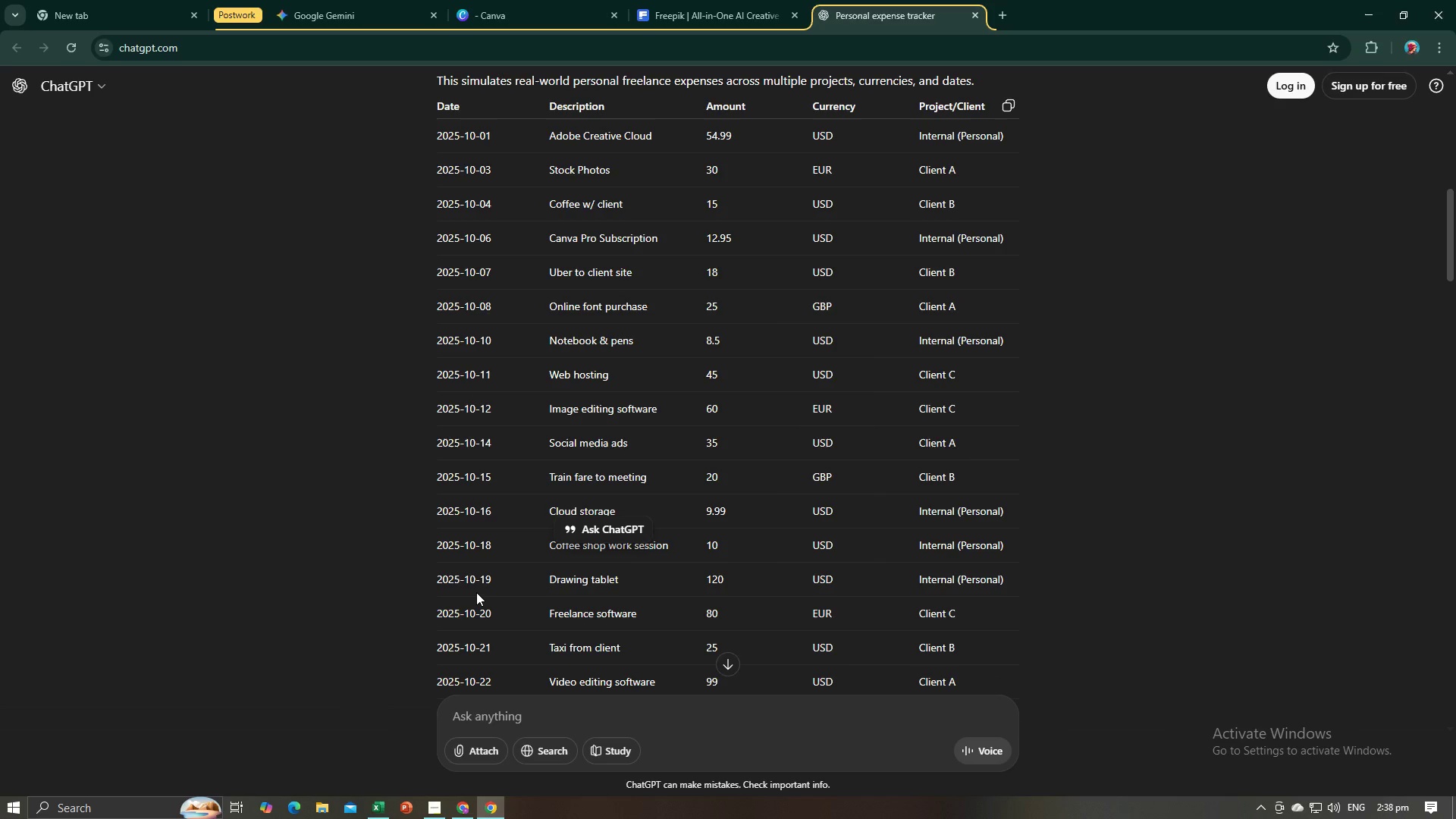 
key(Alt+AltLeft)
 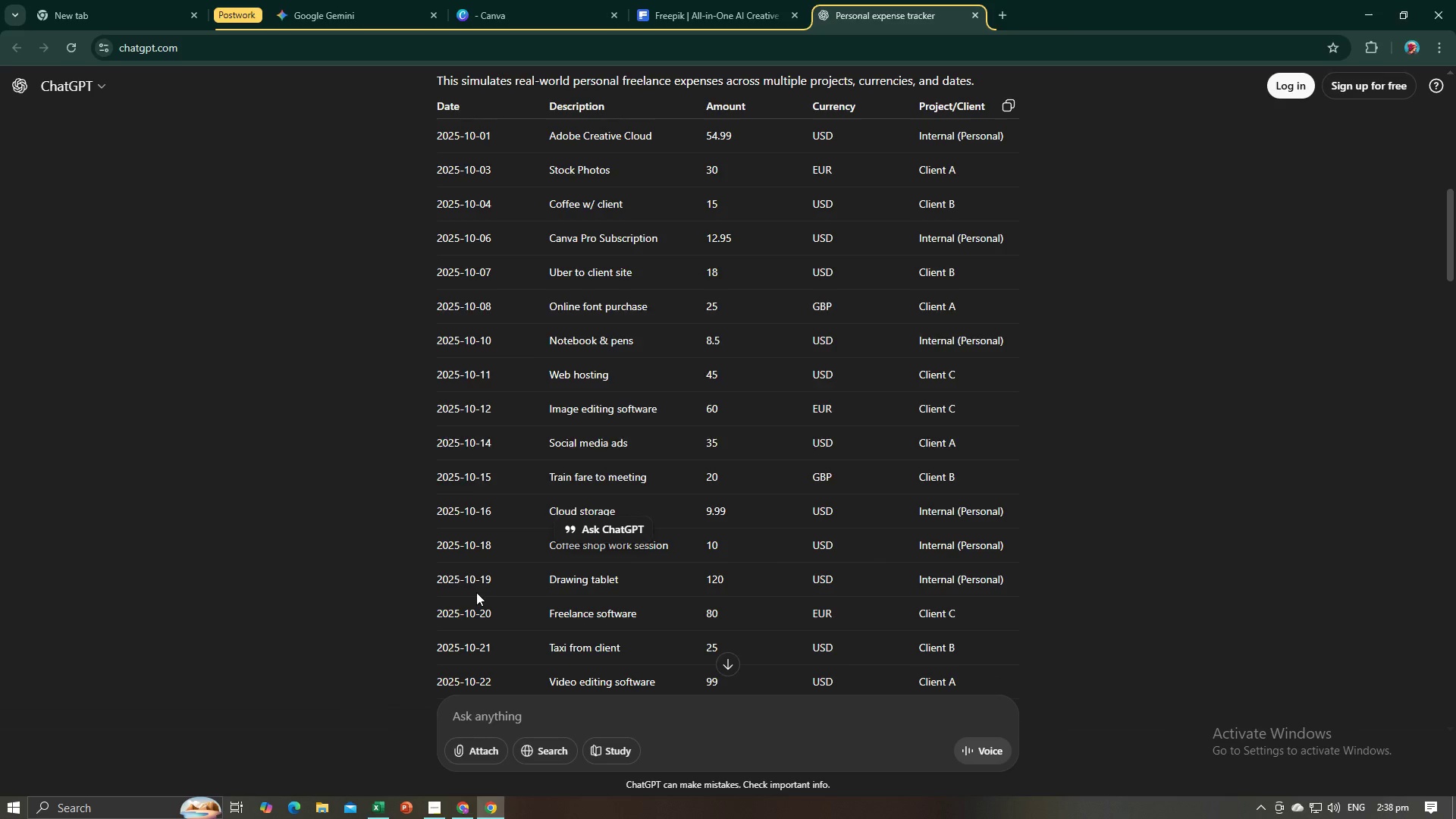 
key(Alt+Tab)
 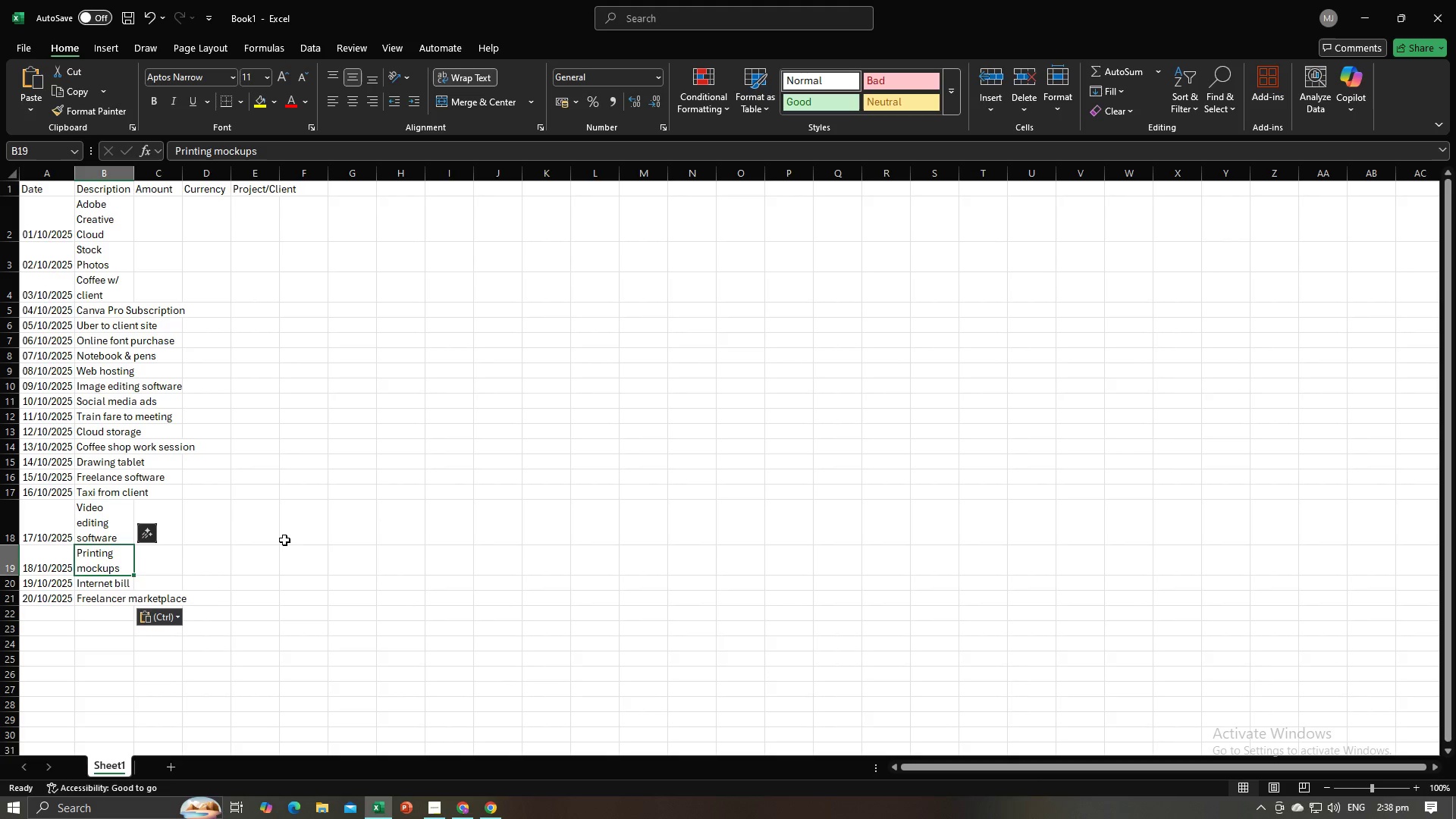 
left_click([222, 561])
 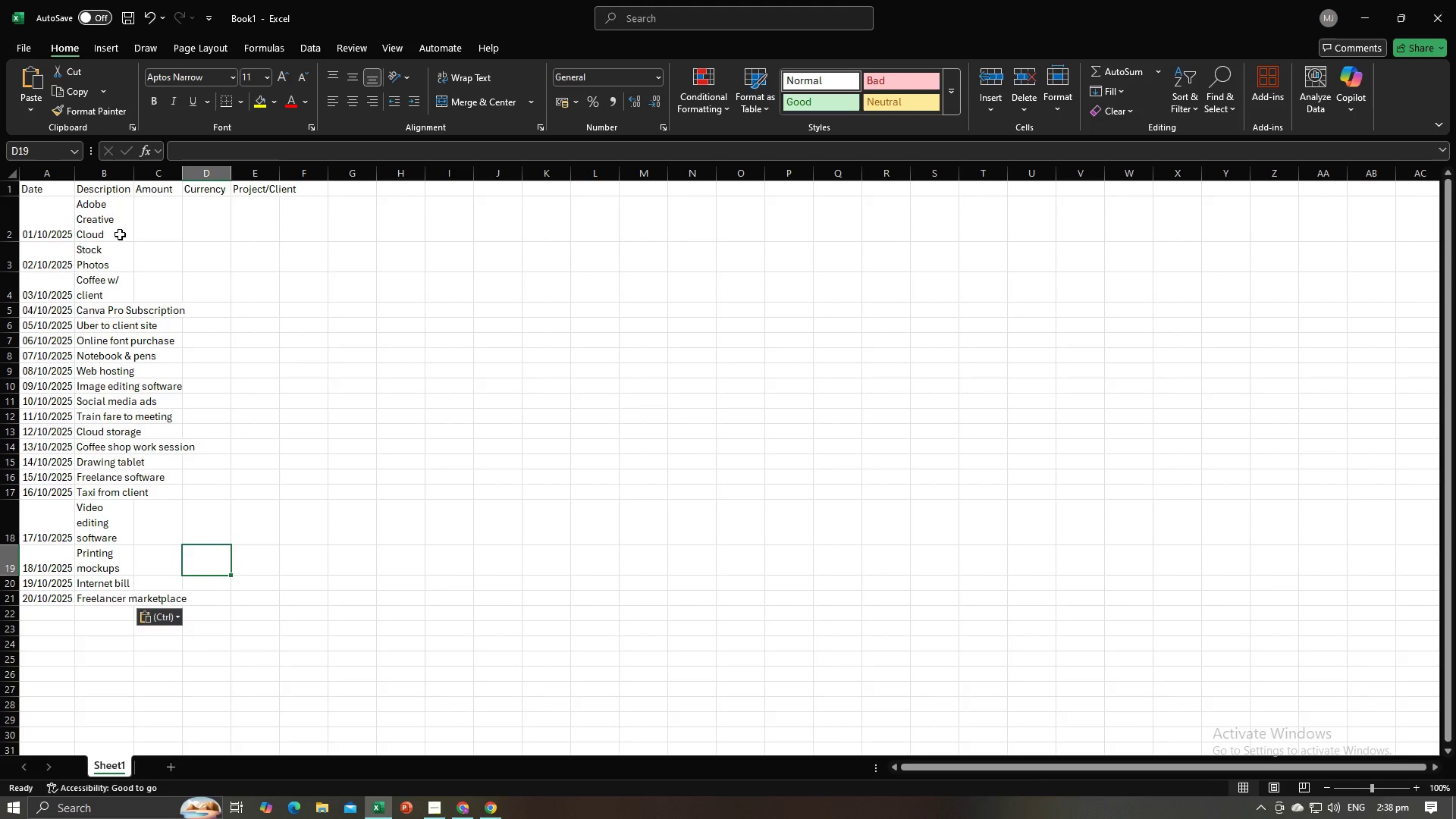 
left_click([112, 229])
 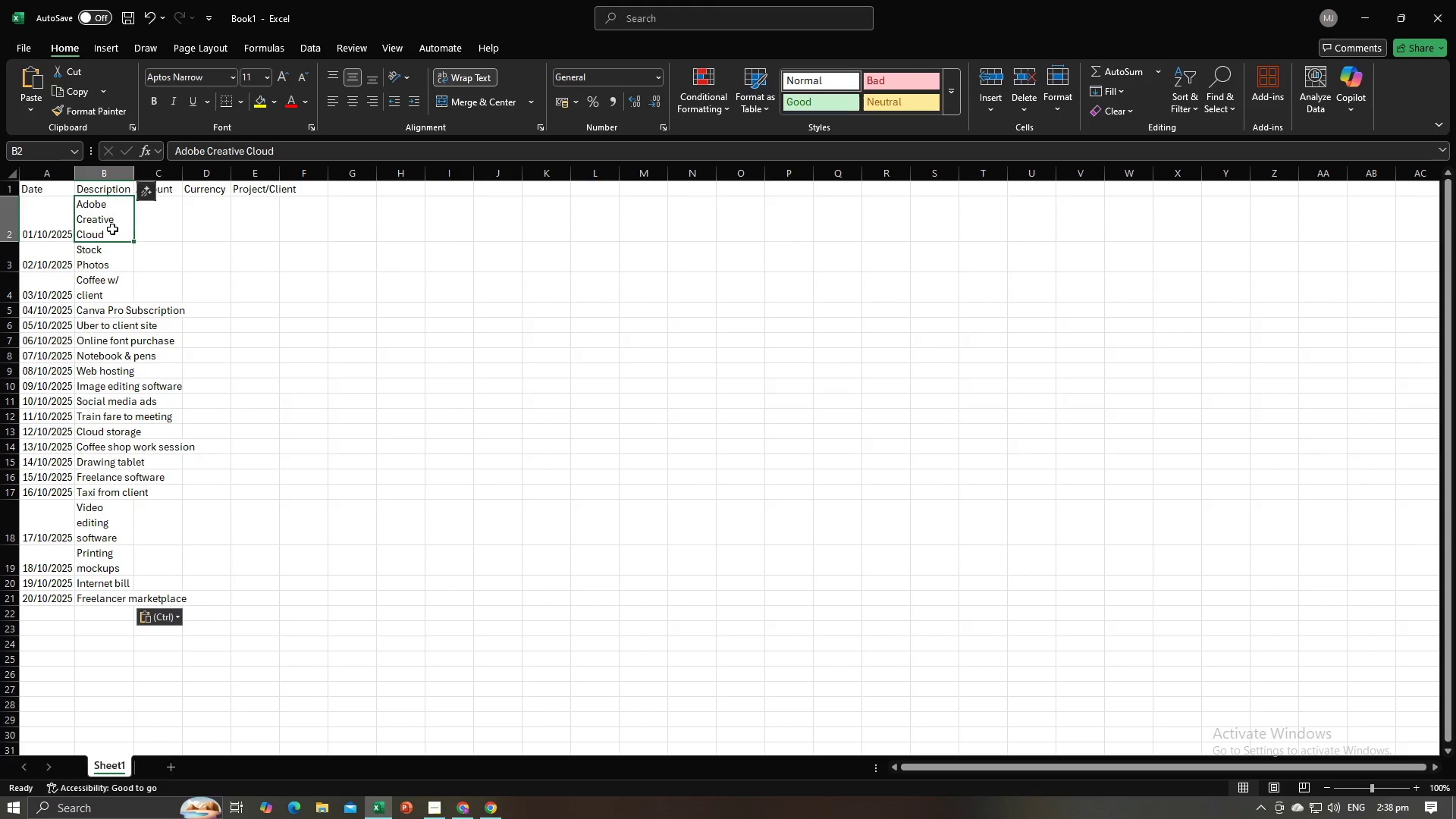 
key(Alt+AltLeft)
 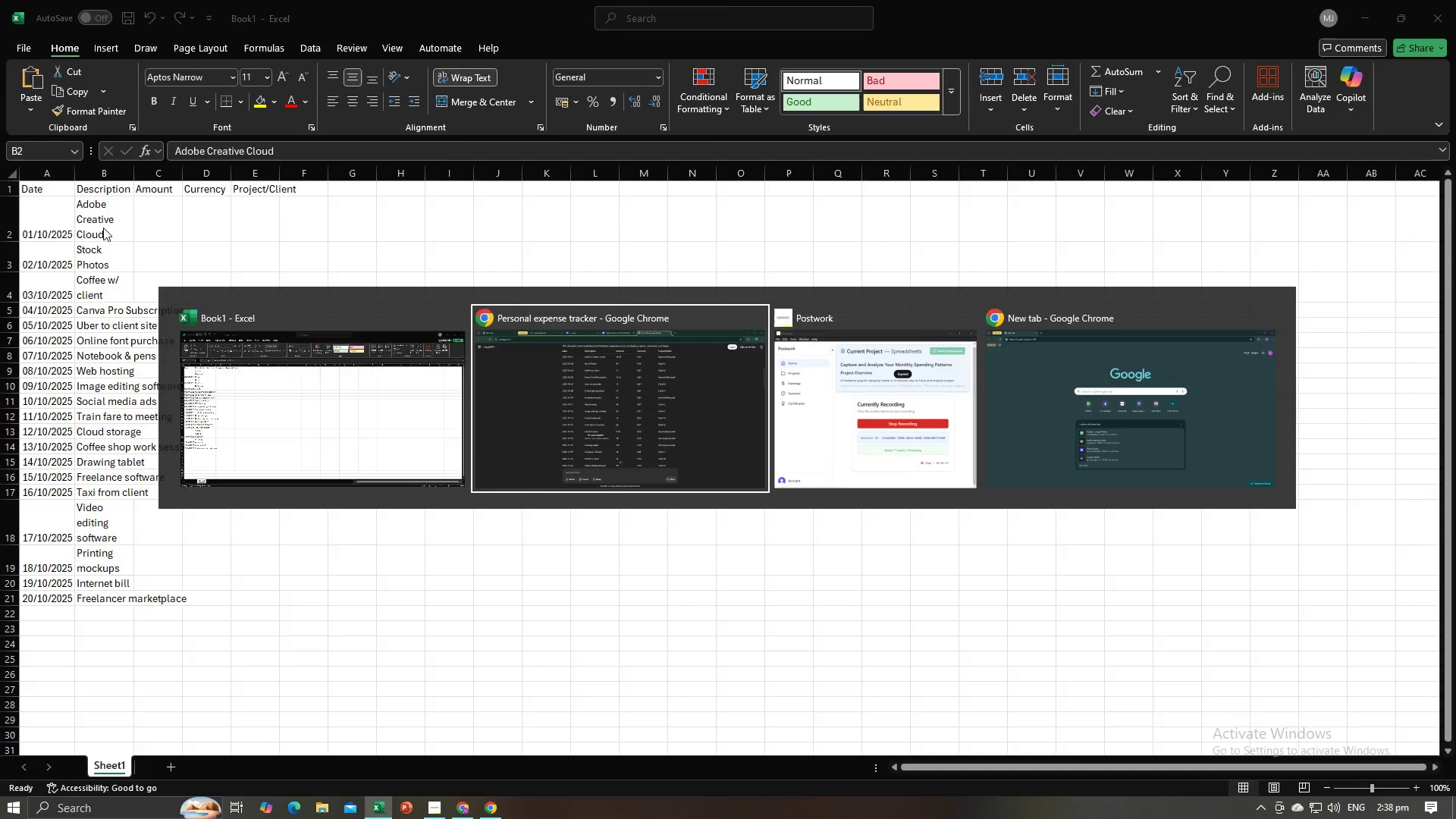 
key(Alt+Tab)
 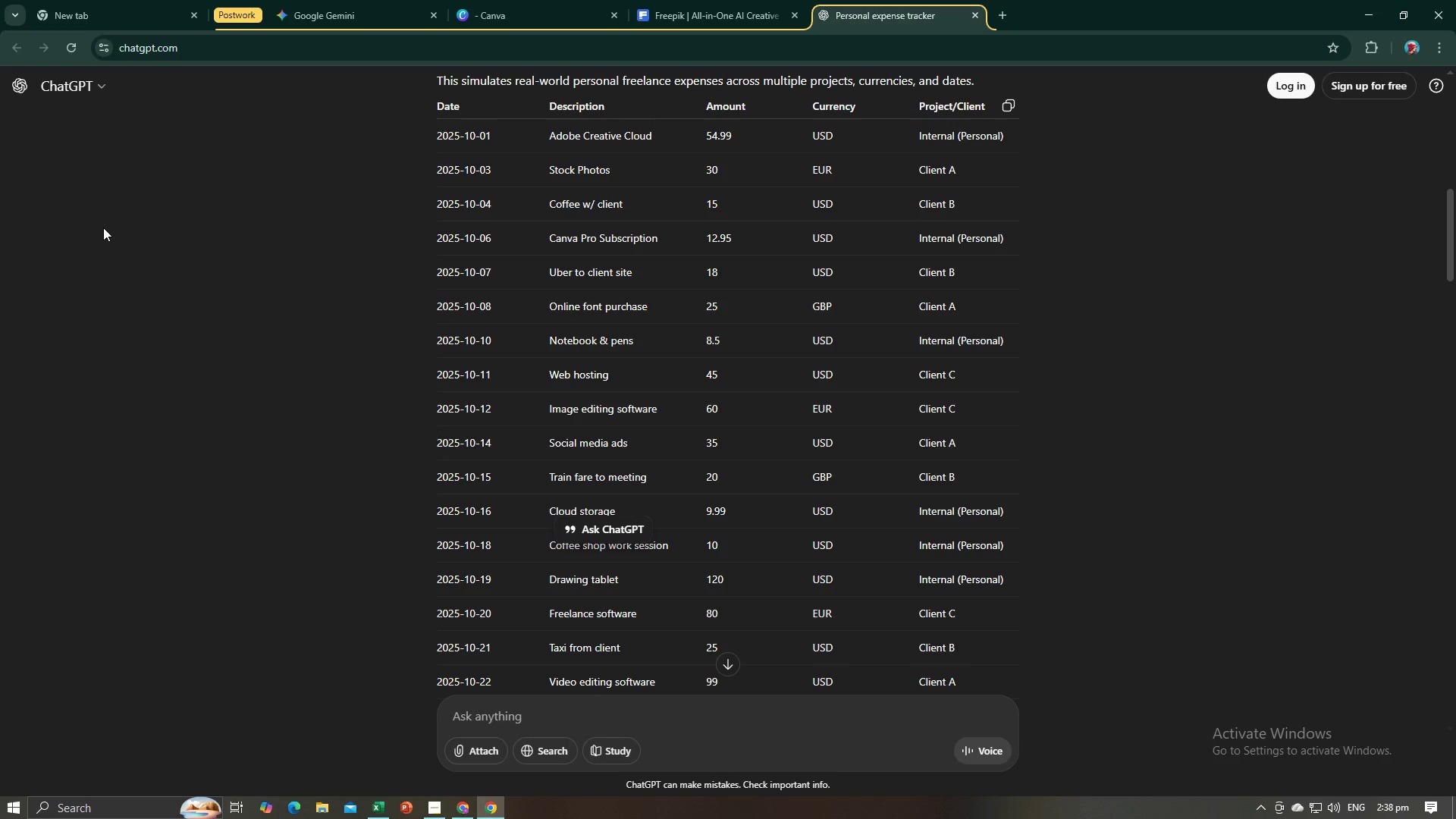 
key(Alt+AltLeft)
 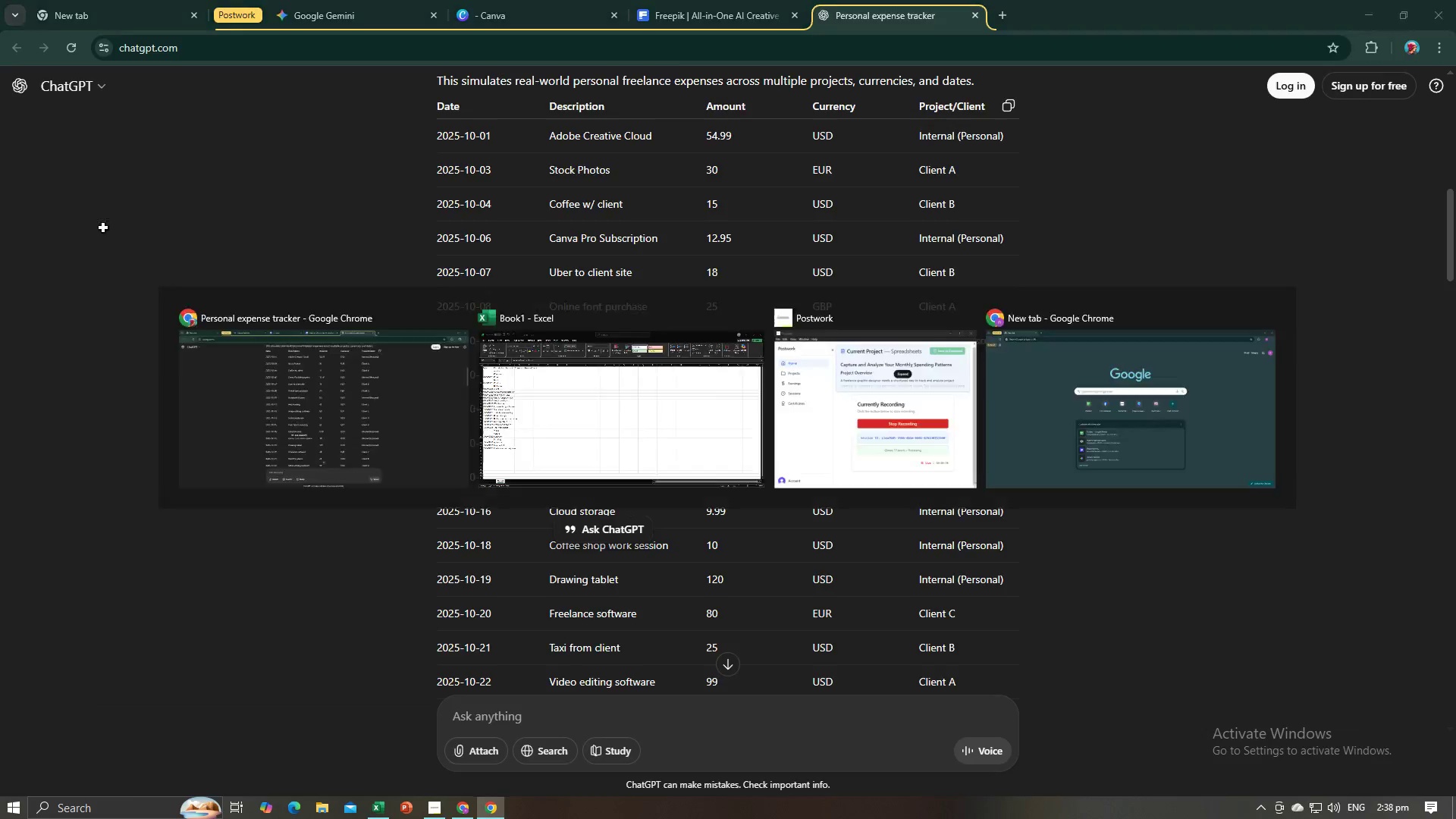 
key(Alt+Tab)
 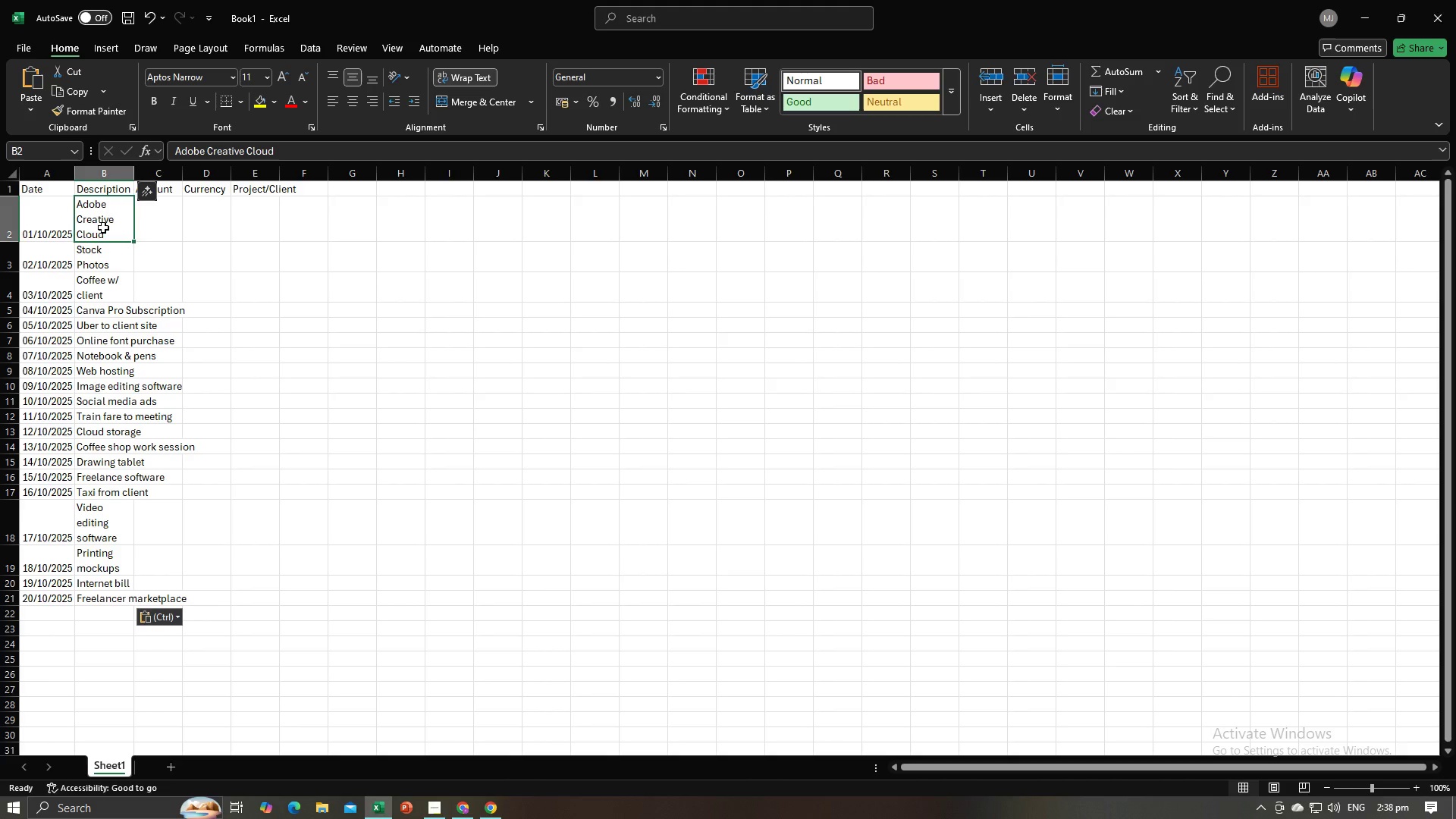 
key(Alt+AltLeft)
 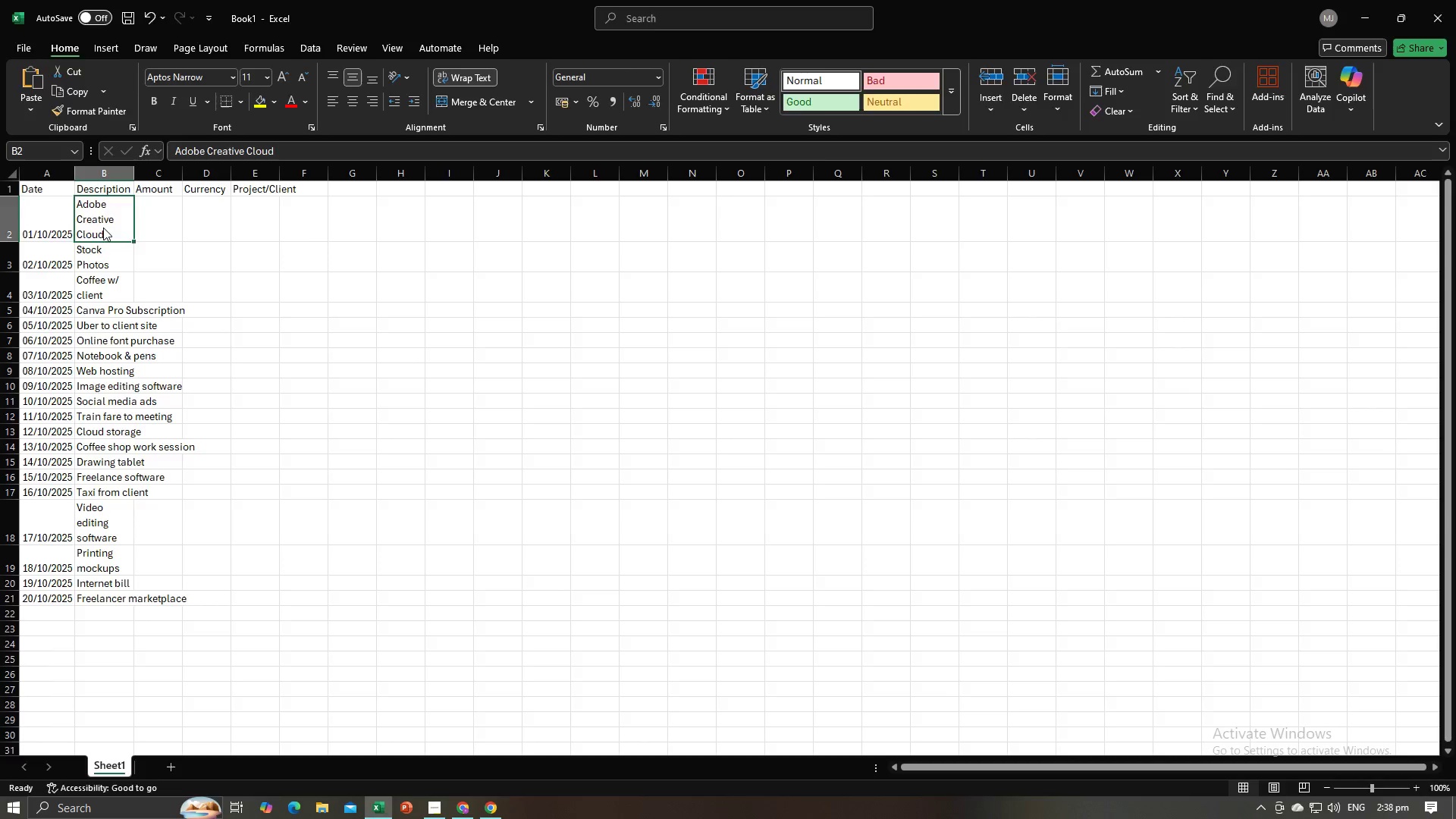 
key(Alt+Tab)
 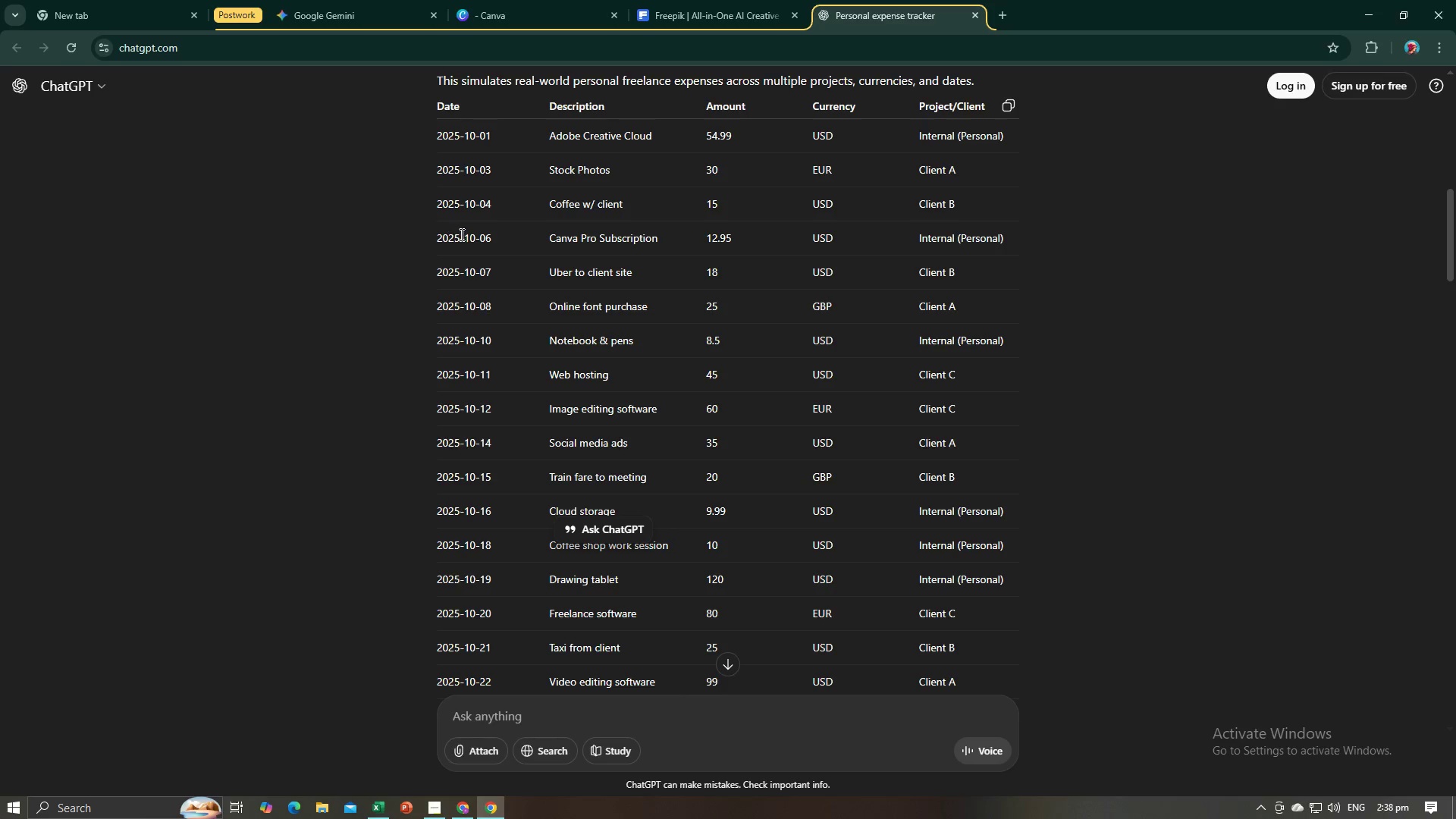 
key(Alt+AltLeft)
 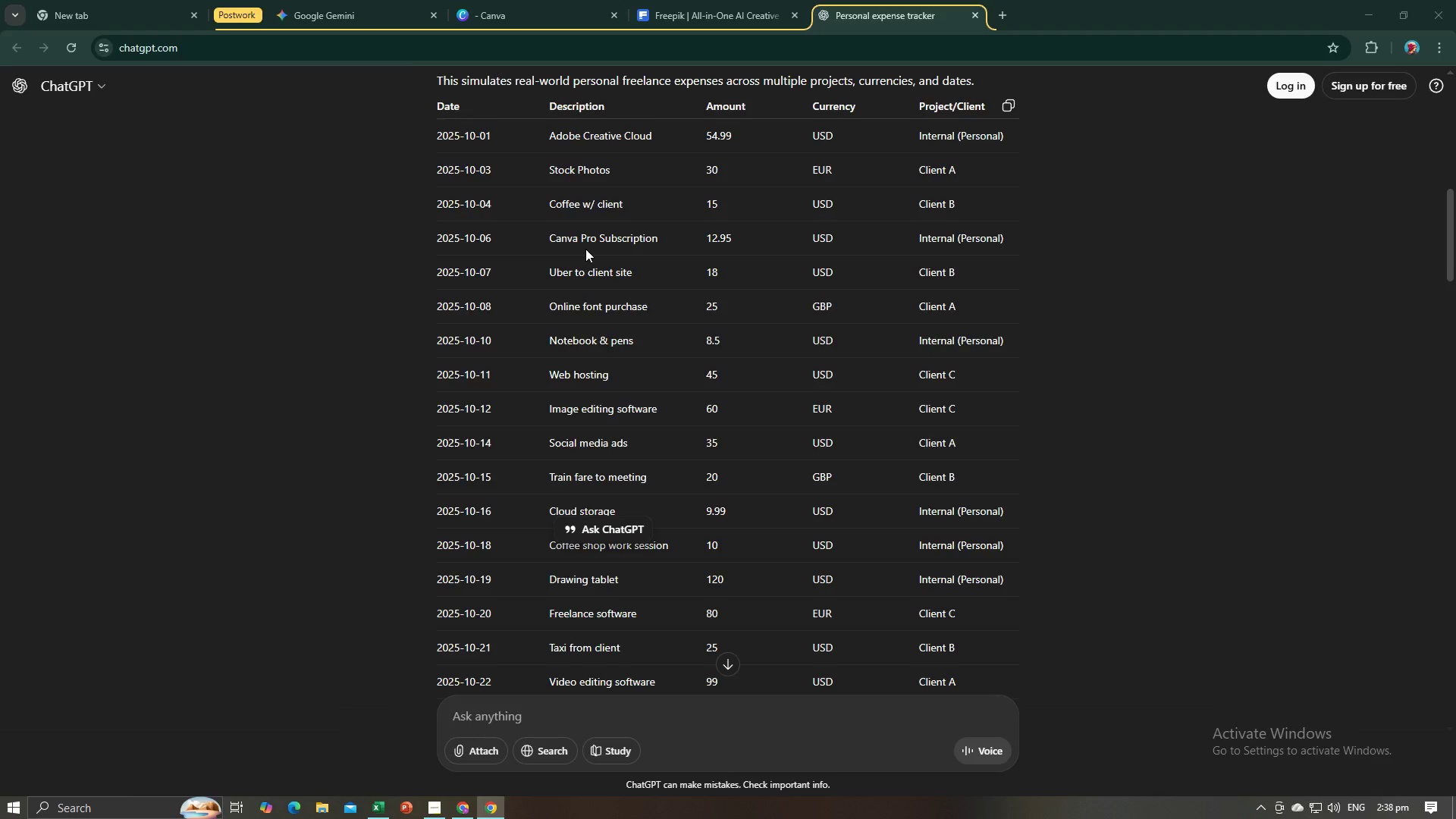 
key(Alt+Tab)
 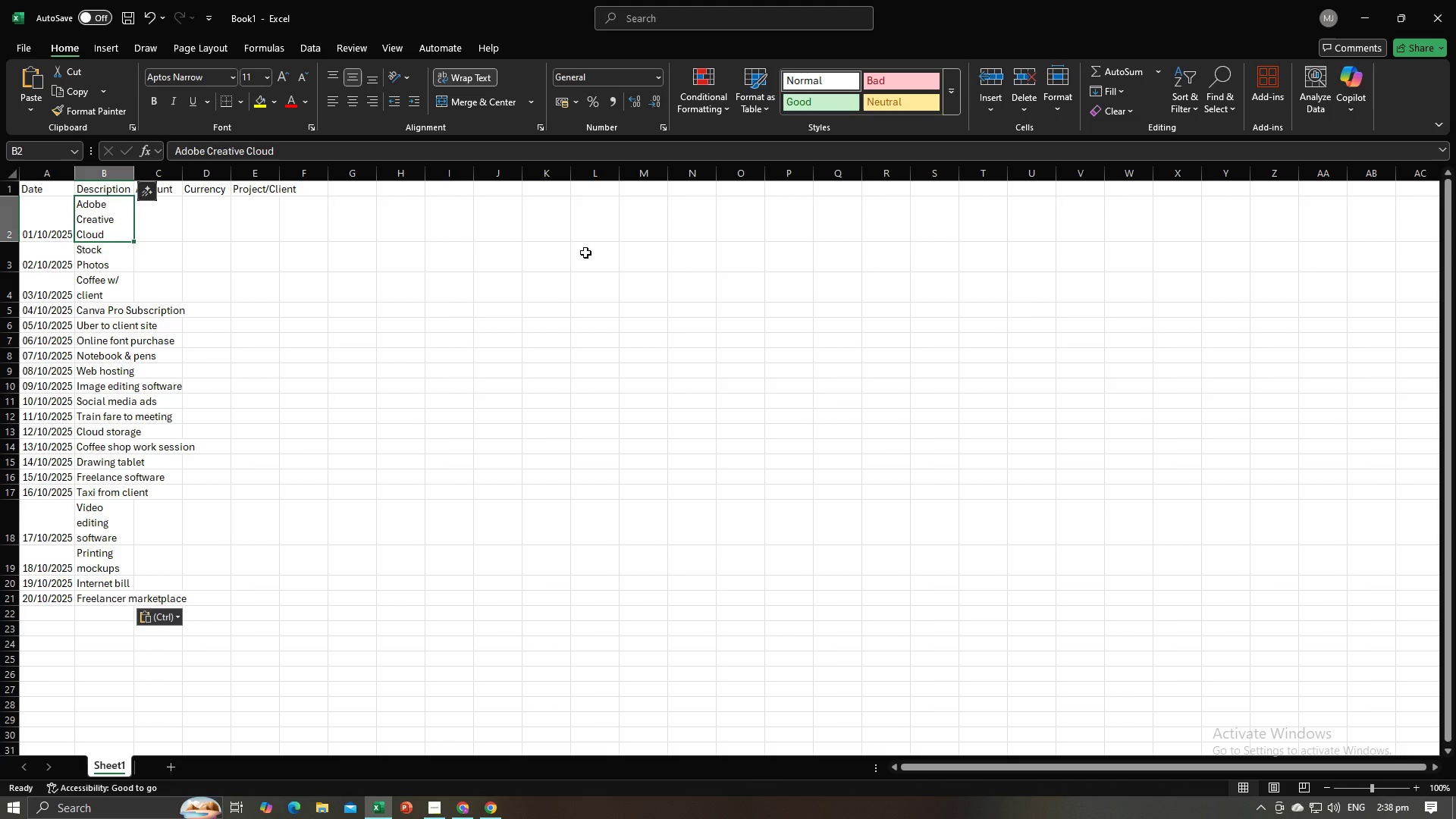 
key(Alt+AltLeft)
 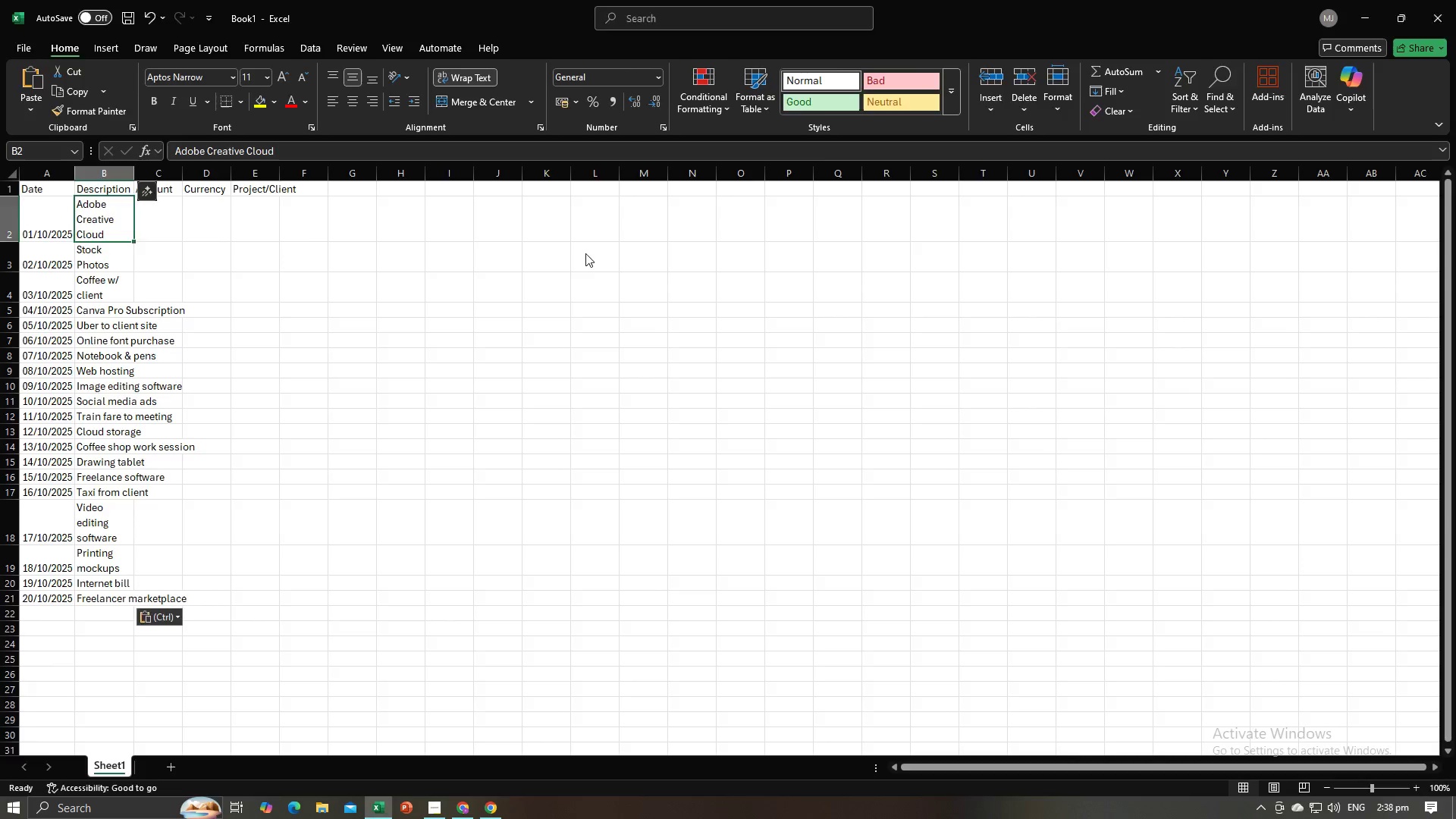 
key(Alt+Tab)
 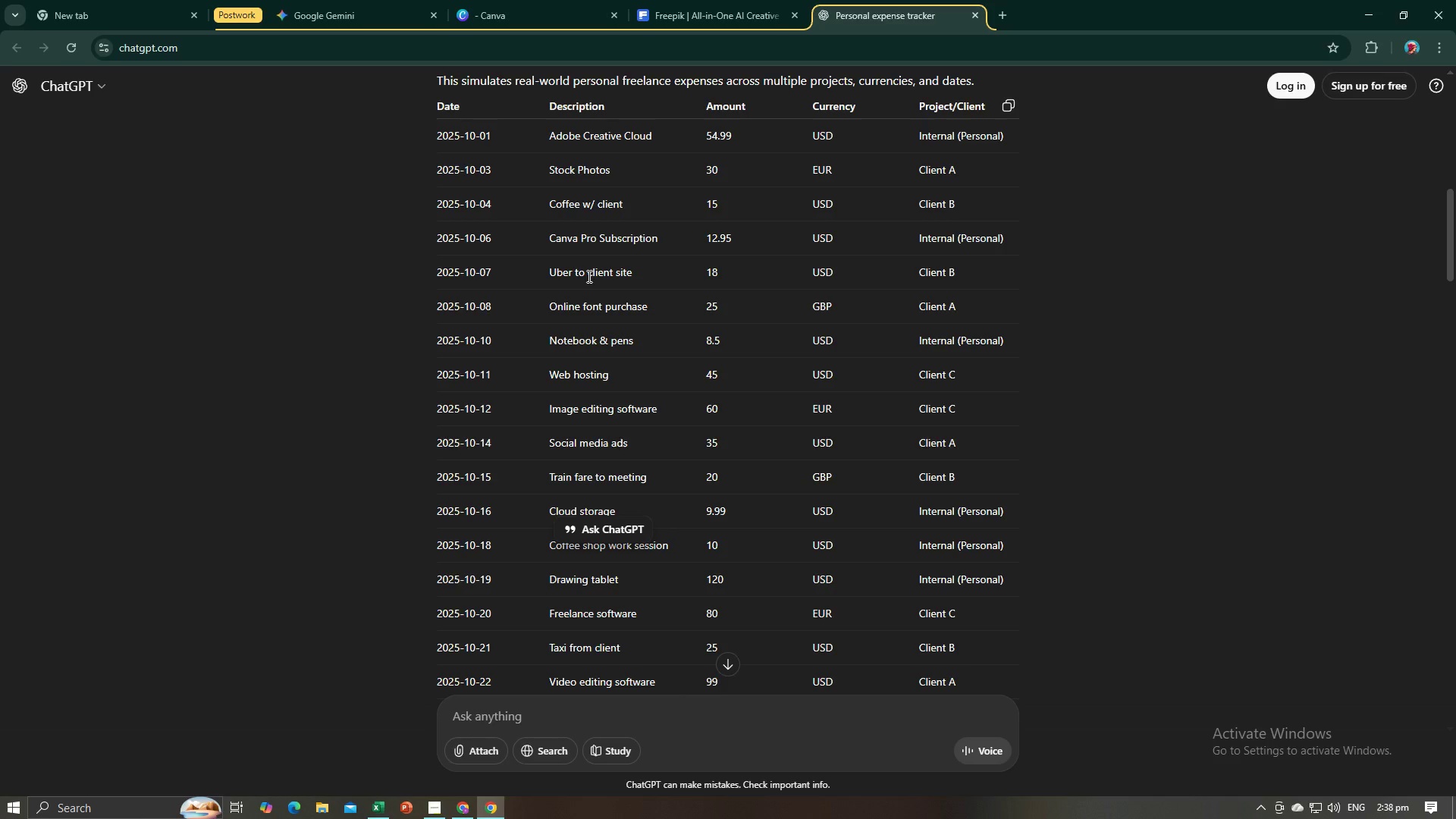 
key(Alt+AltLeft)
 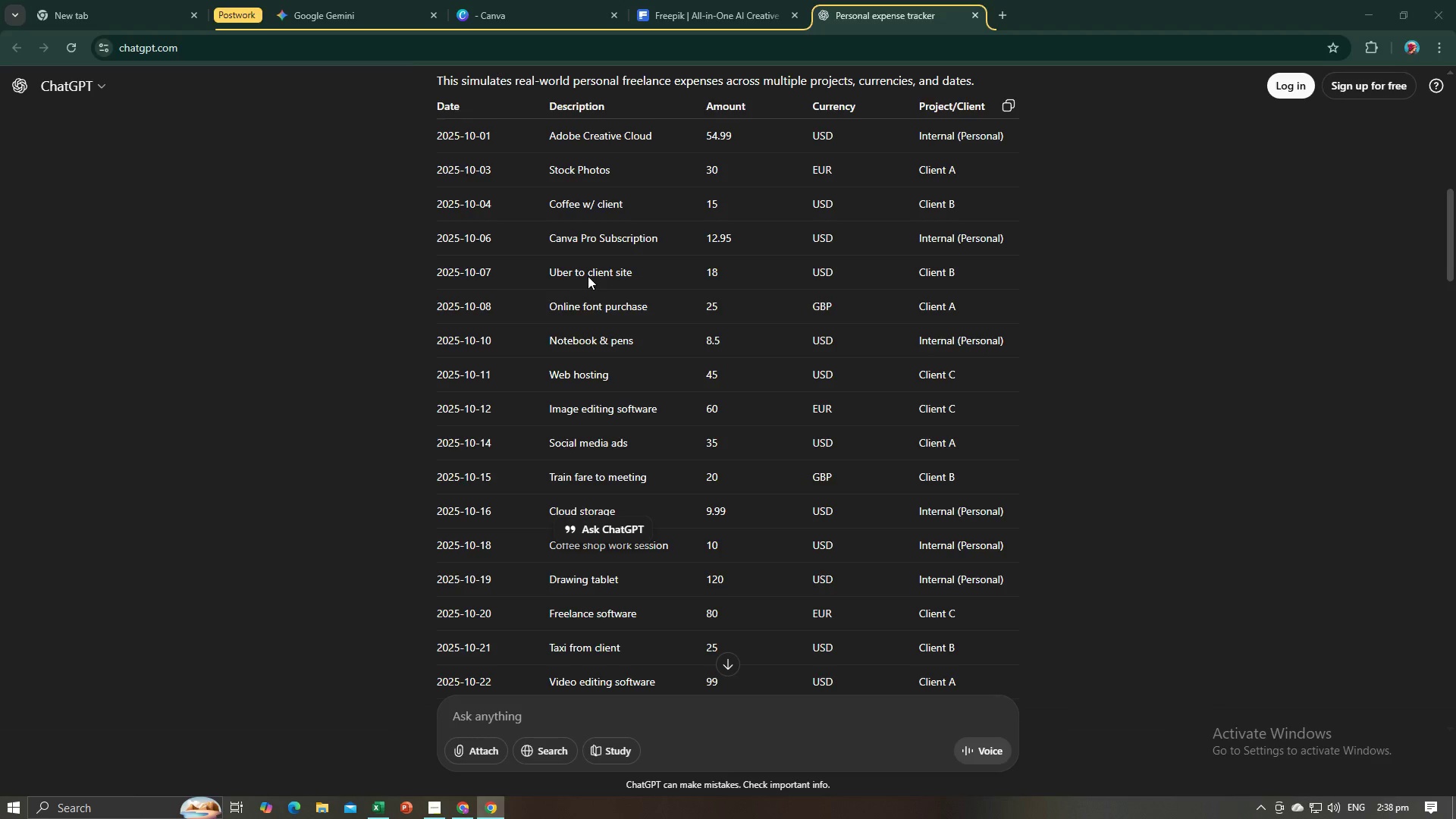 
key(Alt+Tab)
 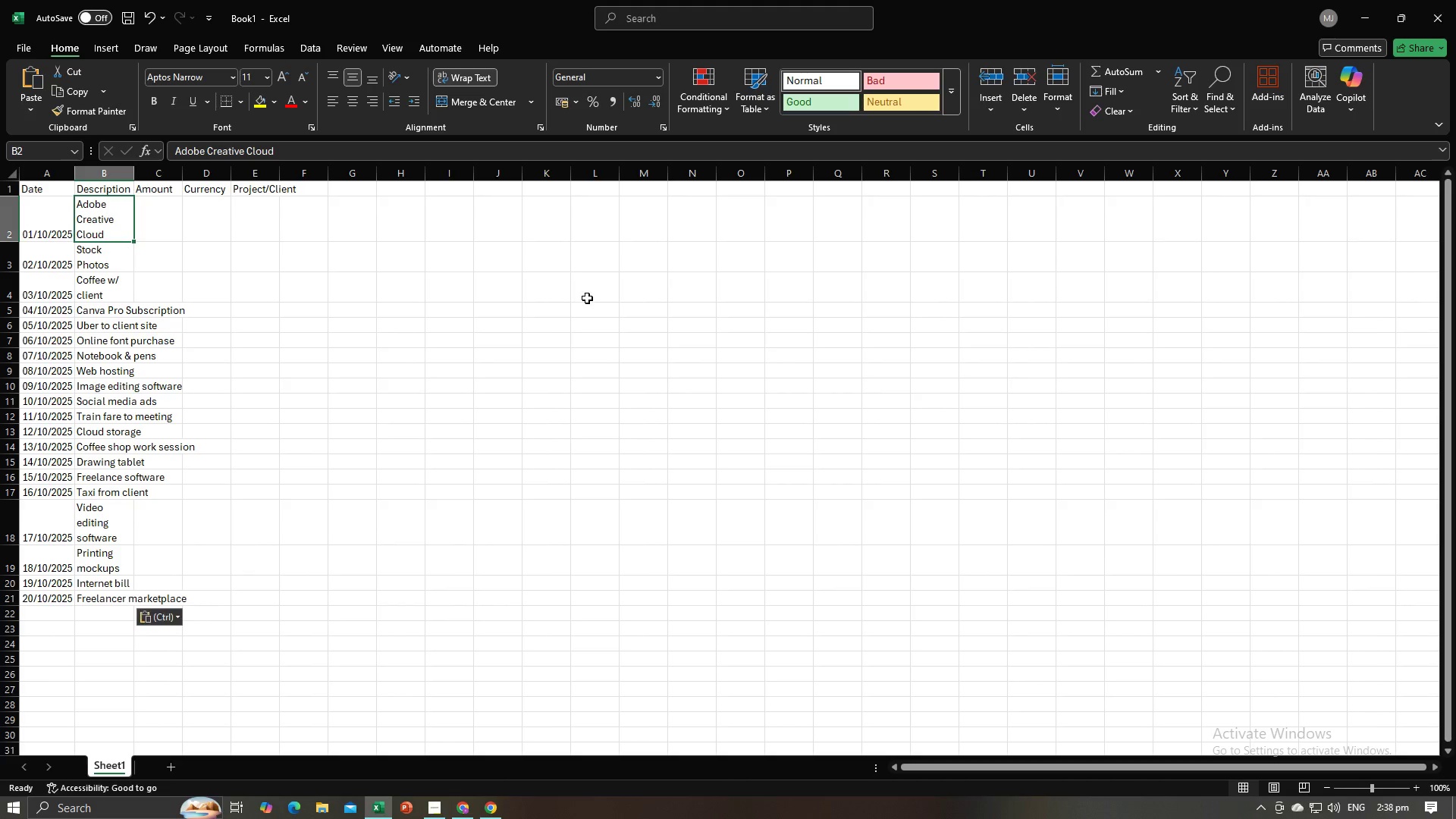 
key(Alt+AltLeft)
 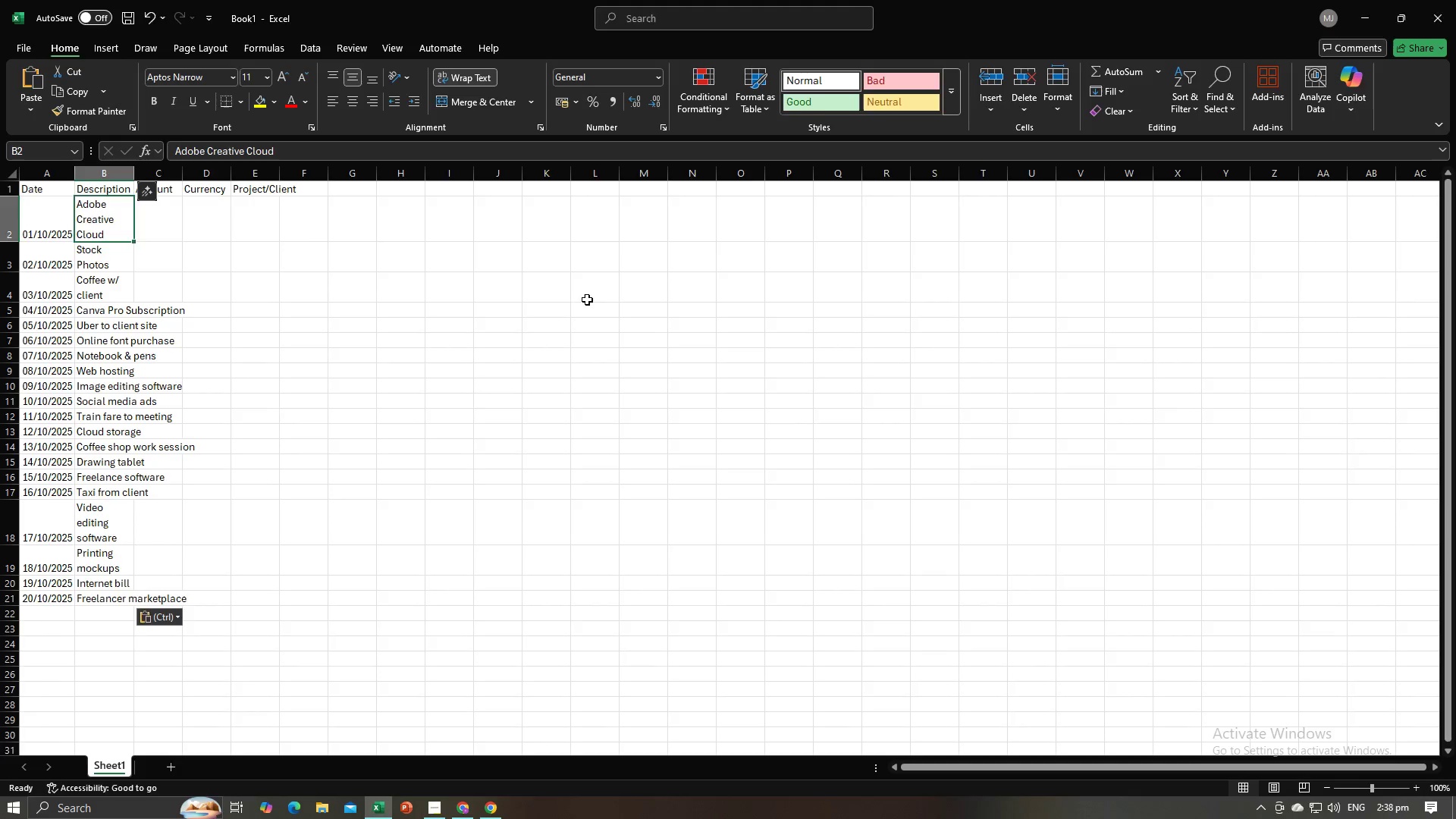 
key(Alt+Tab)
 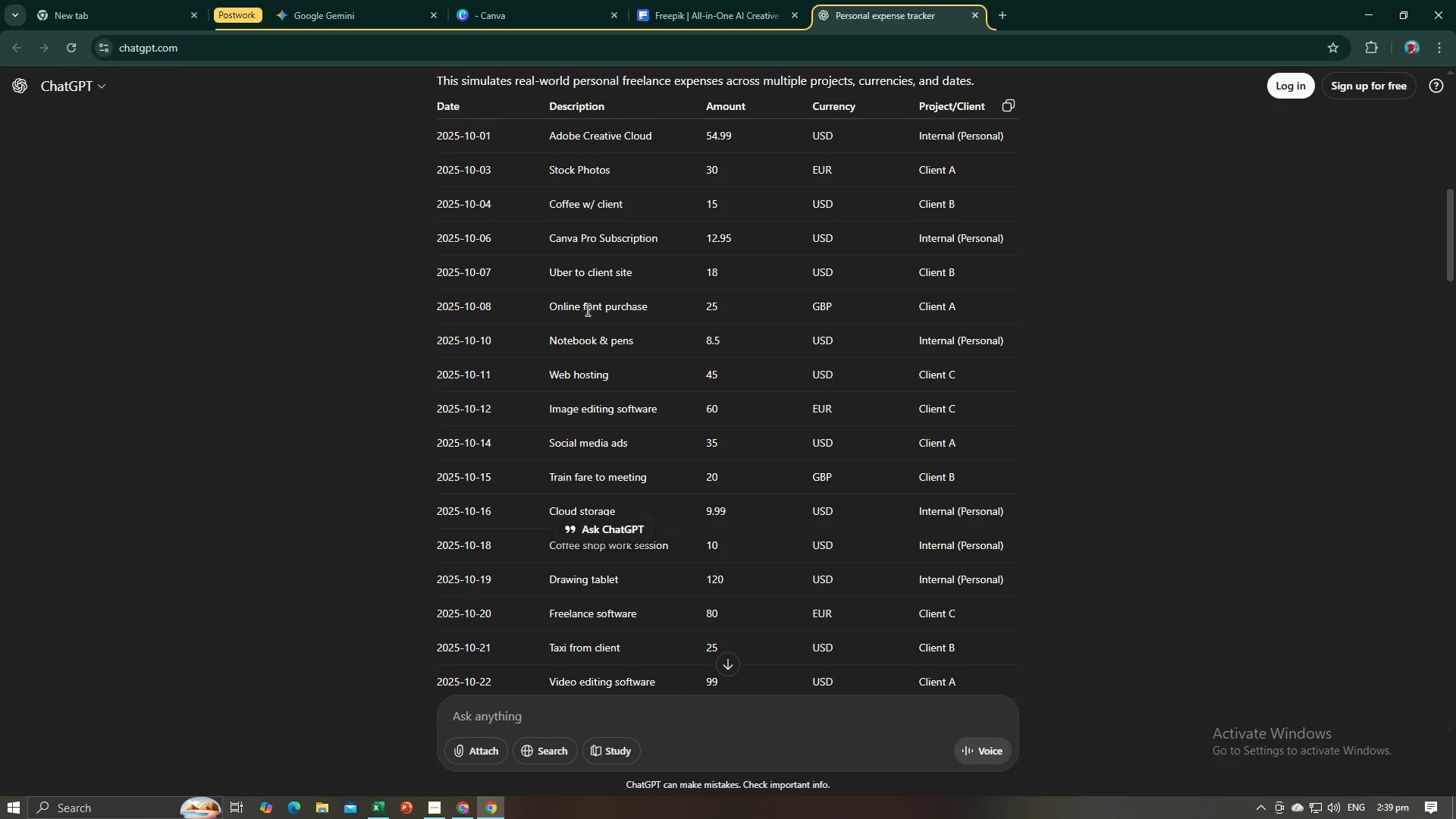 
key(Alt+AltLeft)
 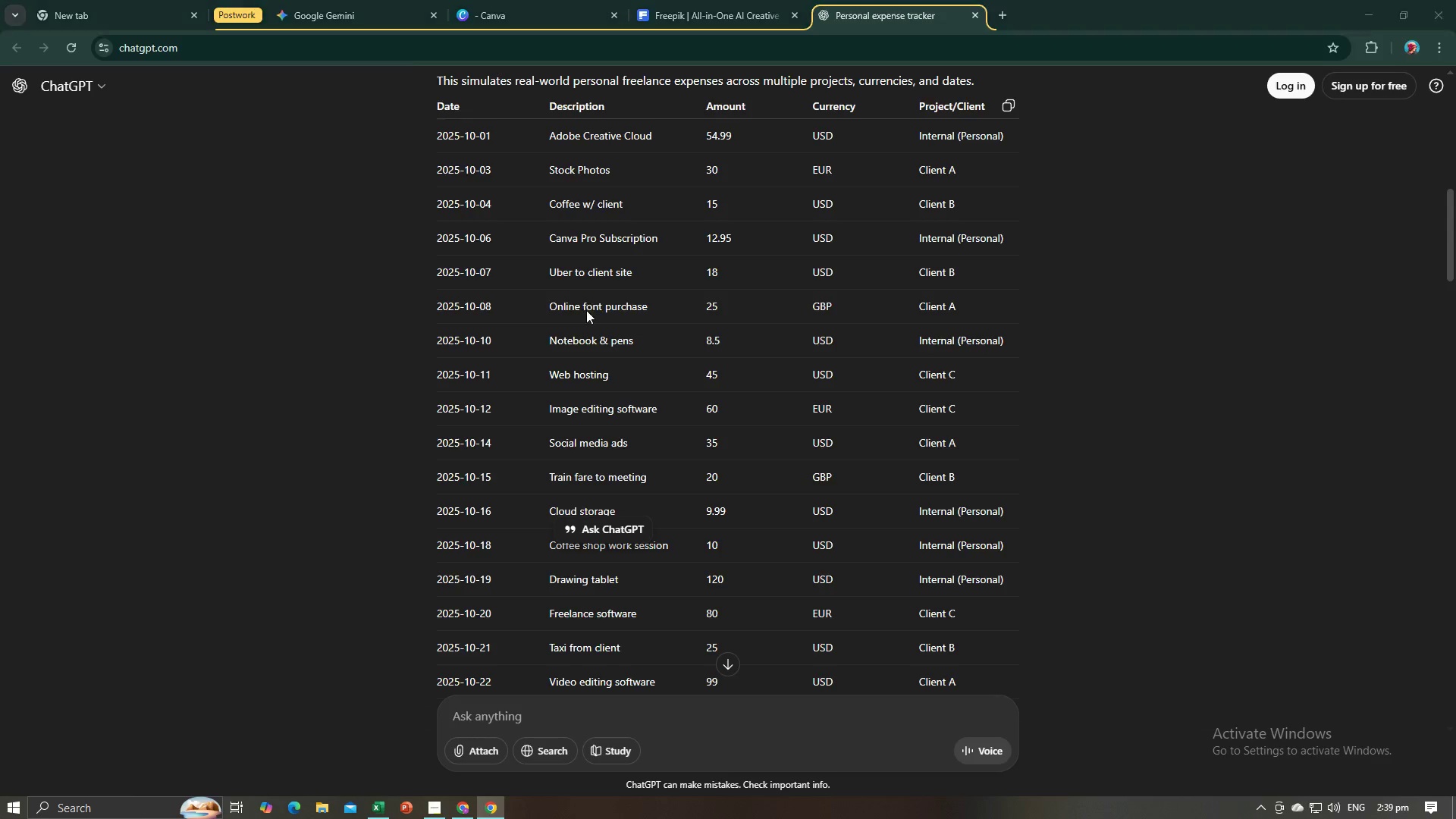 
key(Alt+Tab)
 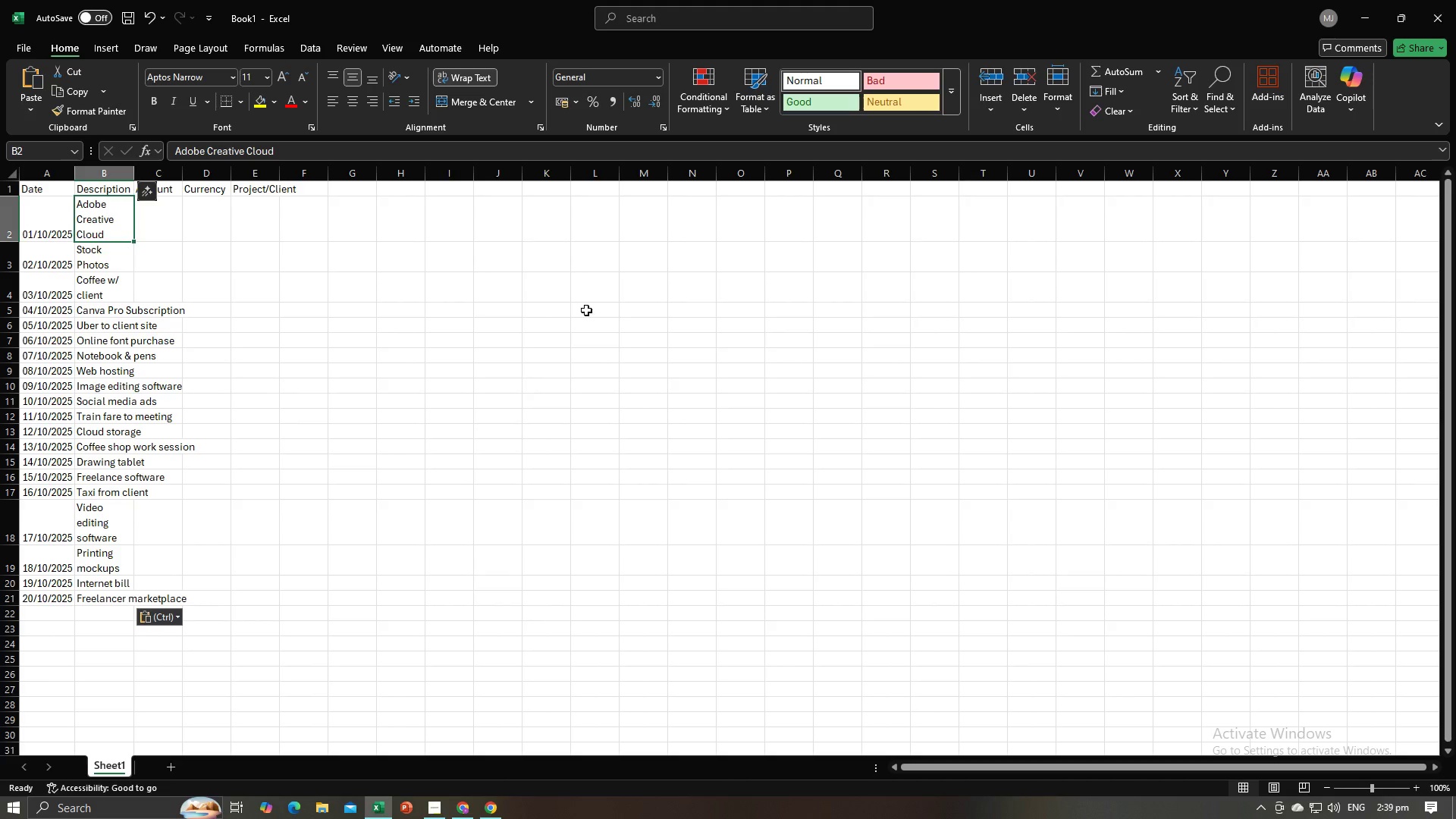 
key(Alt+AltLeft)
 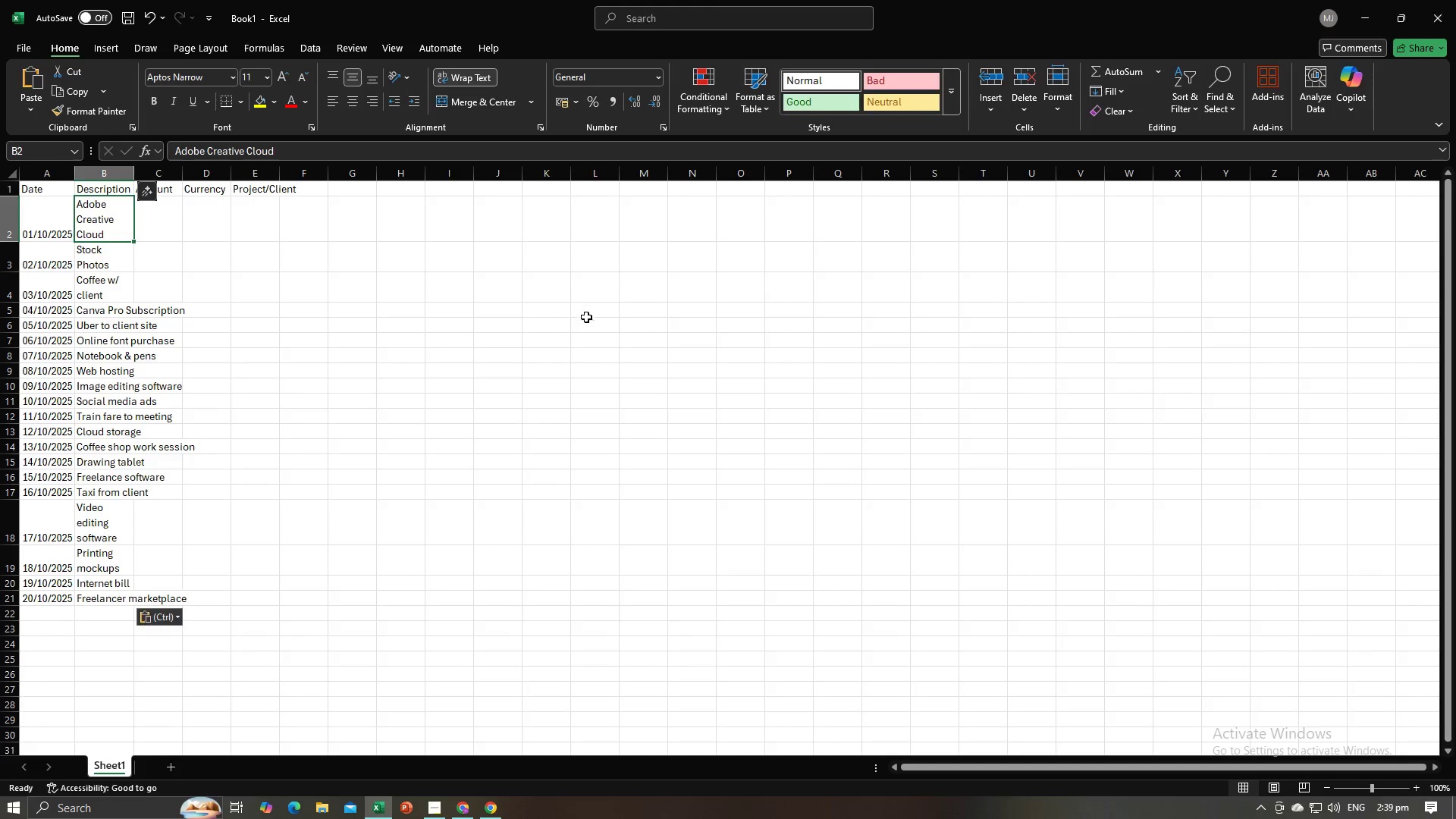 
key(Alt+Tab)
 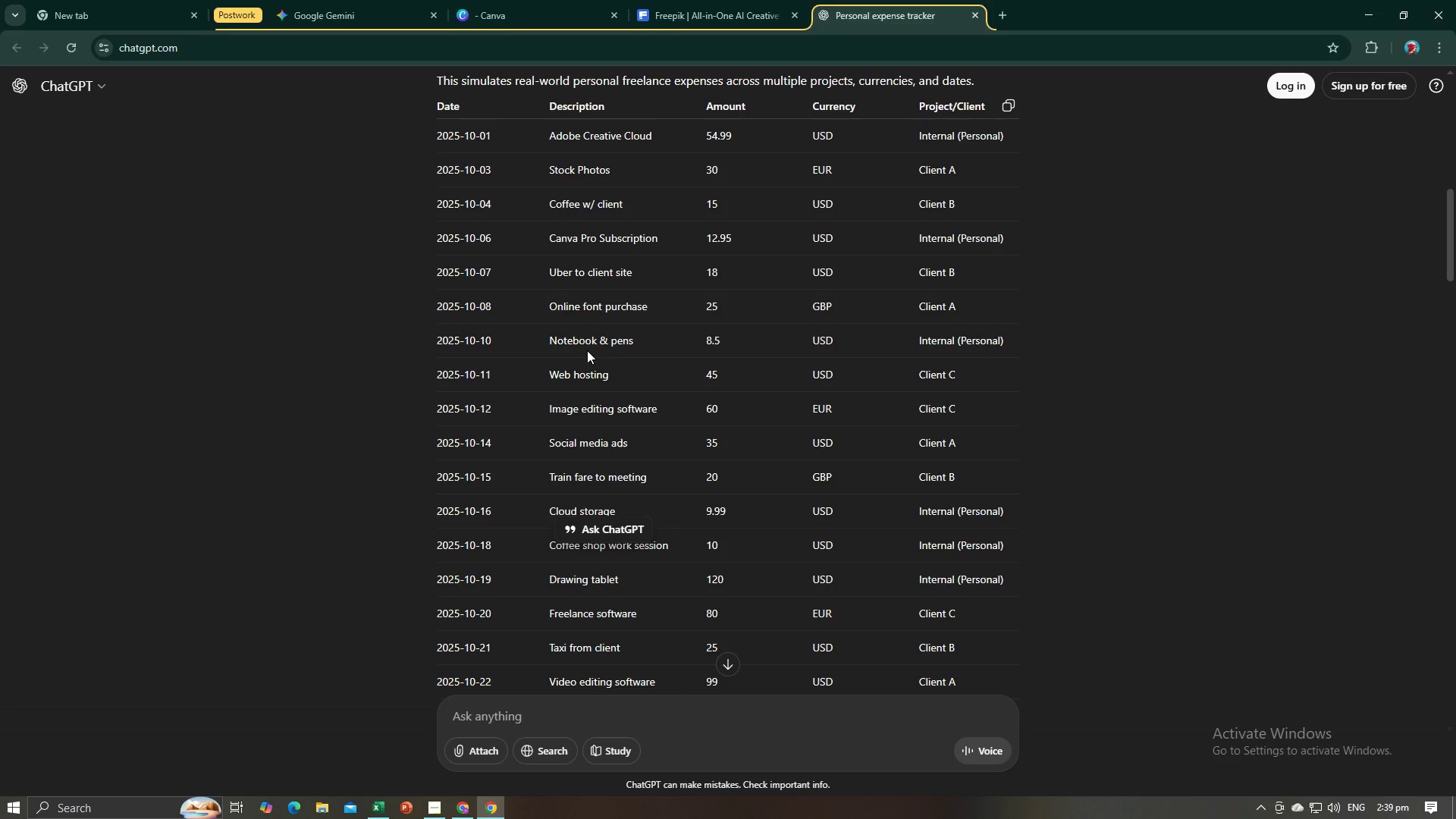 
key(Alt+AltLeft)
 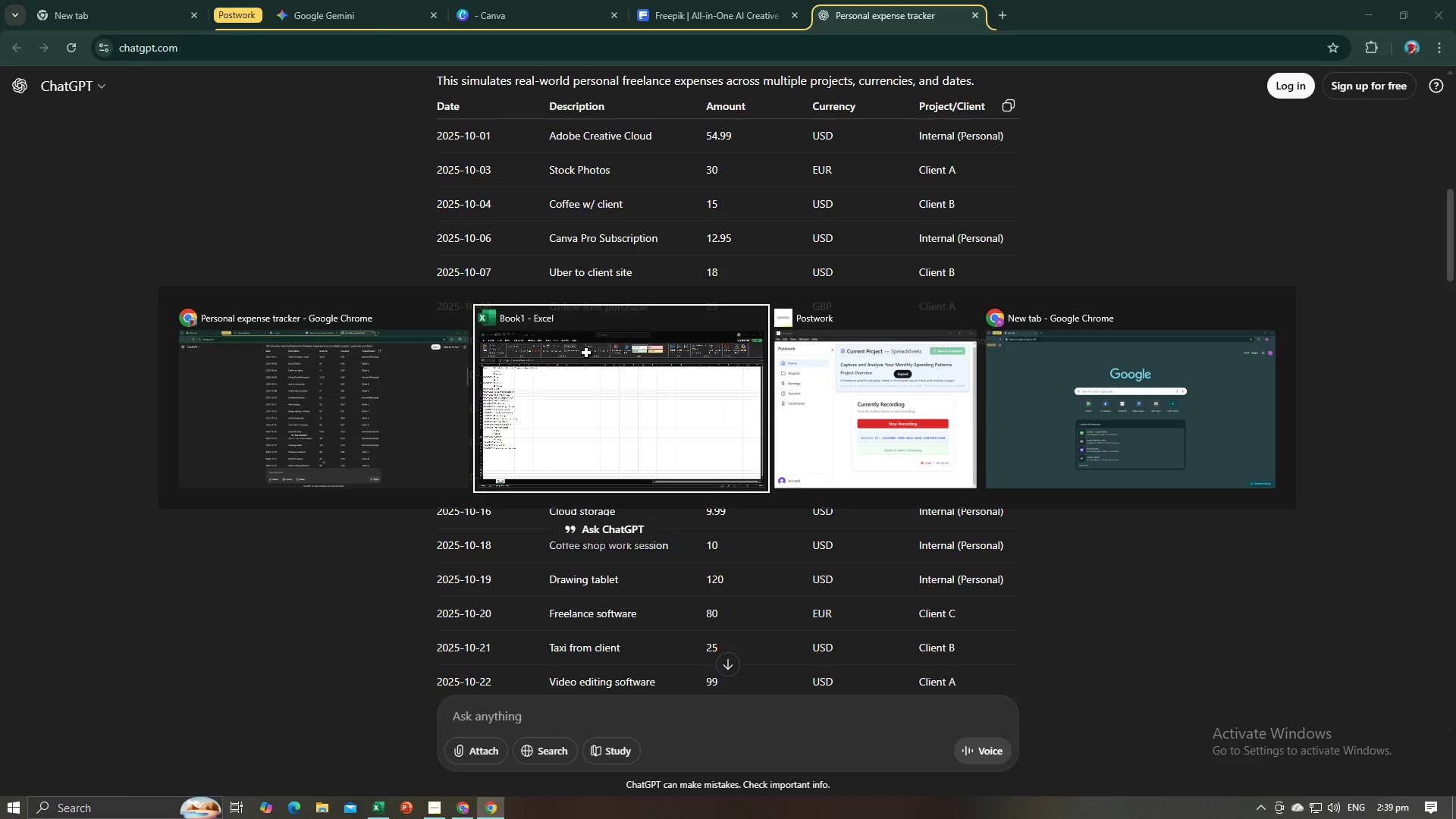 
key(Alt+Tab)
 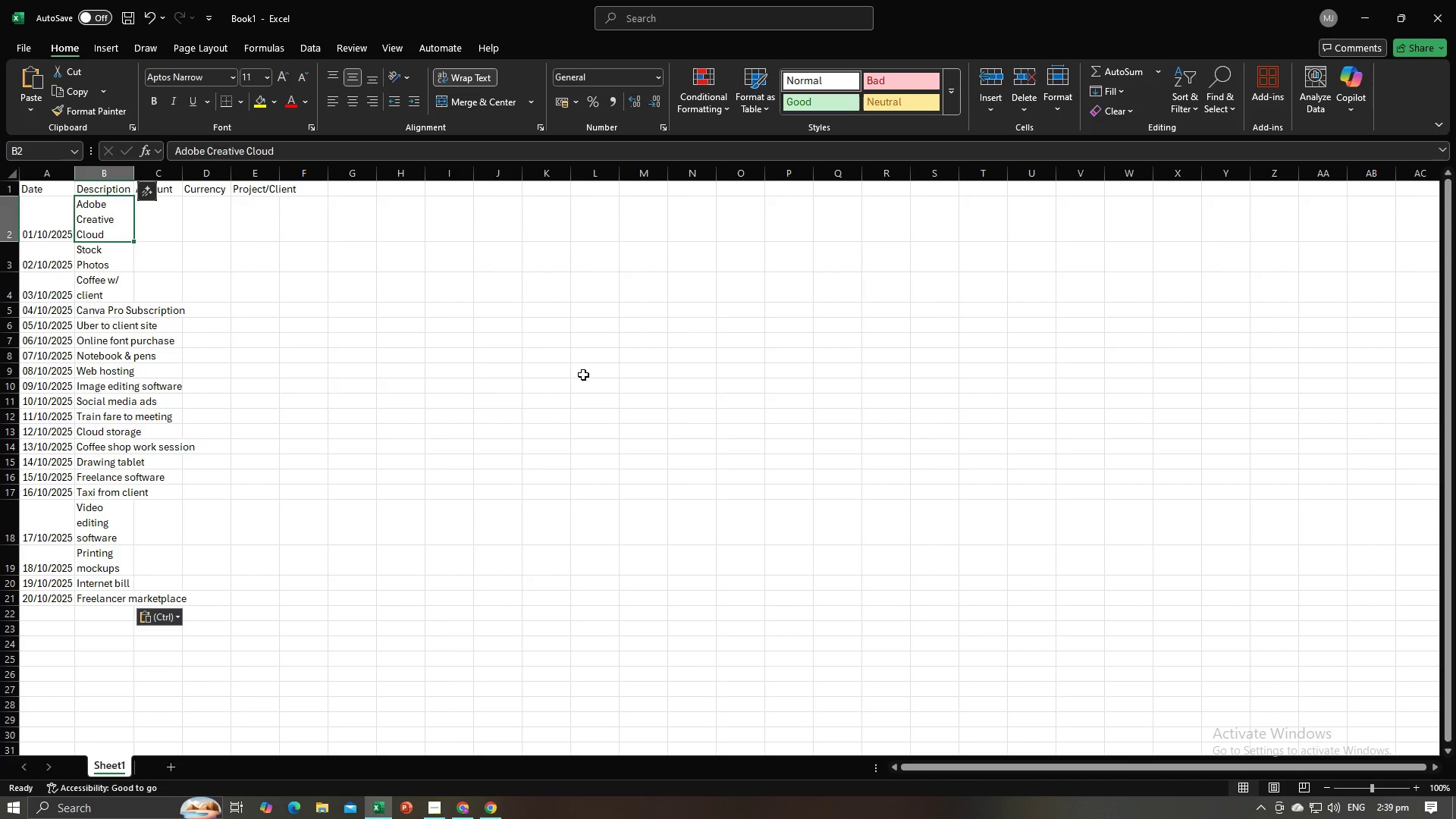 
key(Alt+AltLeft)
 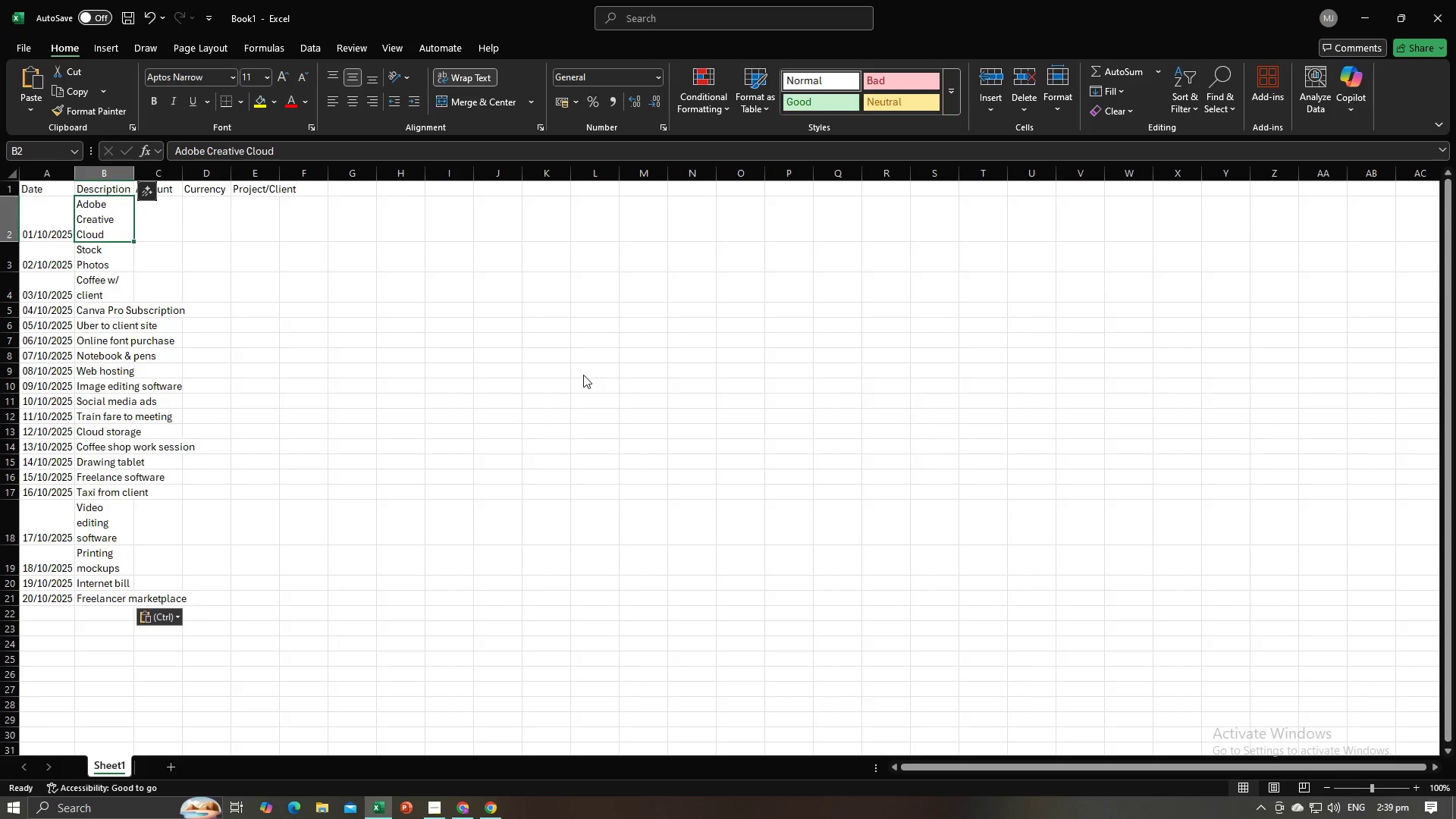 
key(Alt+Tab)
 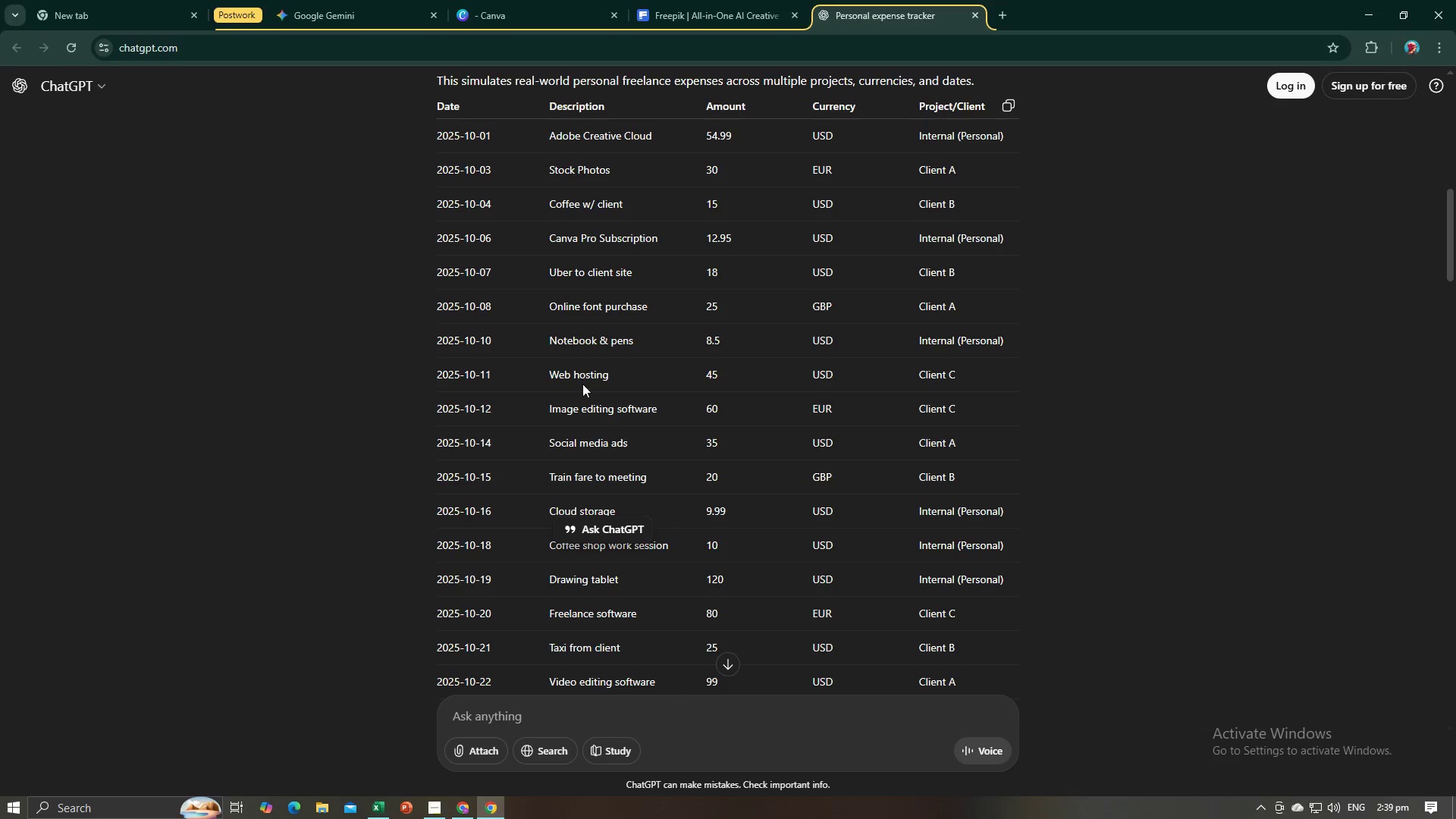 
key(Alt+AltLeft)
 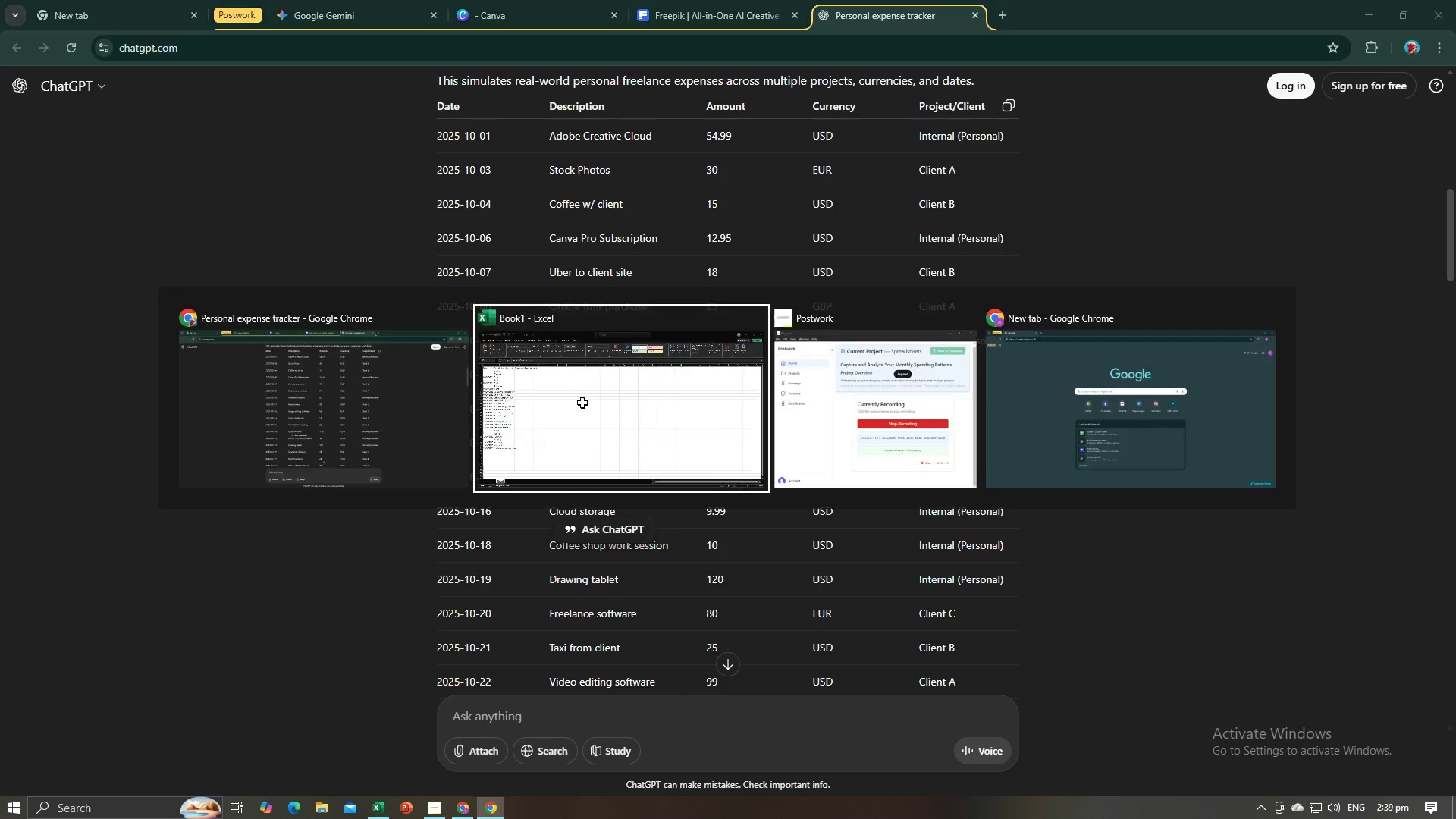 
key(Alt+Tab)
 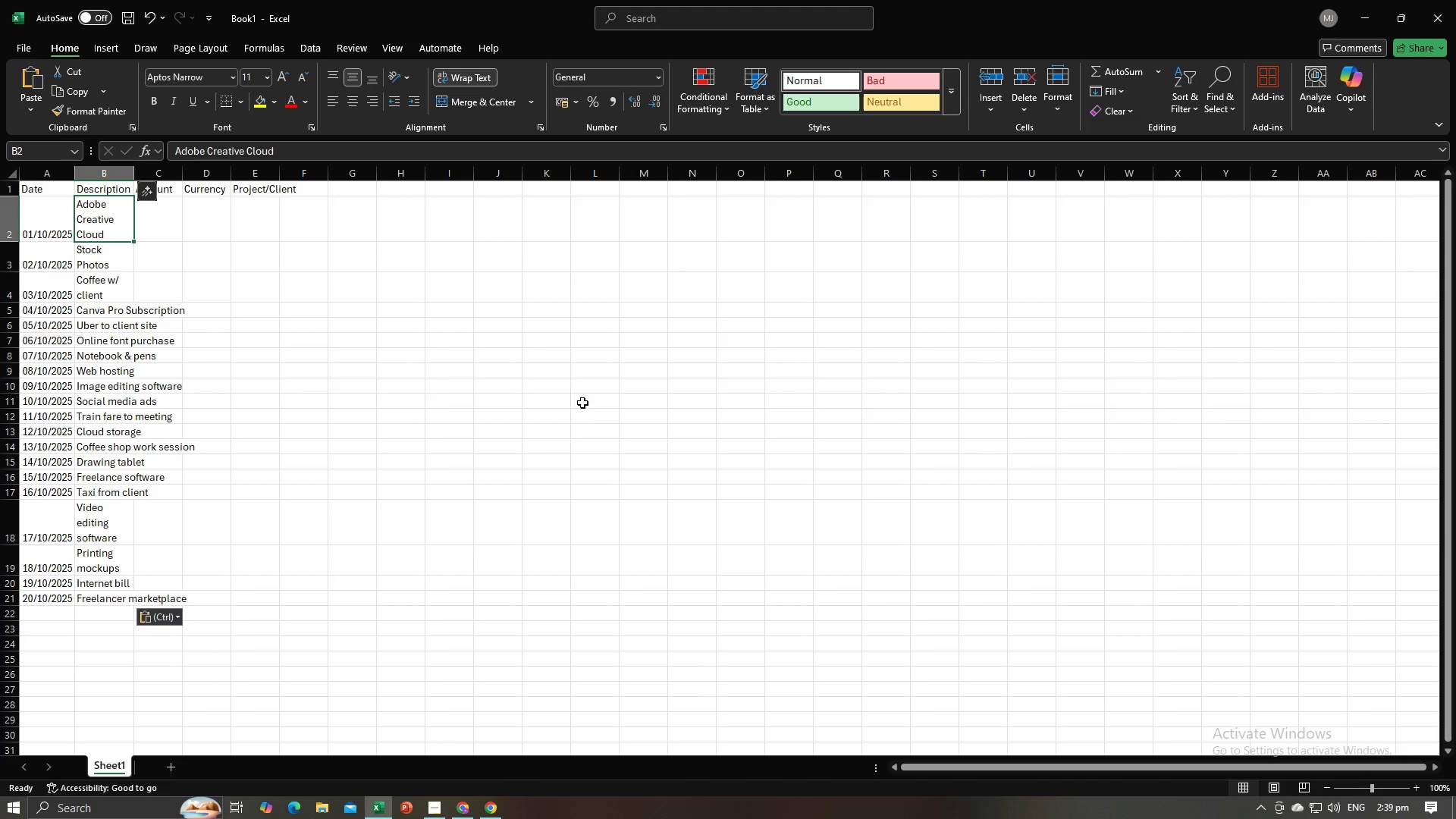 
key(Alt+AltLeft)
 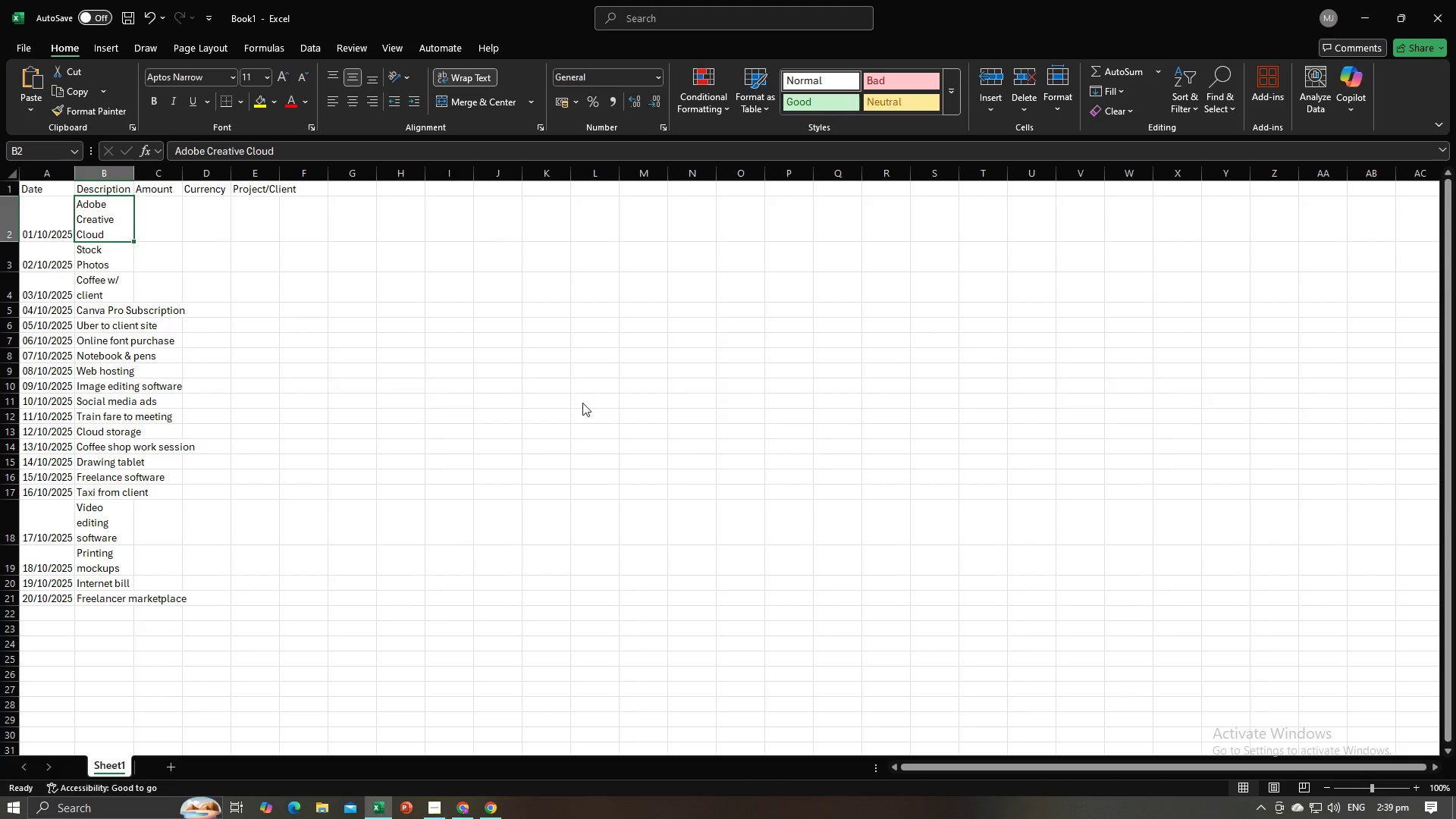 
key(Alt+Tab)
 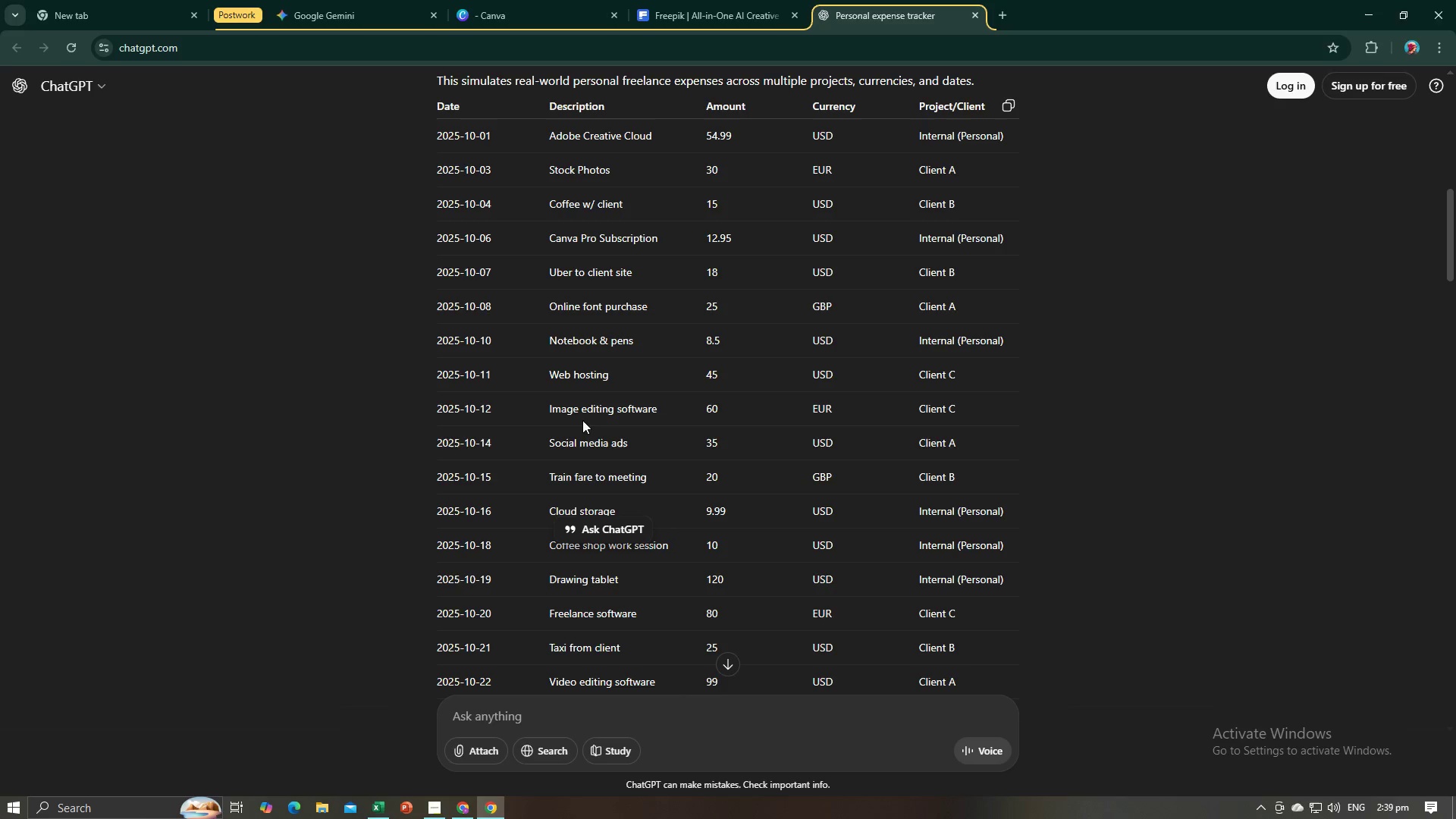 
key(Alt+AltLeft)
 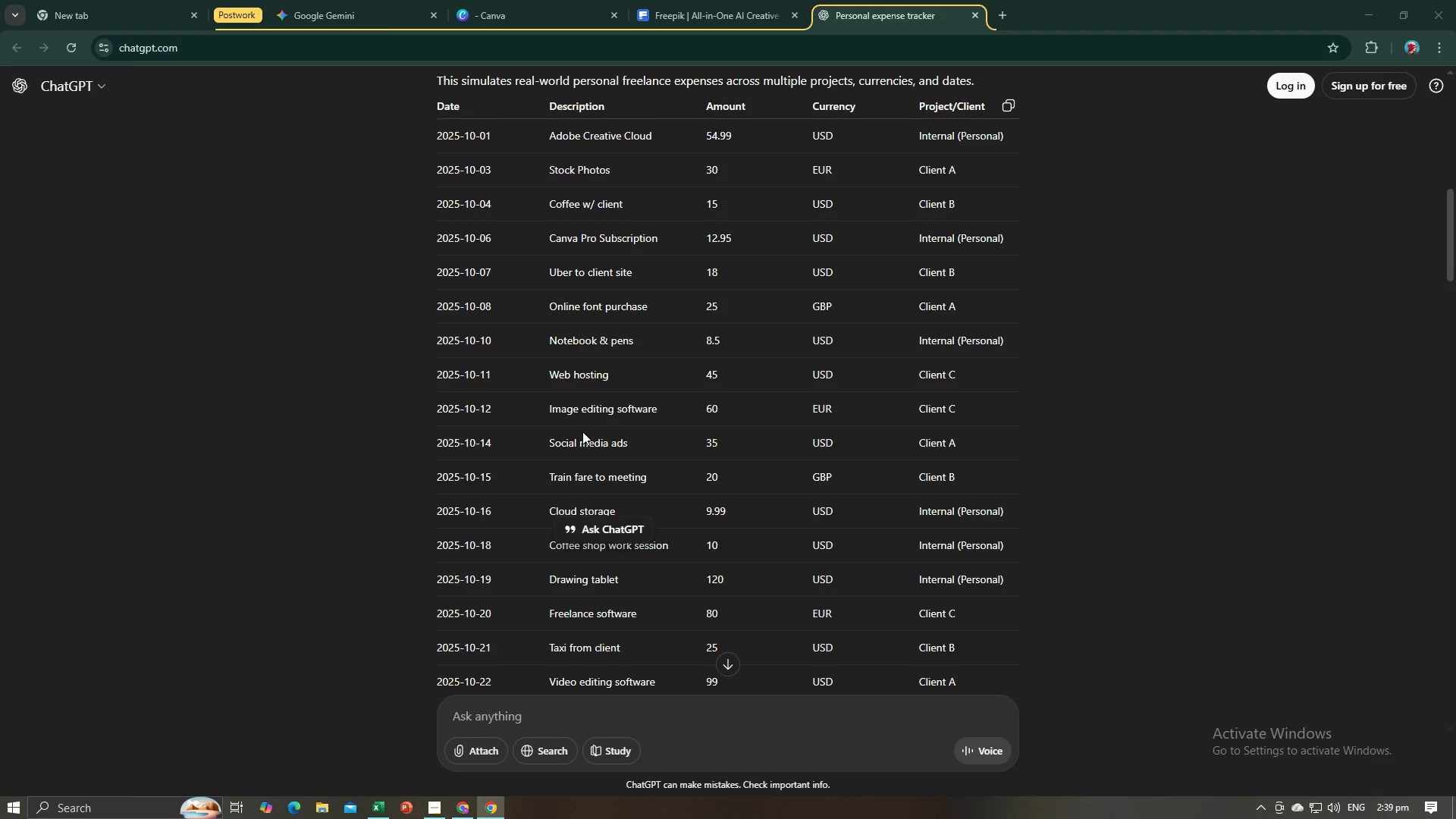 
key(Alt+Tab)
 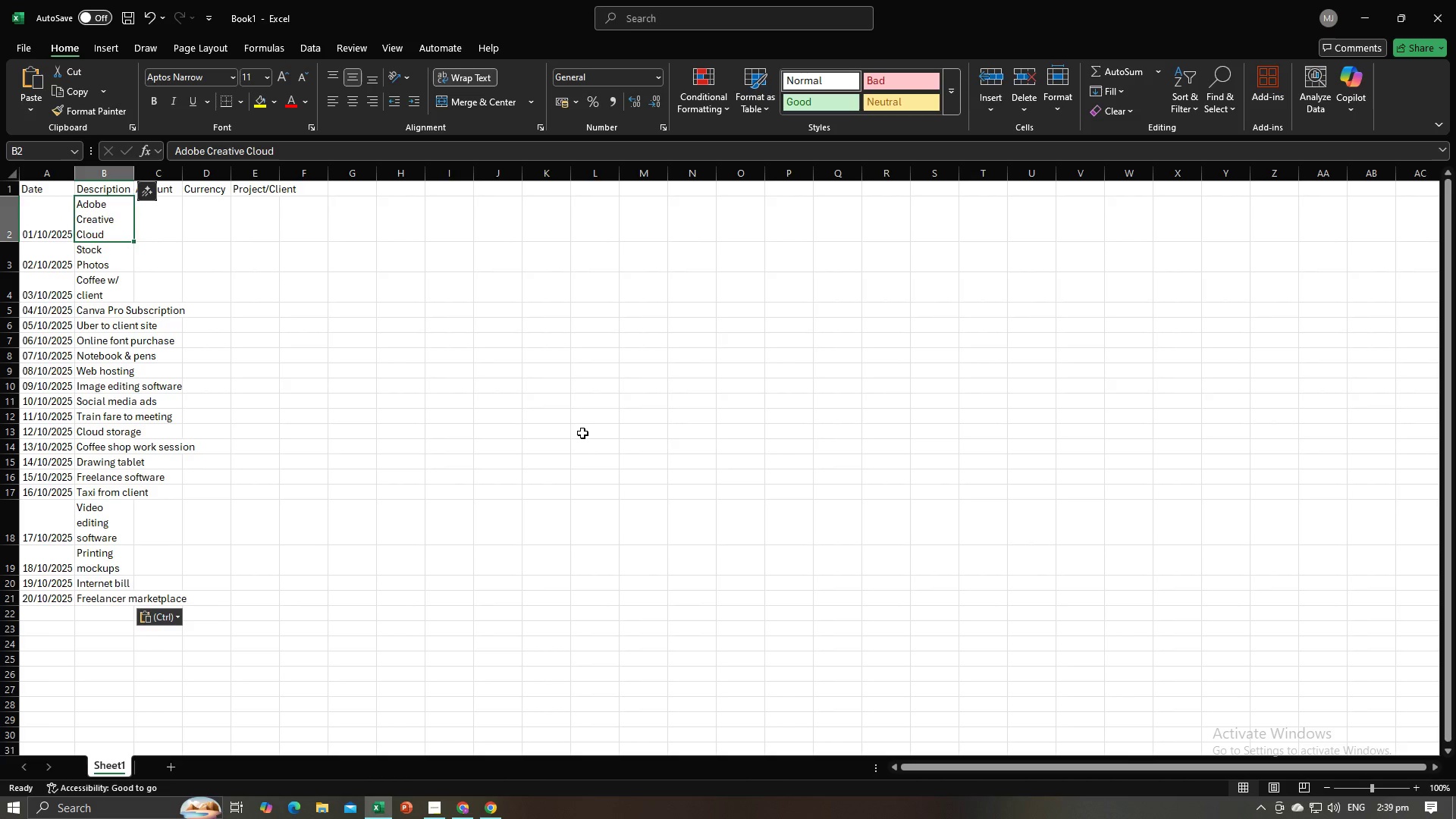 
key(Alt+AltLeft)
 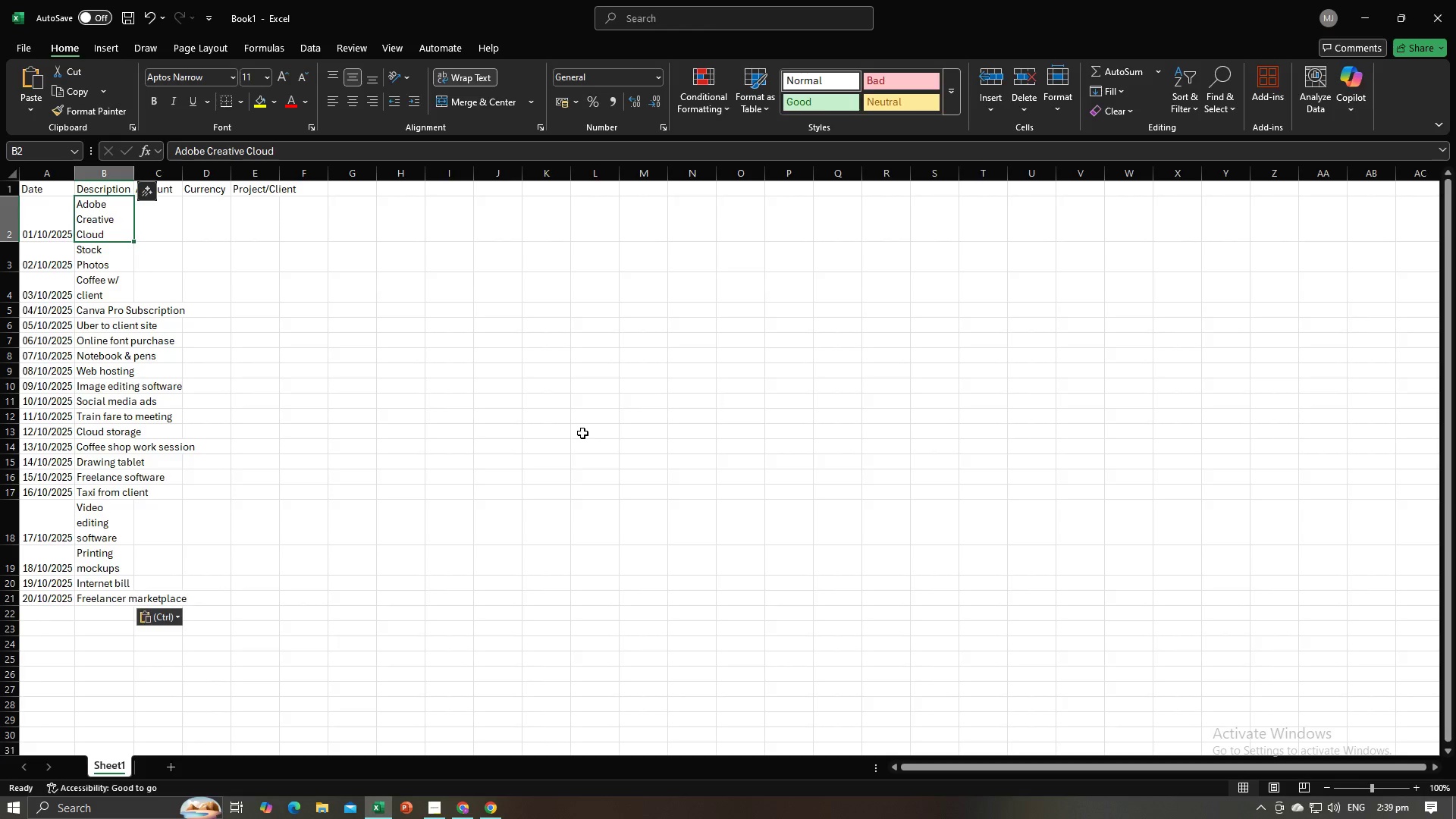 
key(Alt+Tab)
 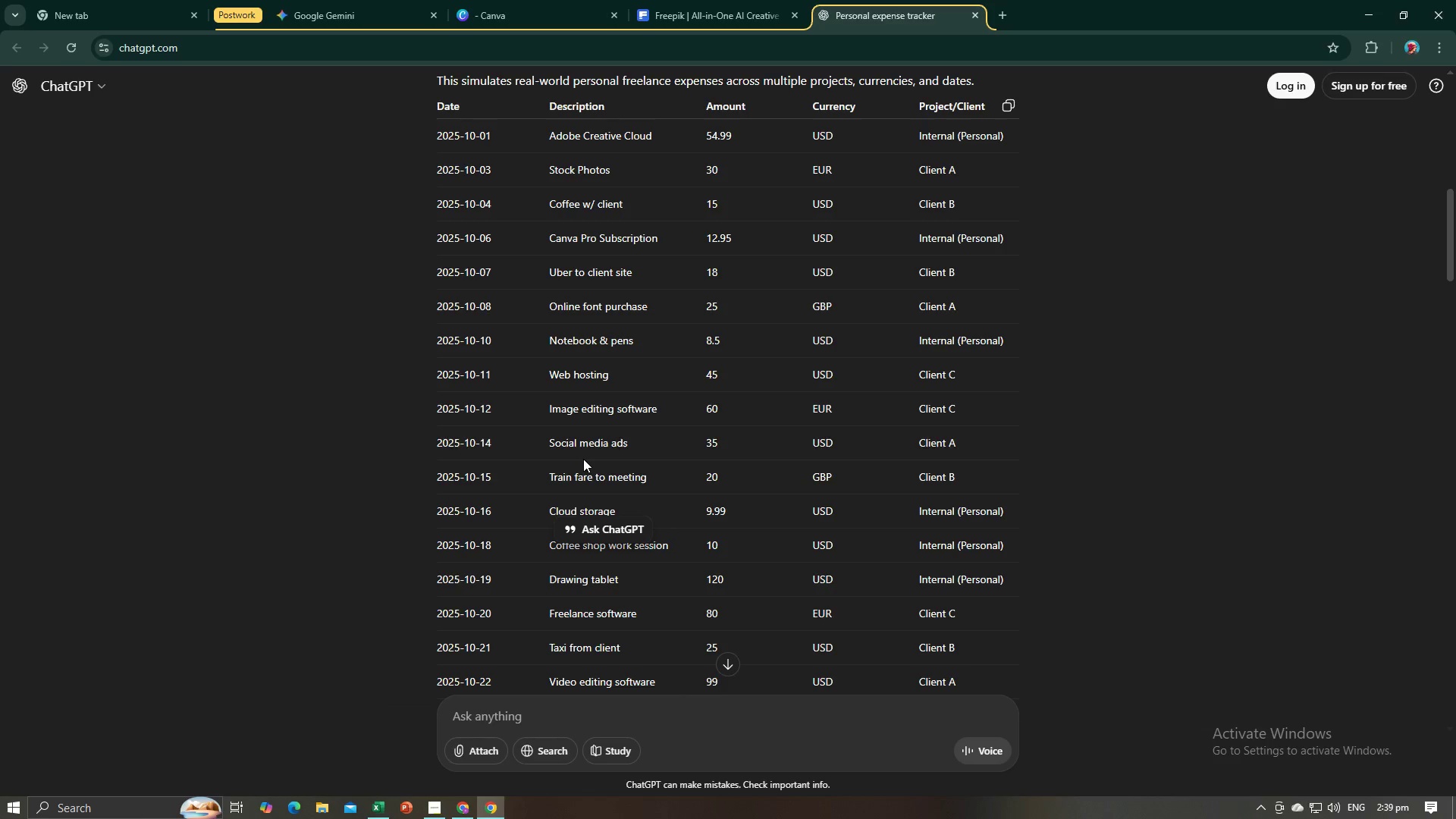 
key(Alt+AltLeft)
 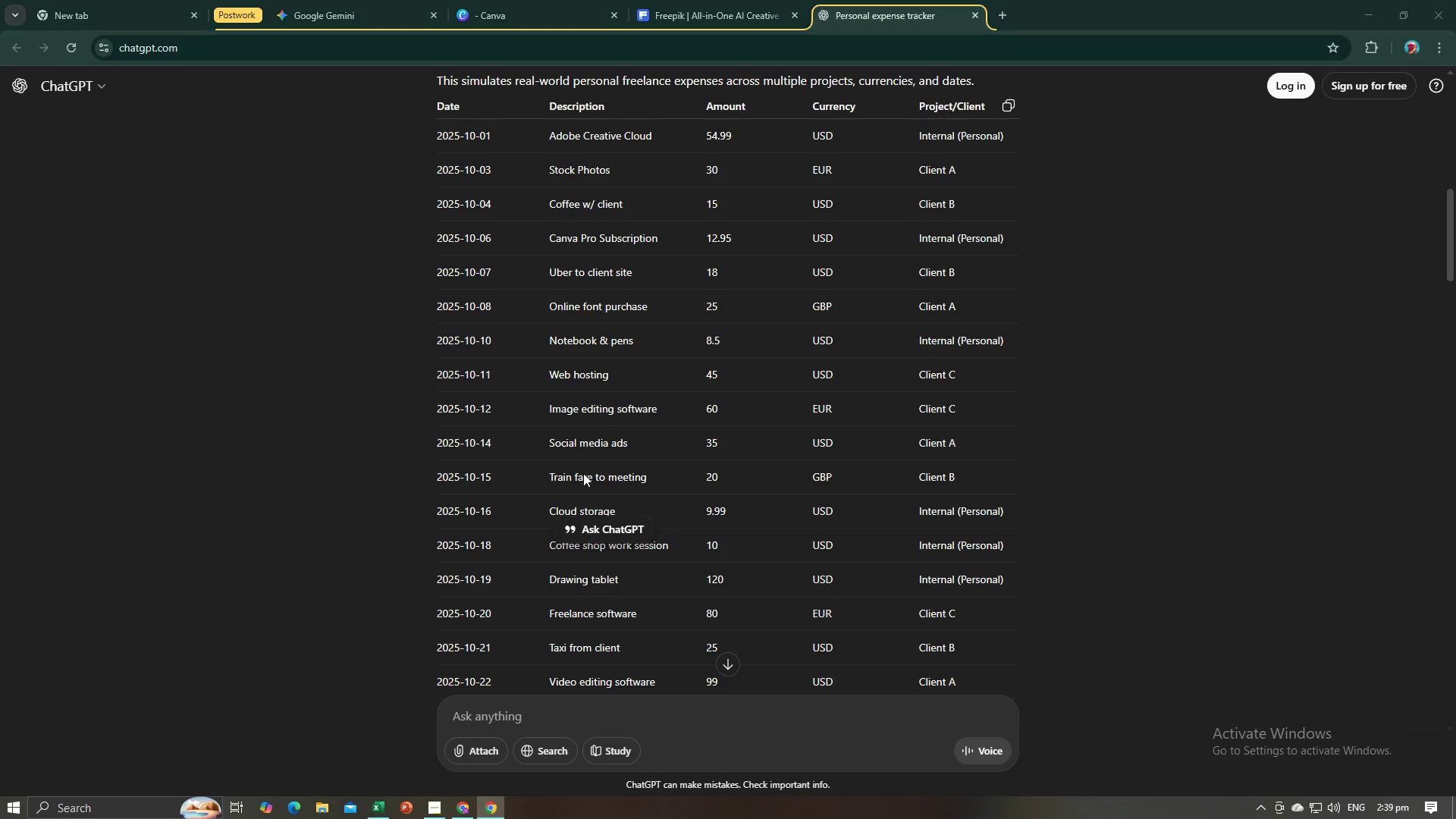 
key(Alt+Tab)
 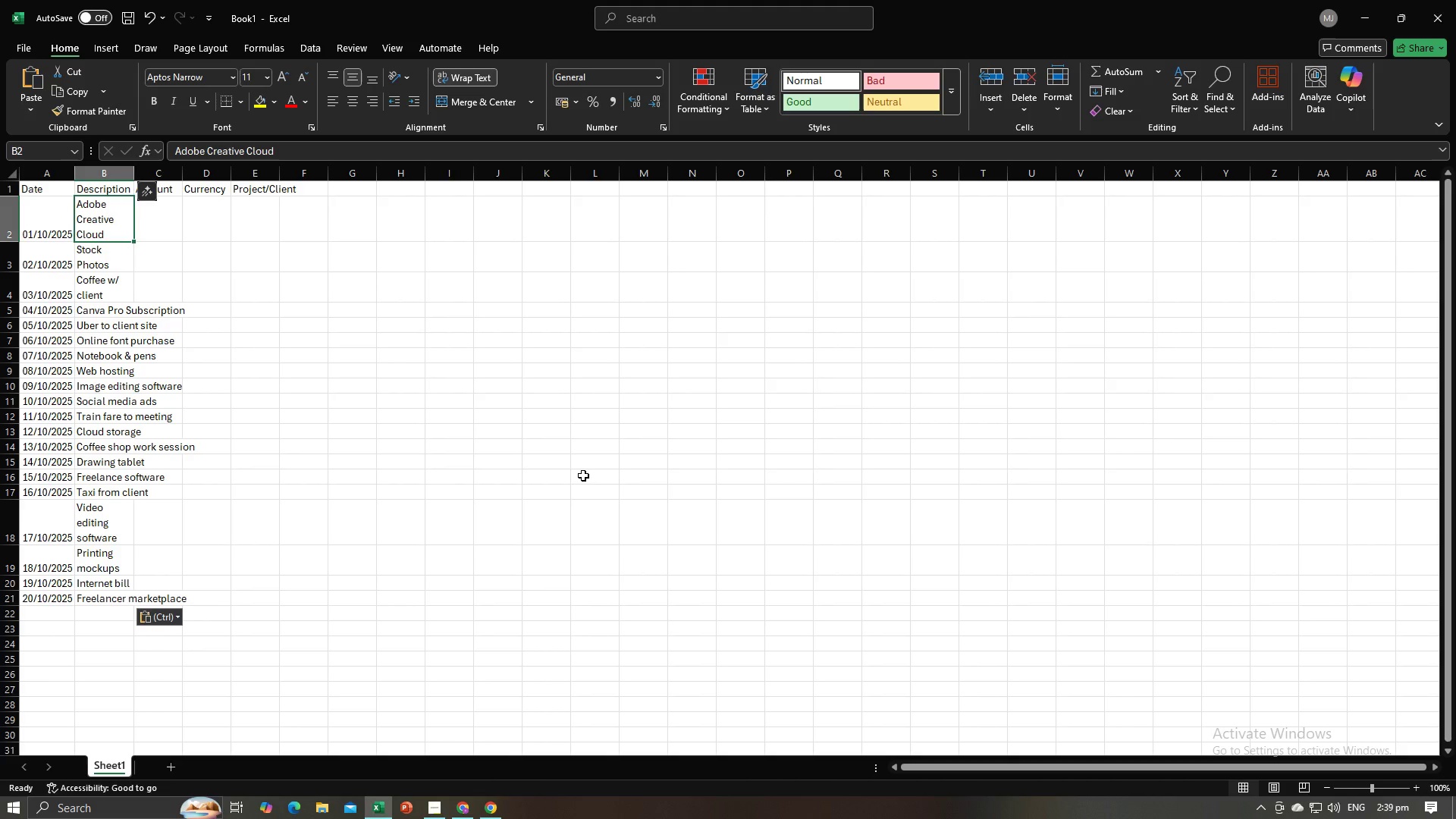 
key(Alt+AltLeft)
 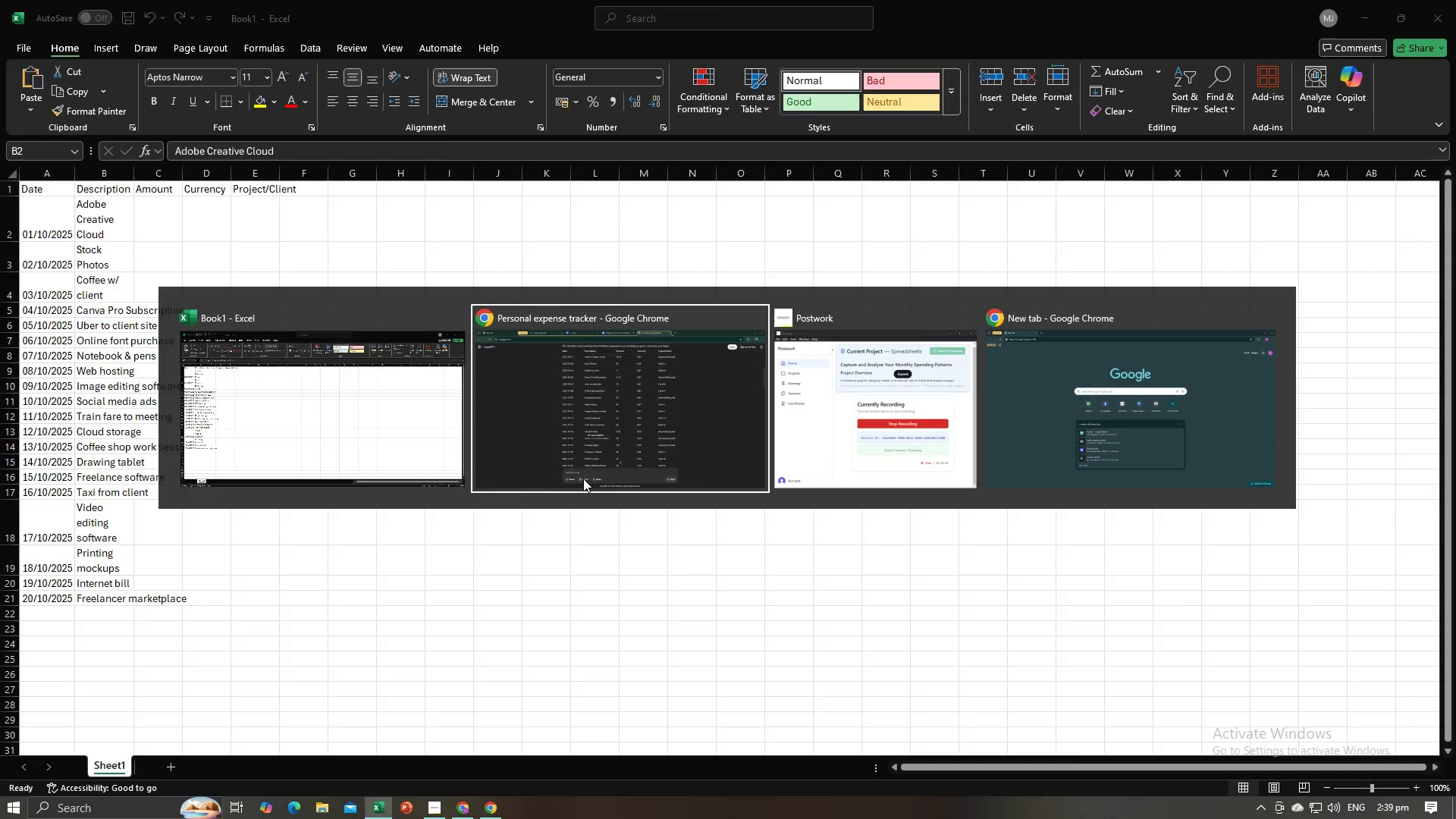 
key(Alt+Tab)
 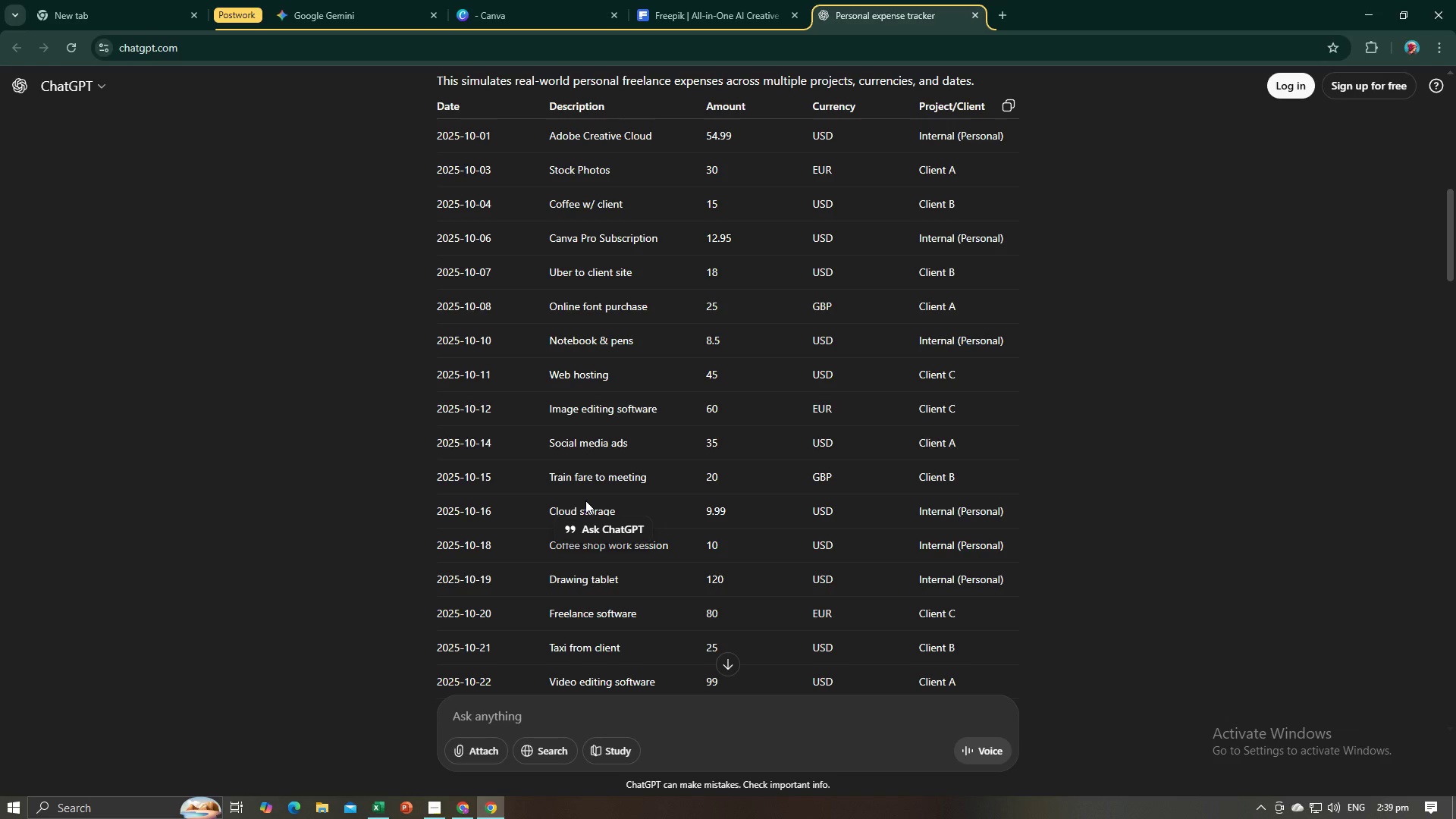 
key(Alt+AltLeft)
 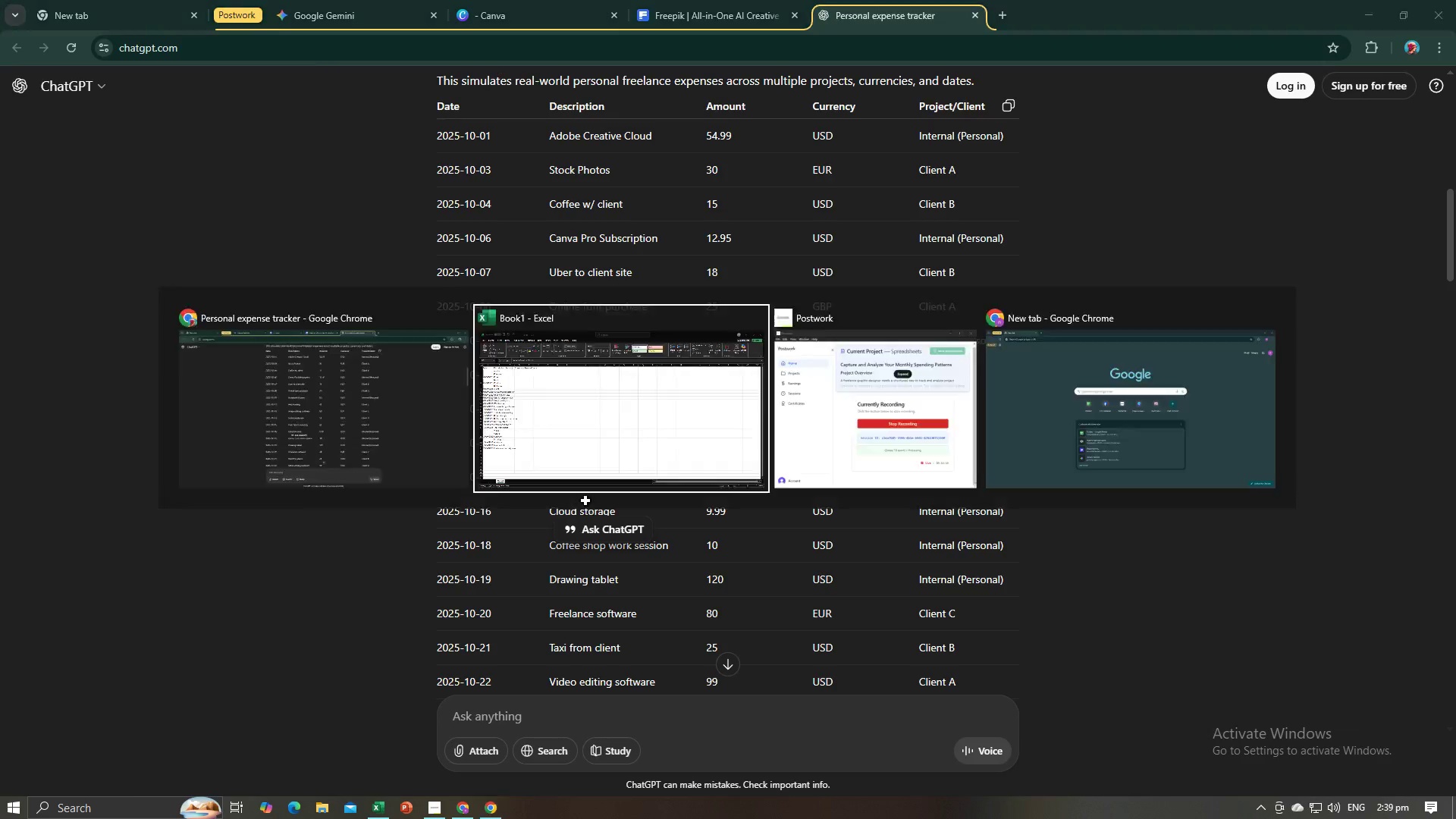 
key(Alt+Tab)
 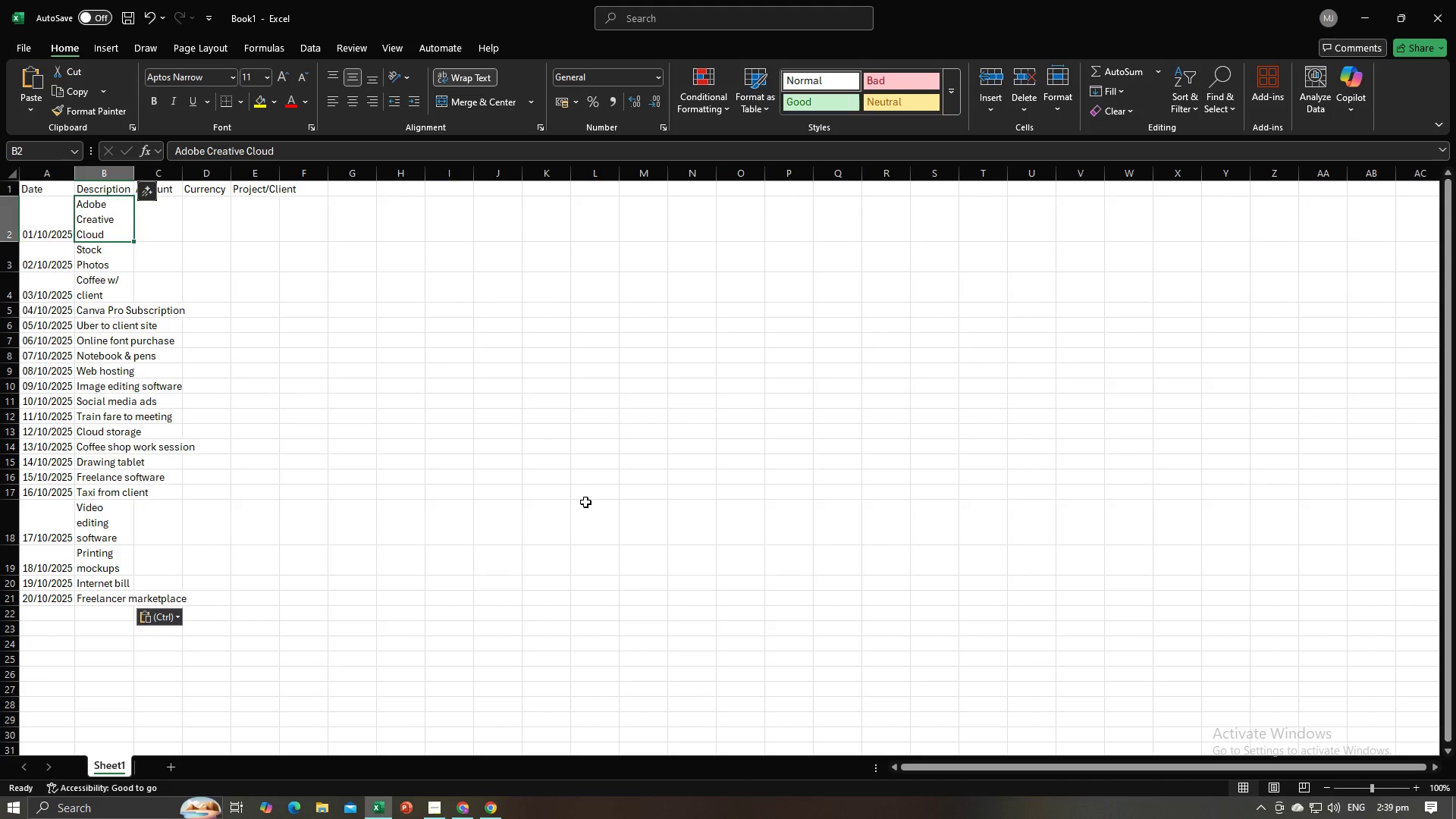 
key(Alt+AltLeft)
 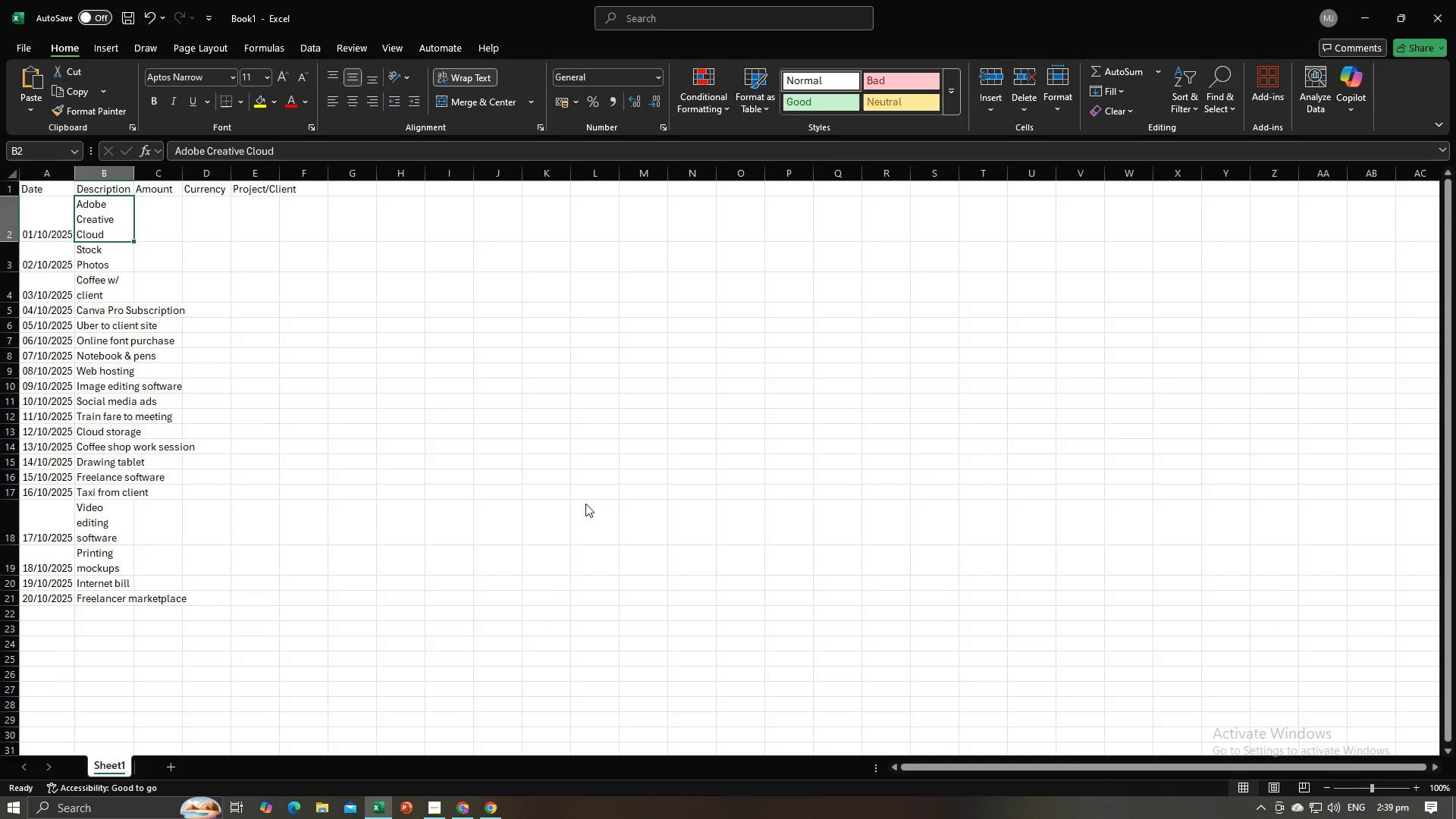 
key(Alt+Tab)
 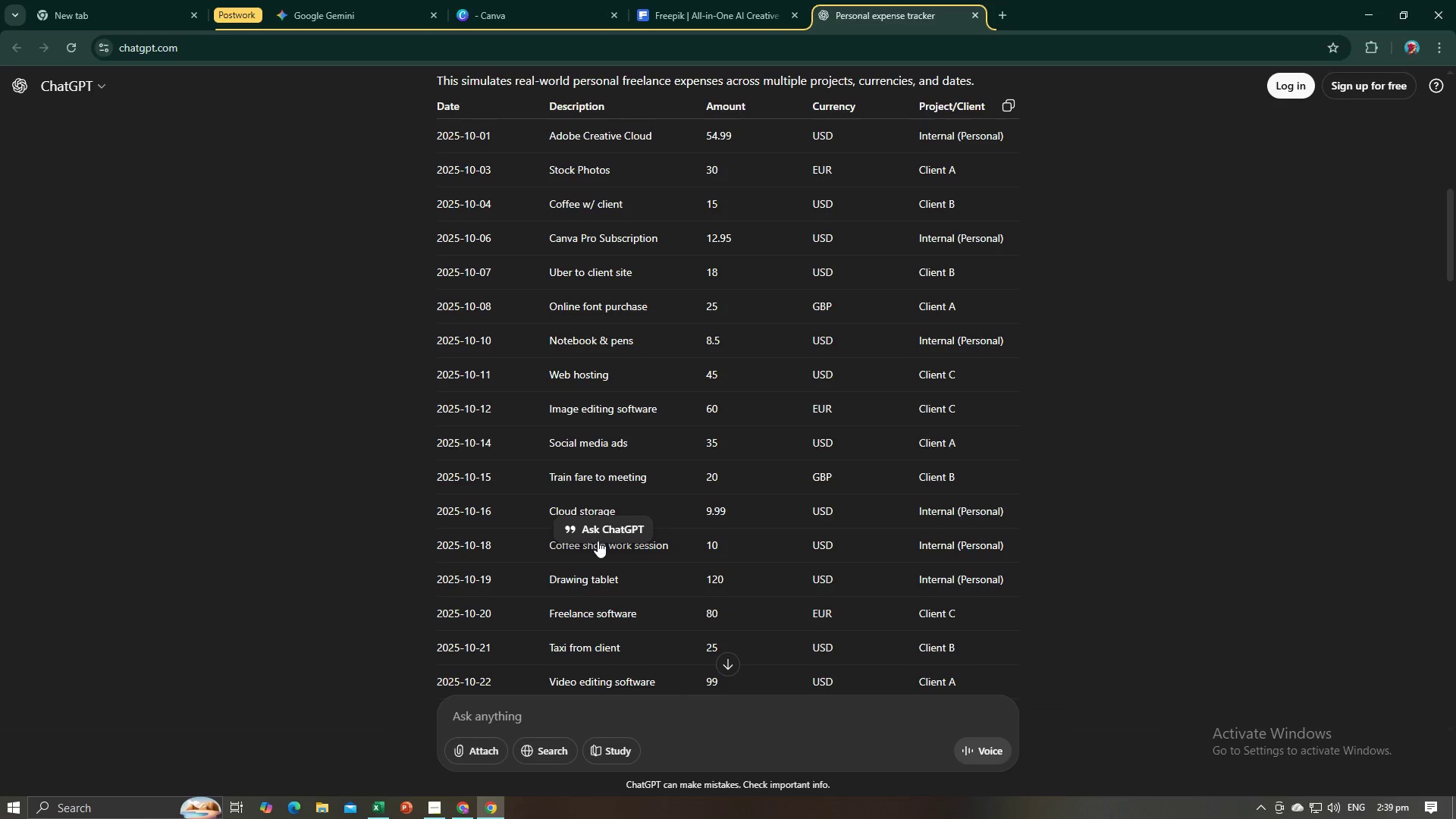 
key(Alt+AltLeft)
 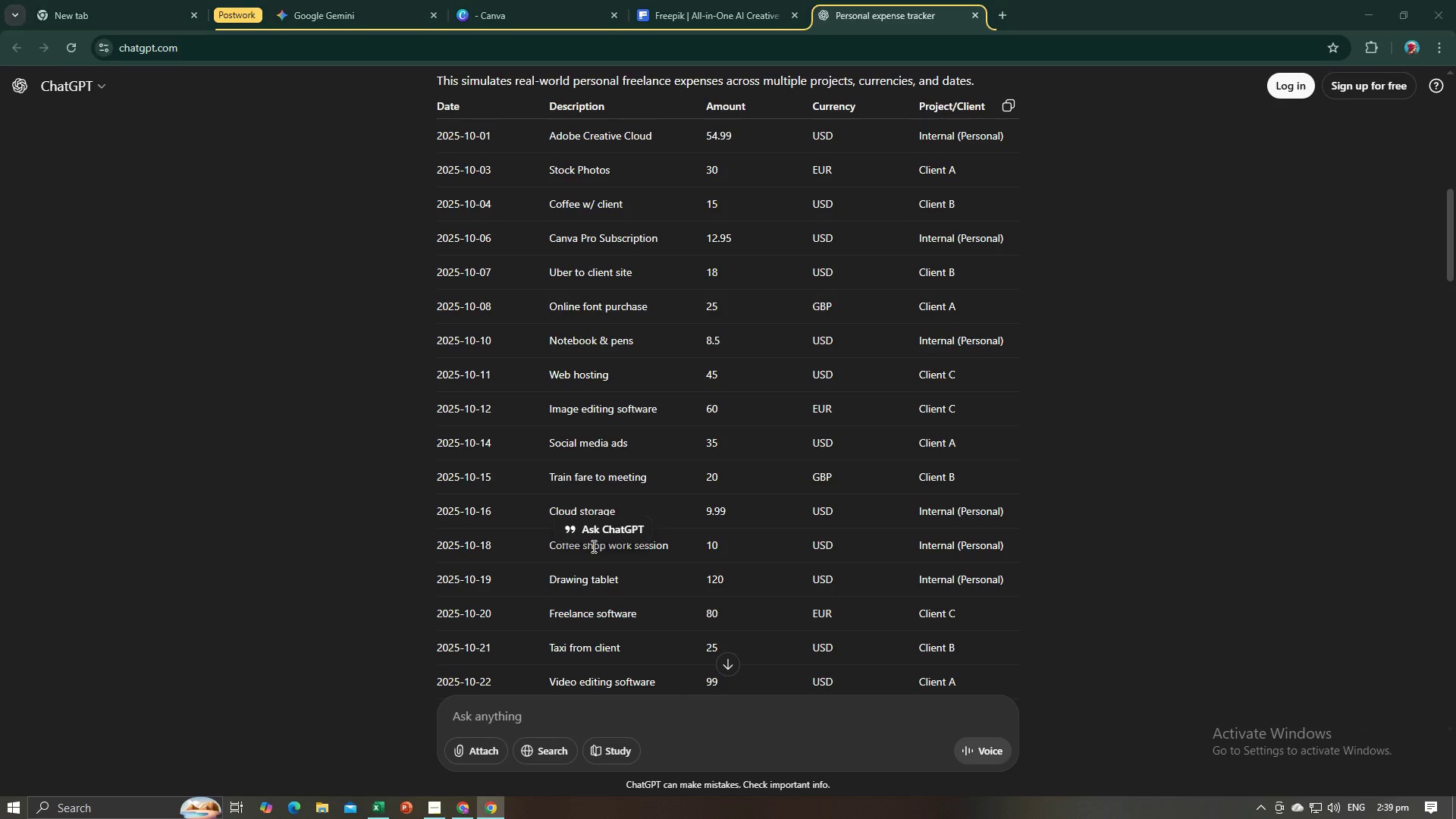 
key(Alt+Tab)
 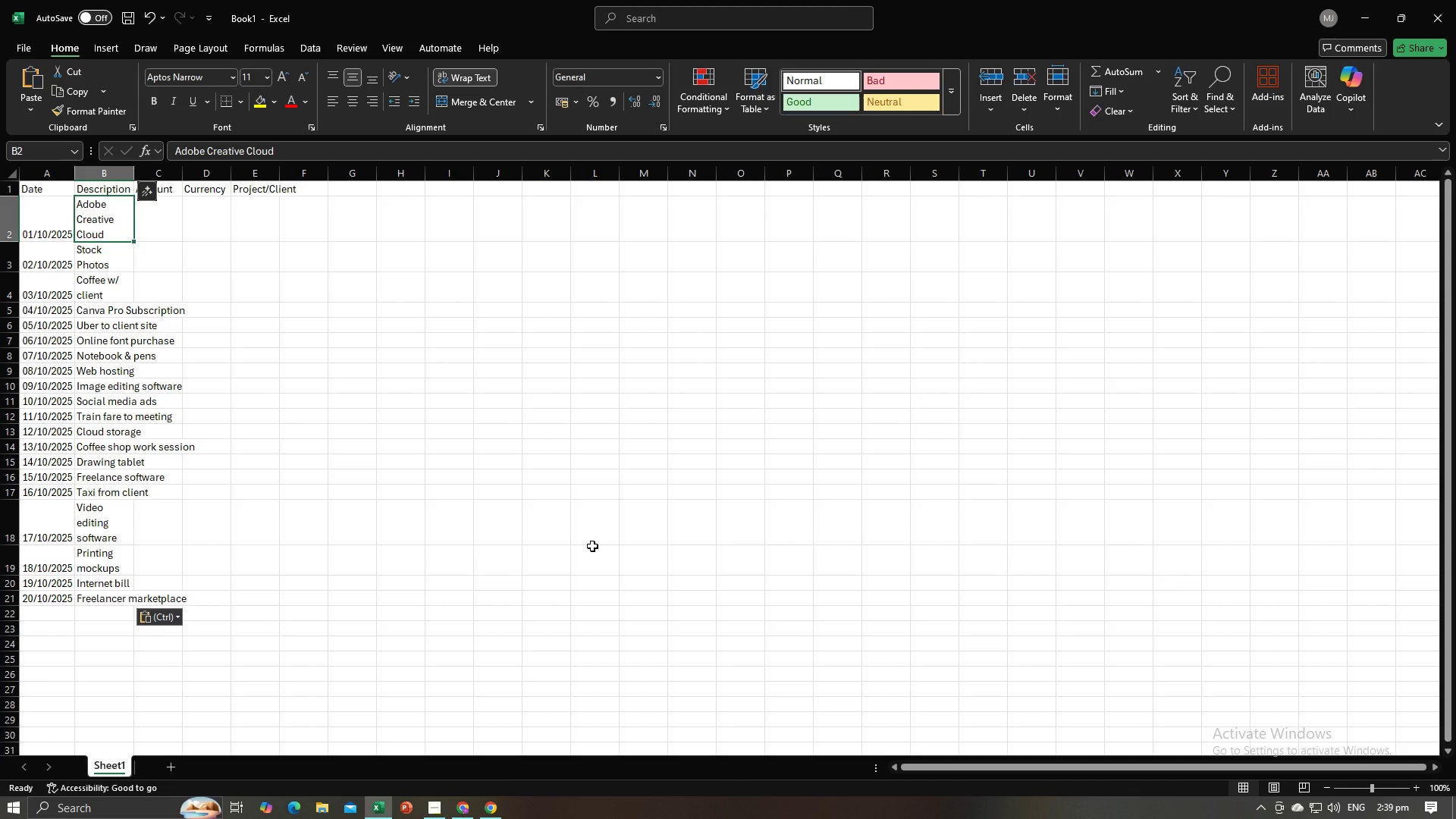 
key(Alt+AltLeft)
 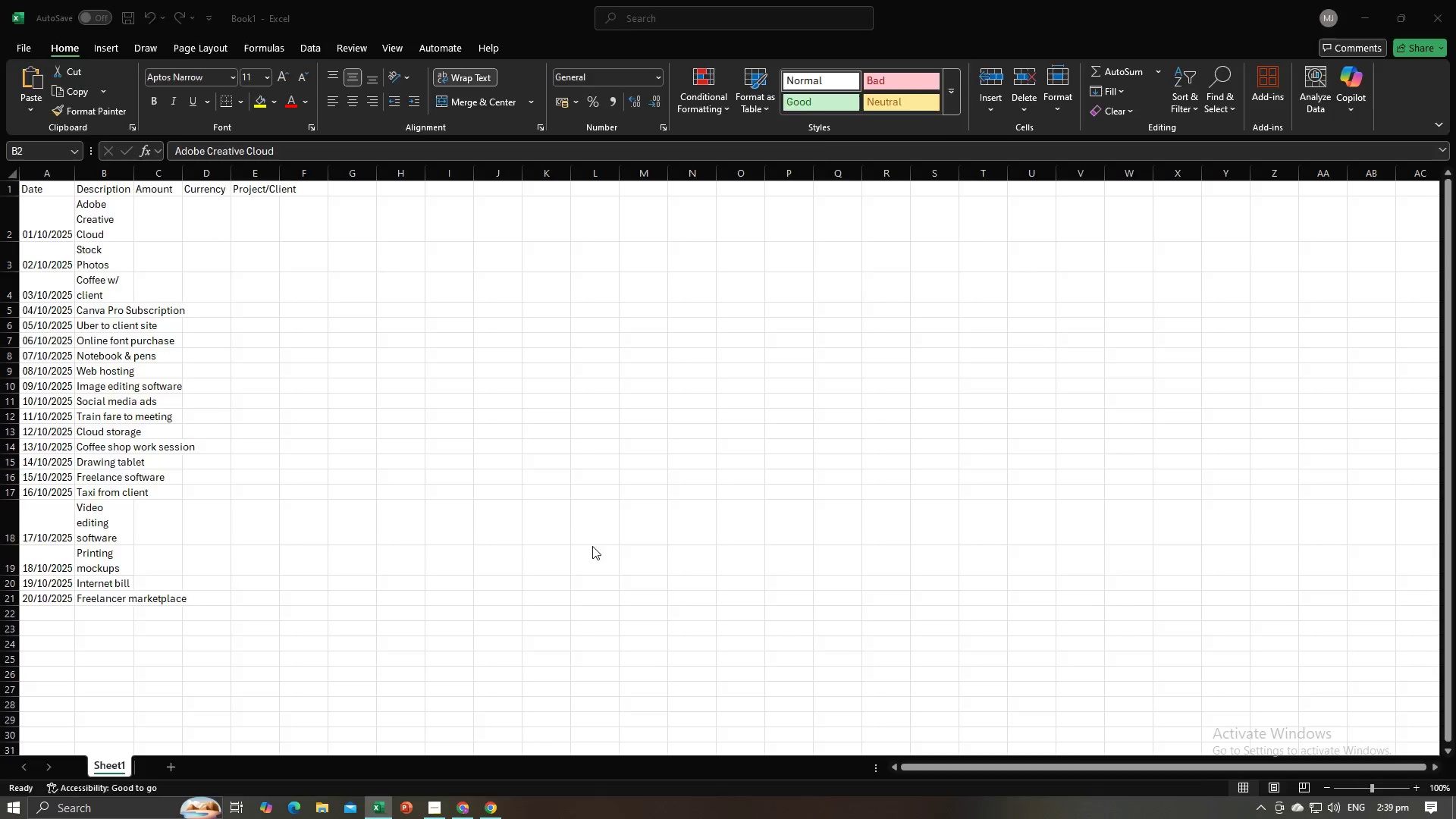 
key(Alt+Tab)
 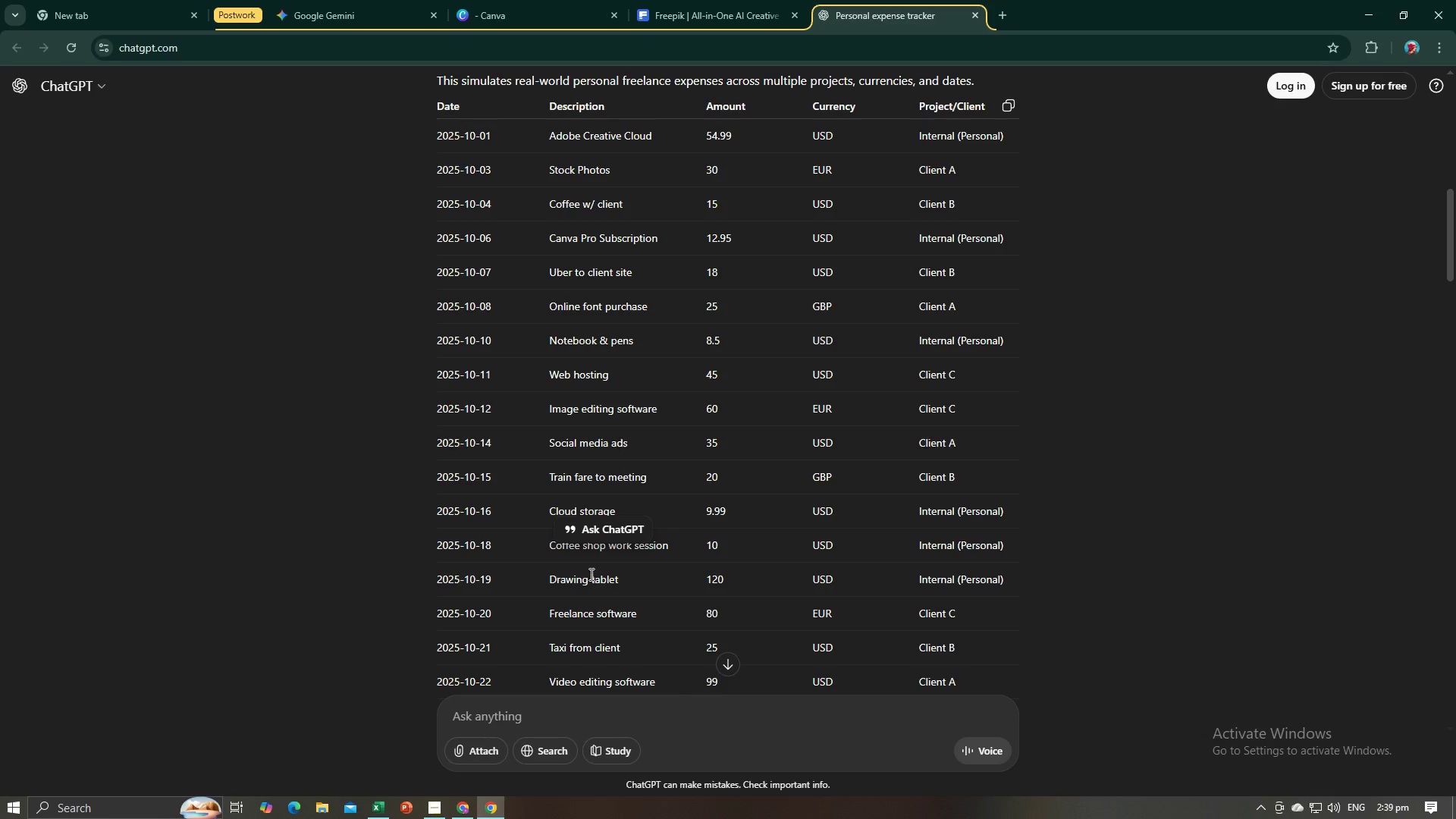 
key(Alt+AltLeft)
 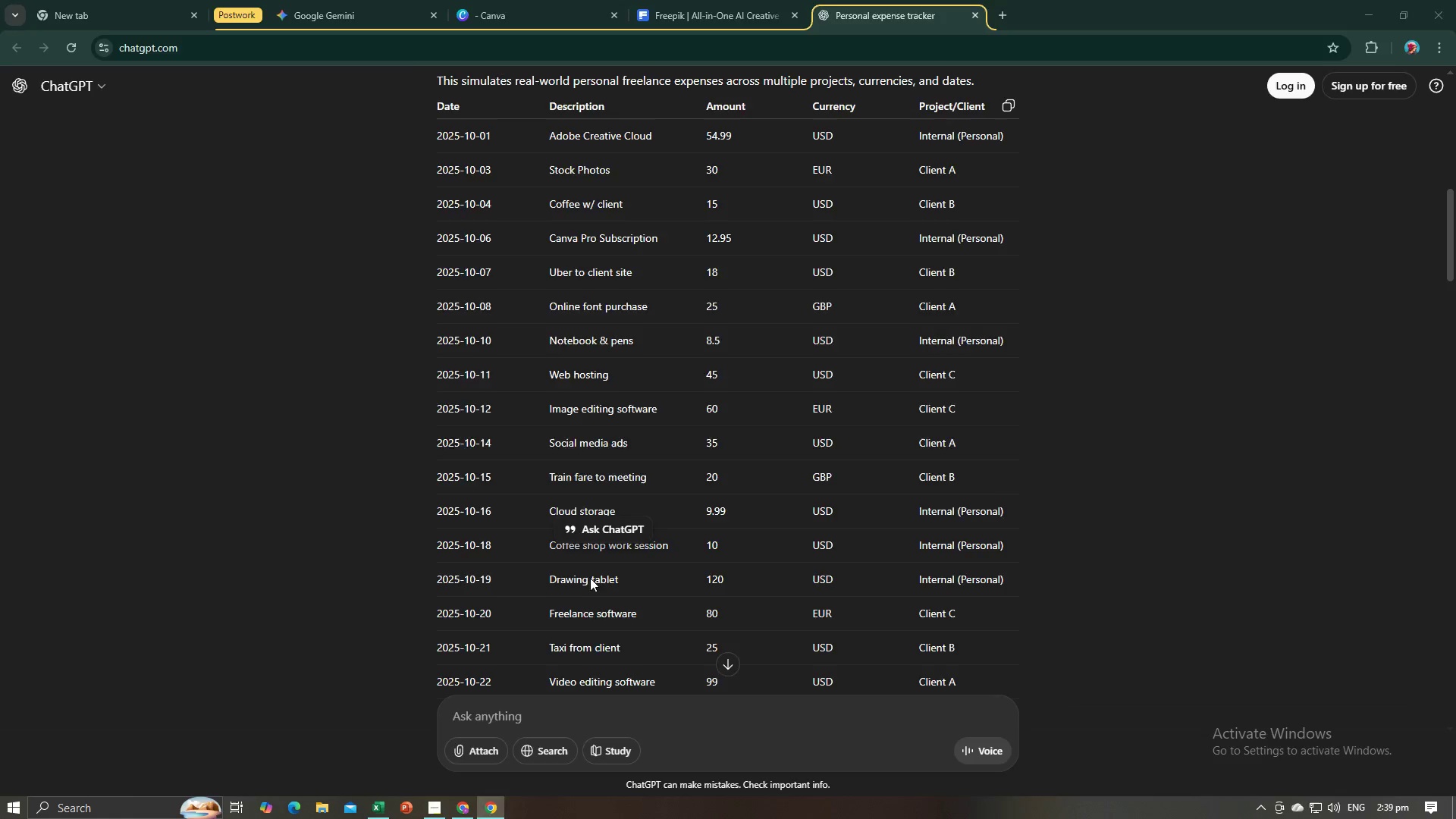 
key(Alt+Tab)
 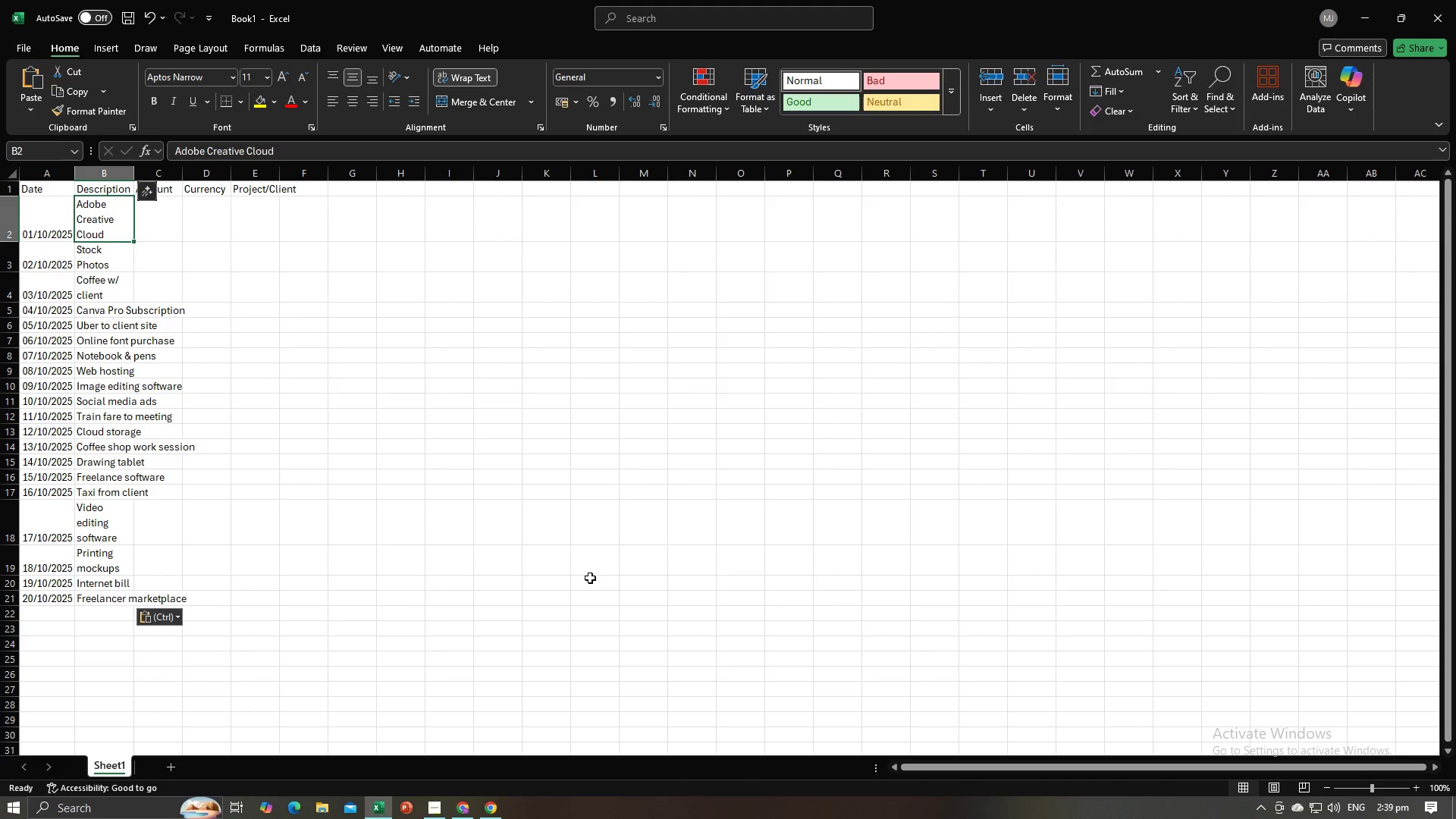 
key(Alt+AltLeft)
 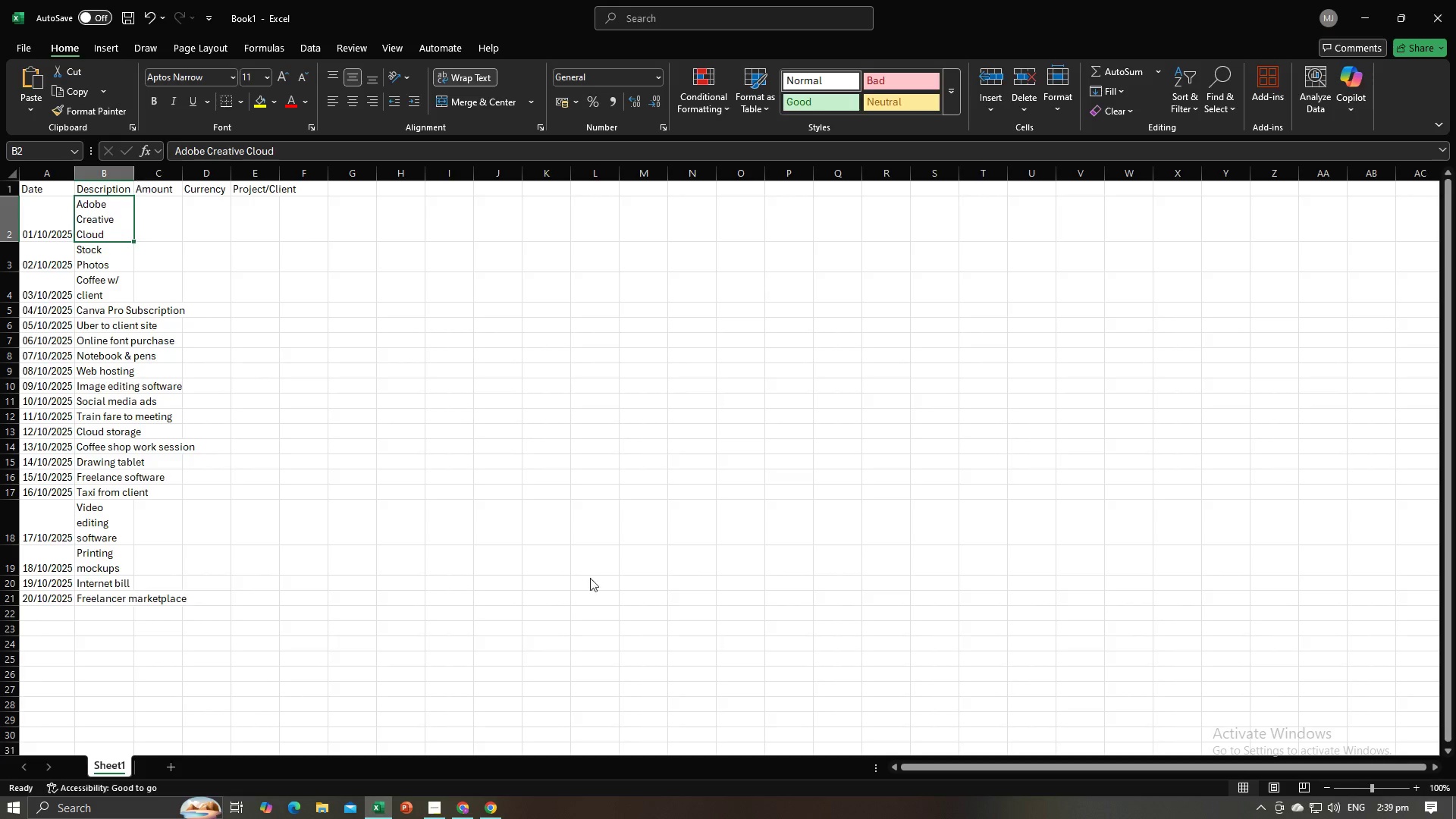 
key(Alt+Tab)
 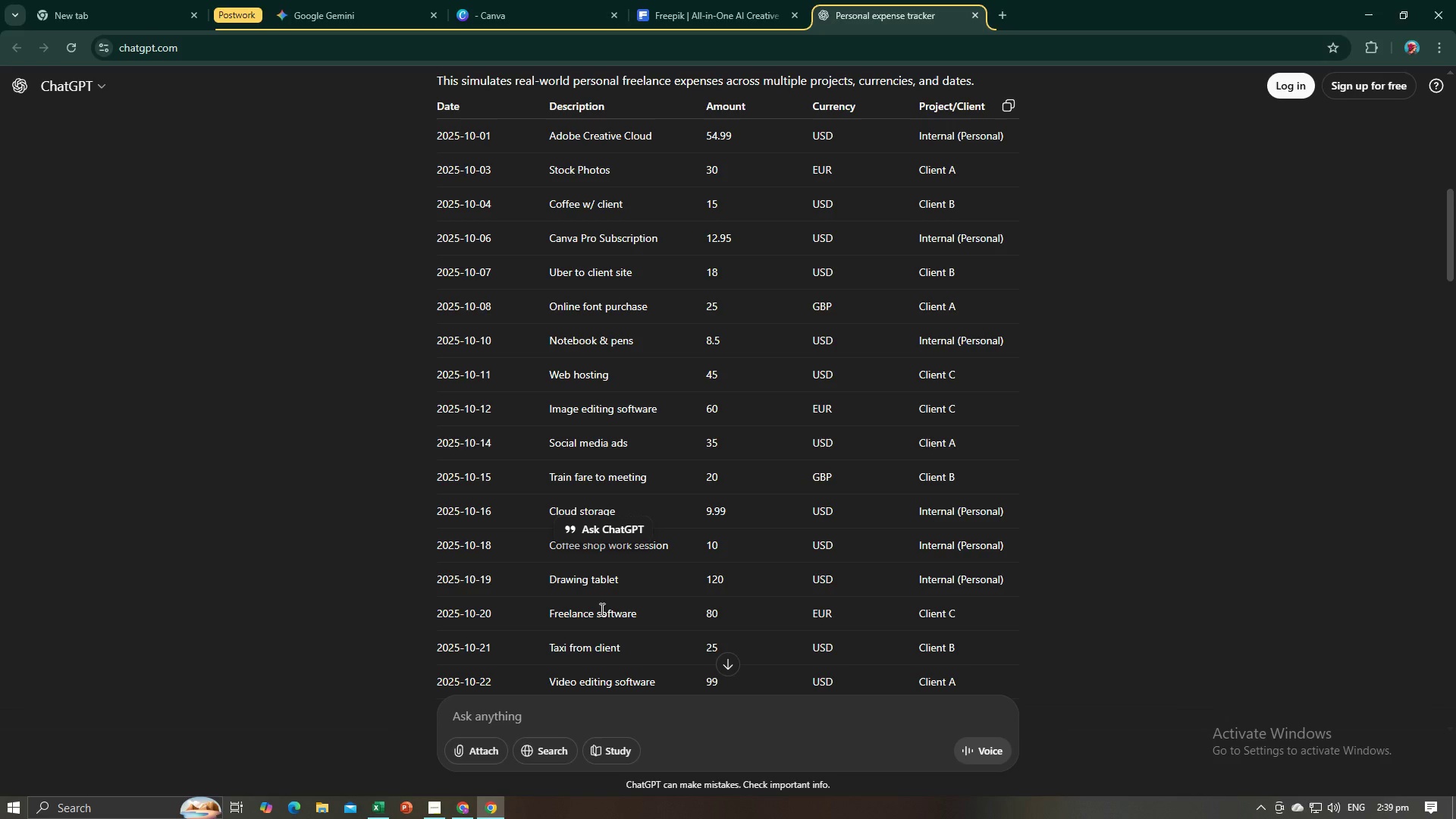 
key(Alt+AltLeft)
 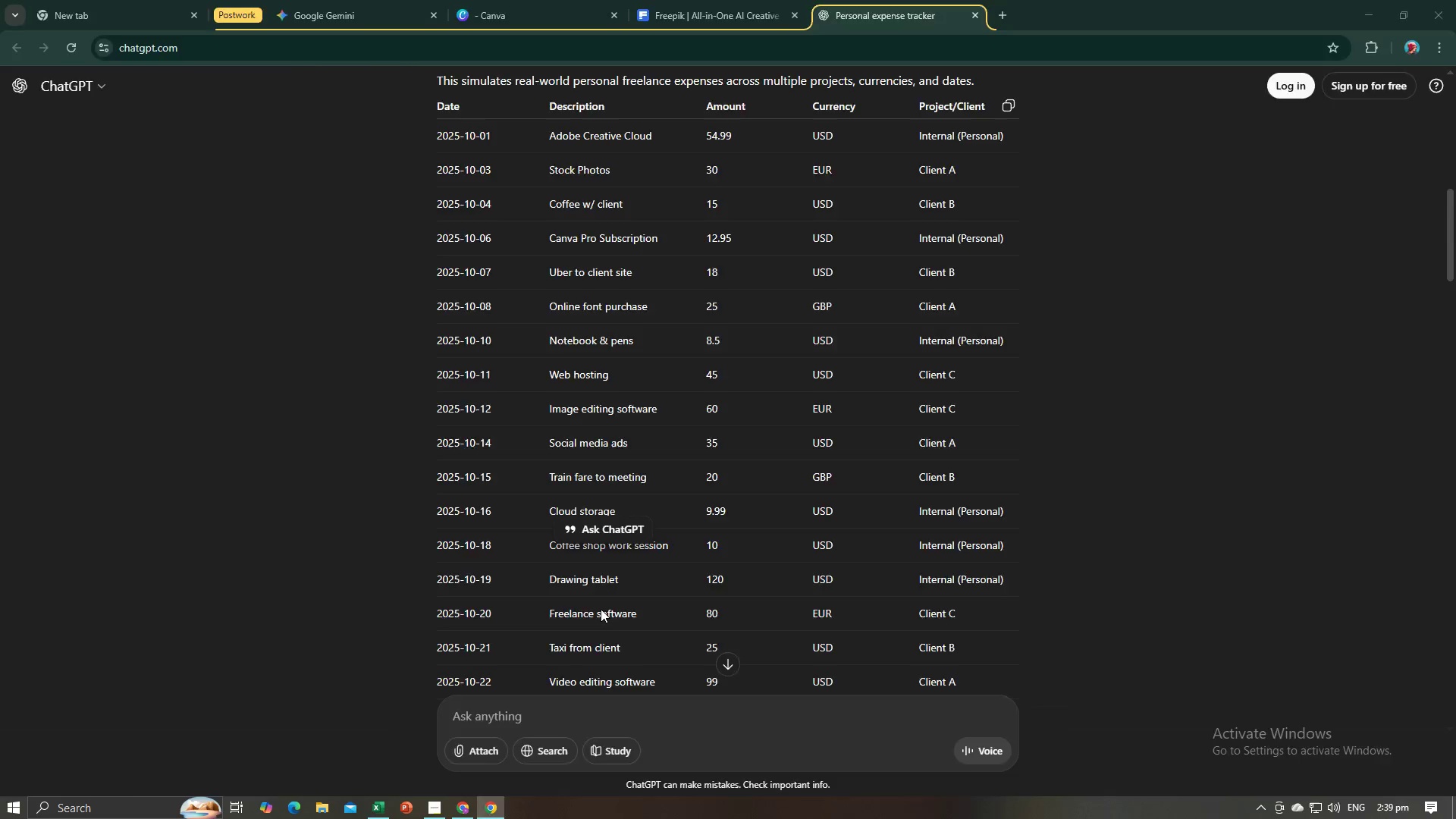 
key(Alt+Tab)
 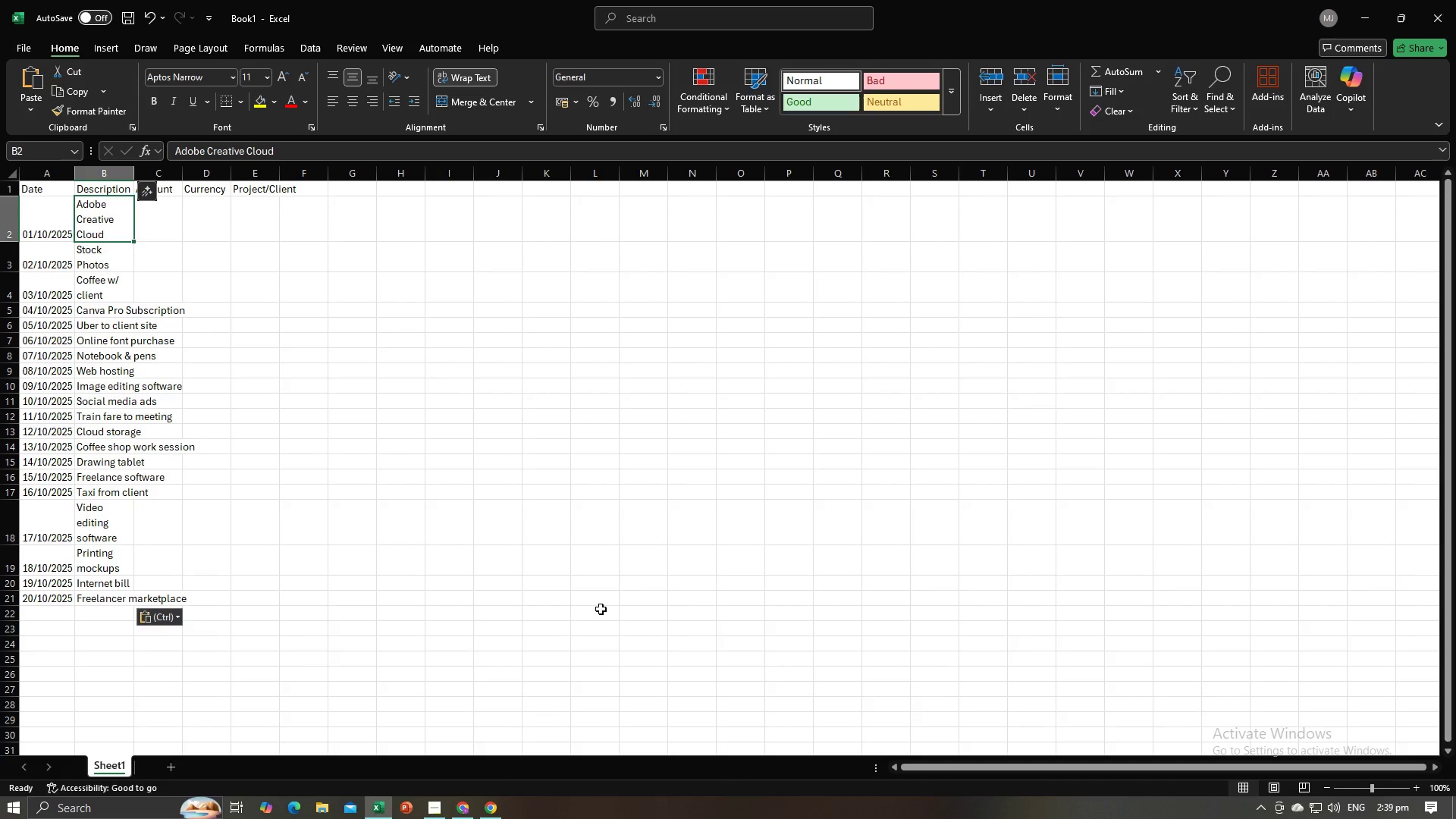 
key(Alt+AltLeft)
 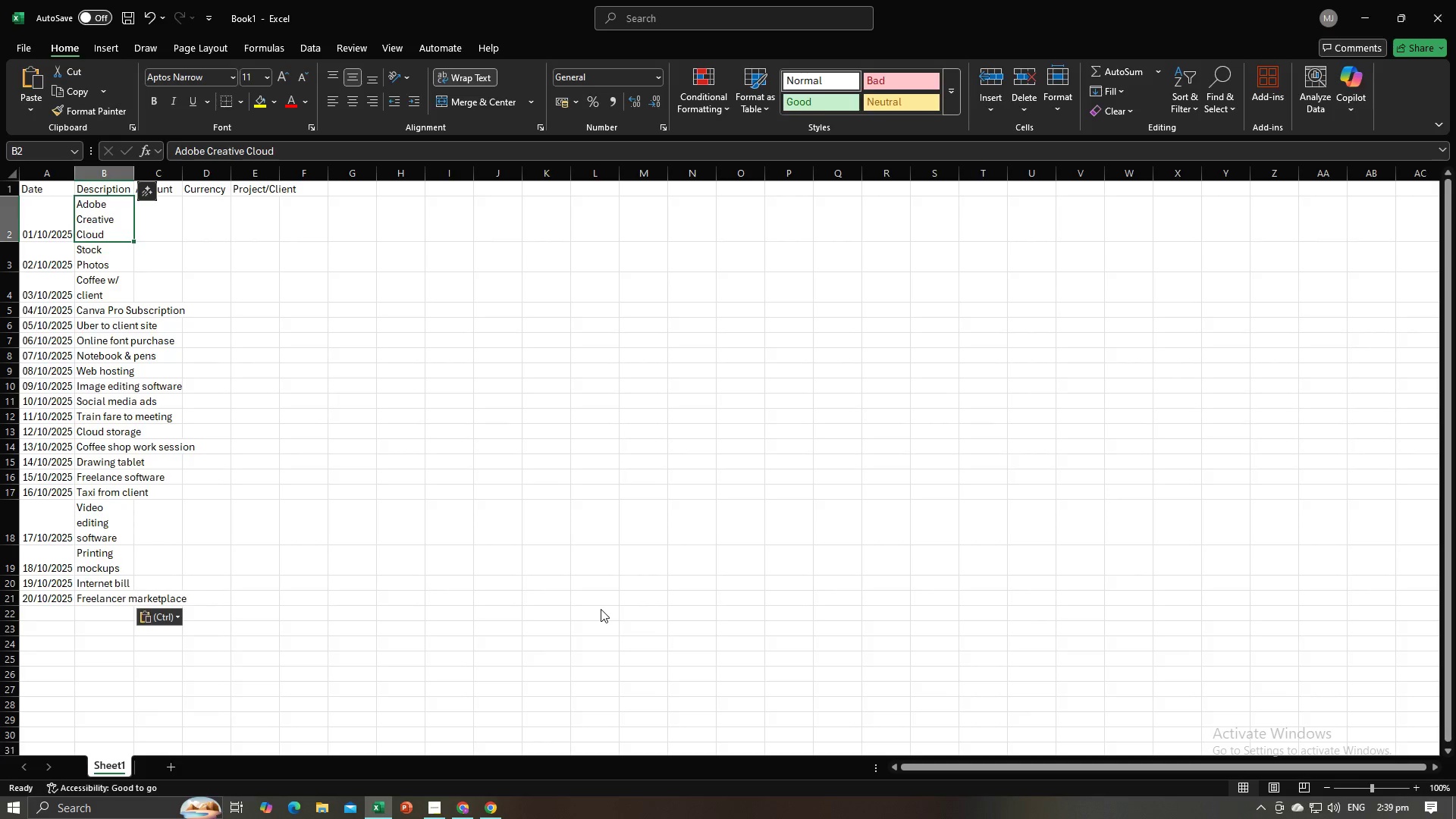 
key(Alt+Tab)
 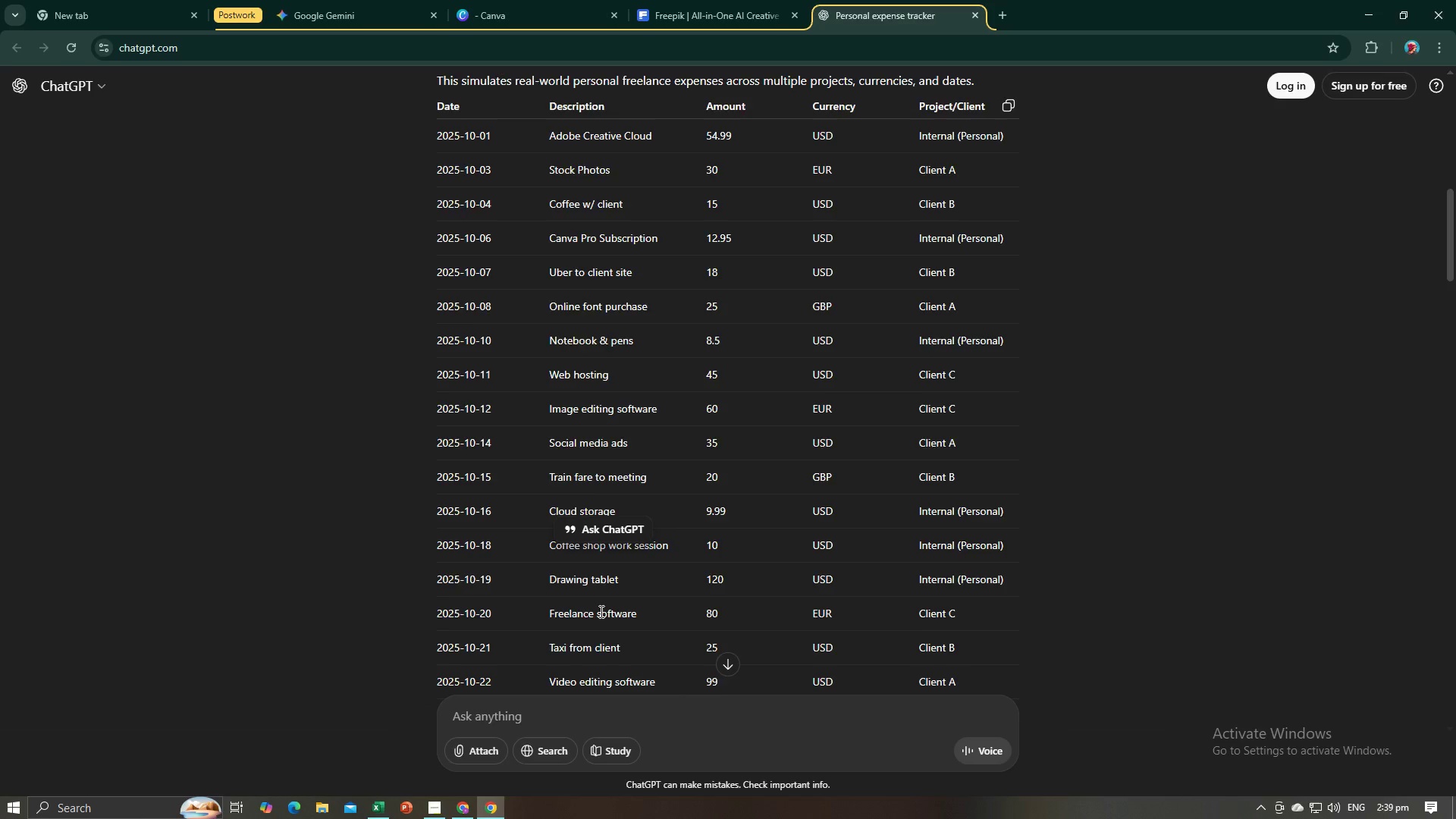 
scroll: coordinate [600, 611], scroll_direction: down, amount: 1.0
 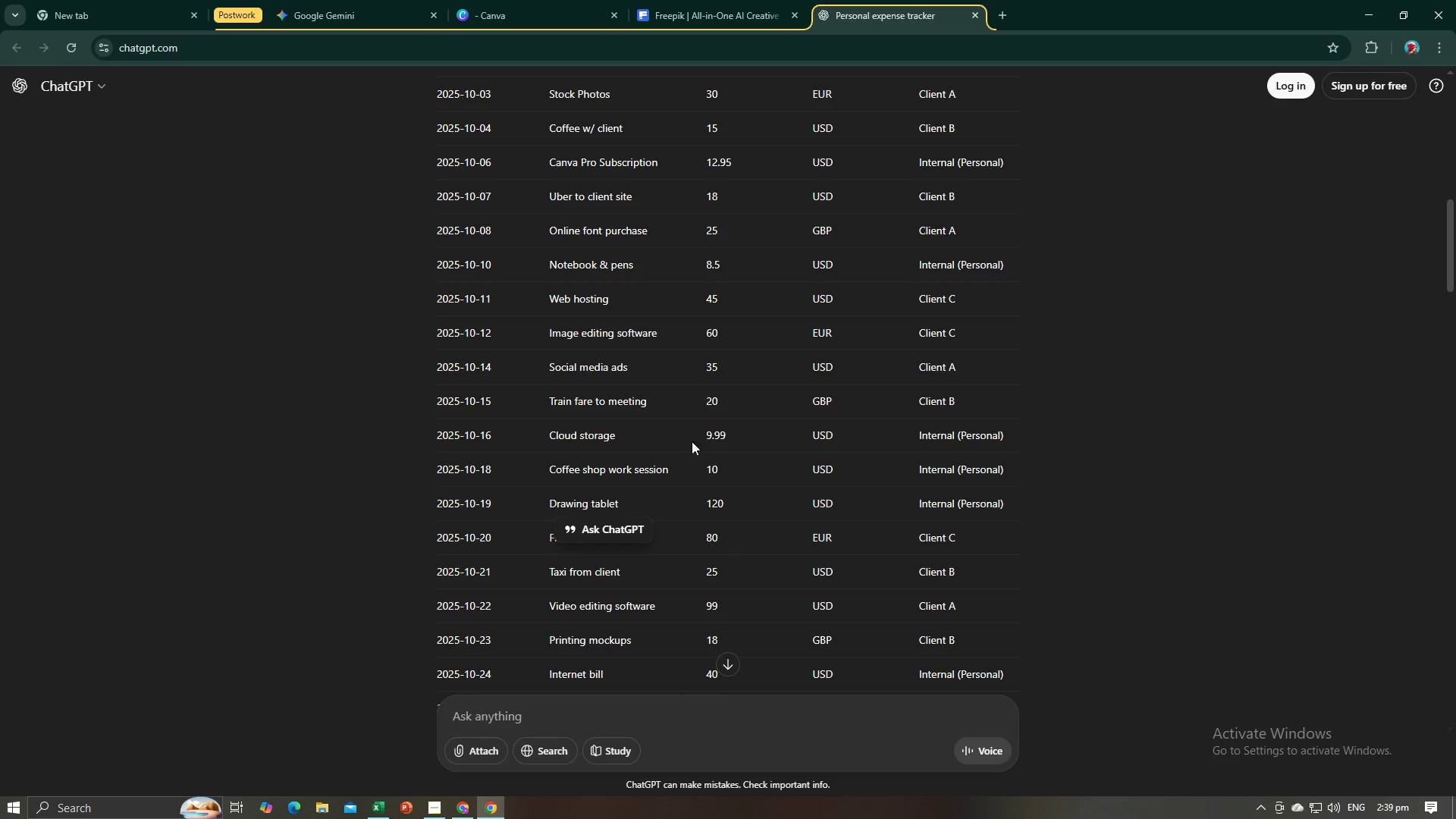 
key(Alt+AltLeft)
 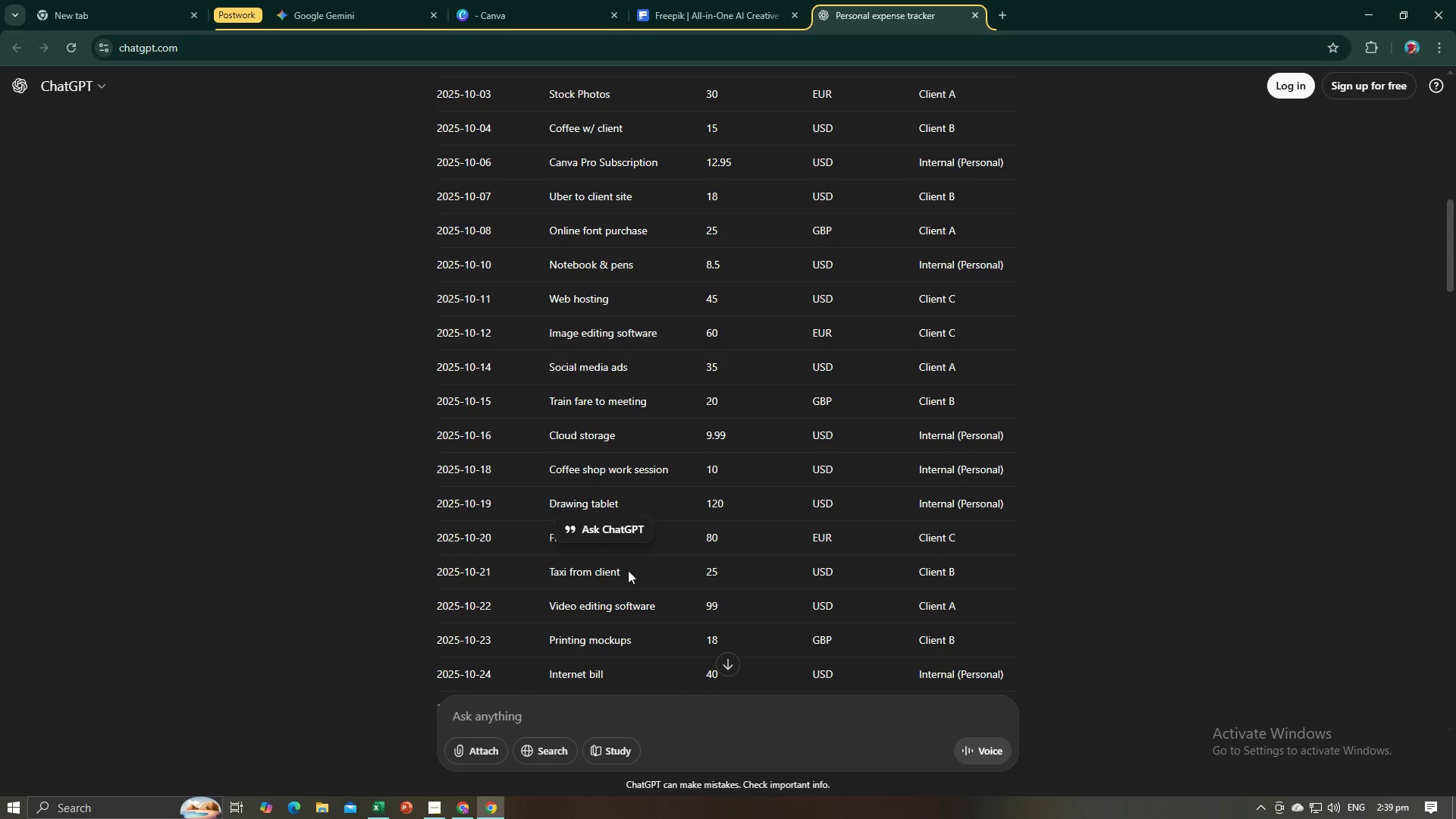 
key(Alt+Tab)
 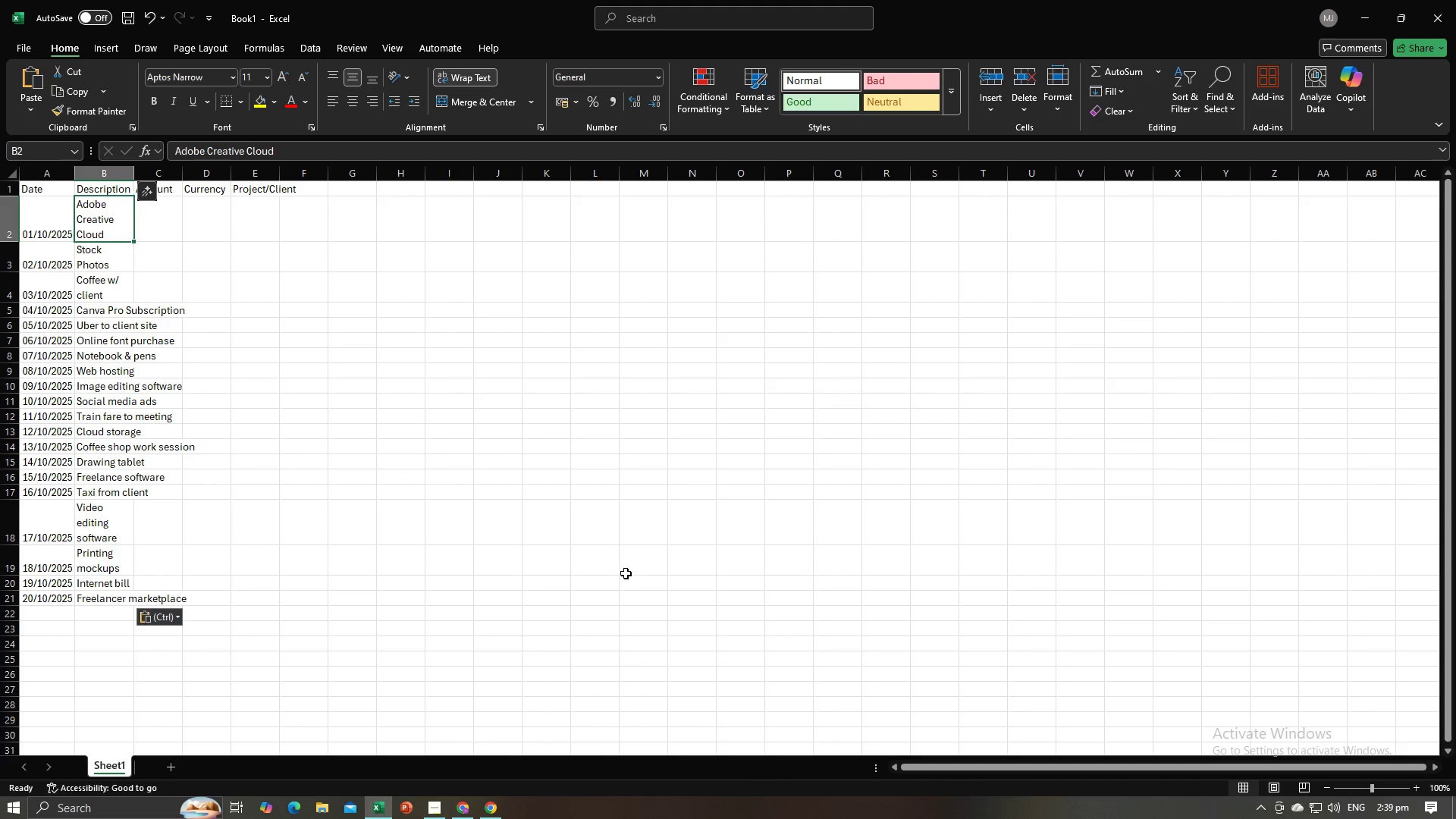 
key(Alt+AltLeft)
 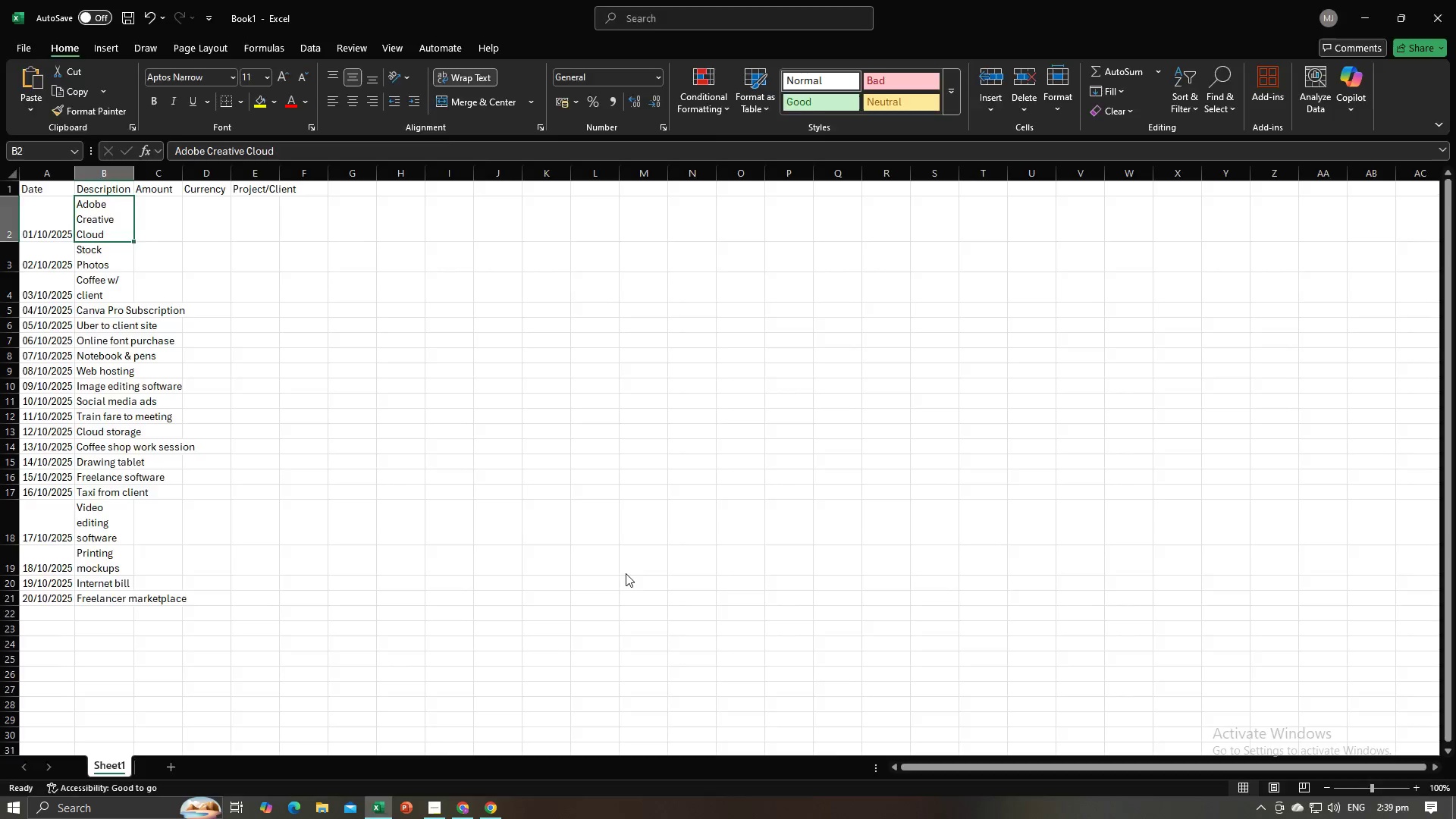 
key(Alt+Tab)
 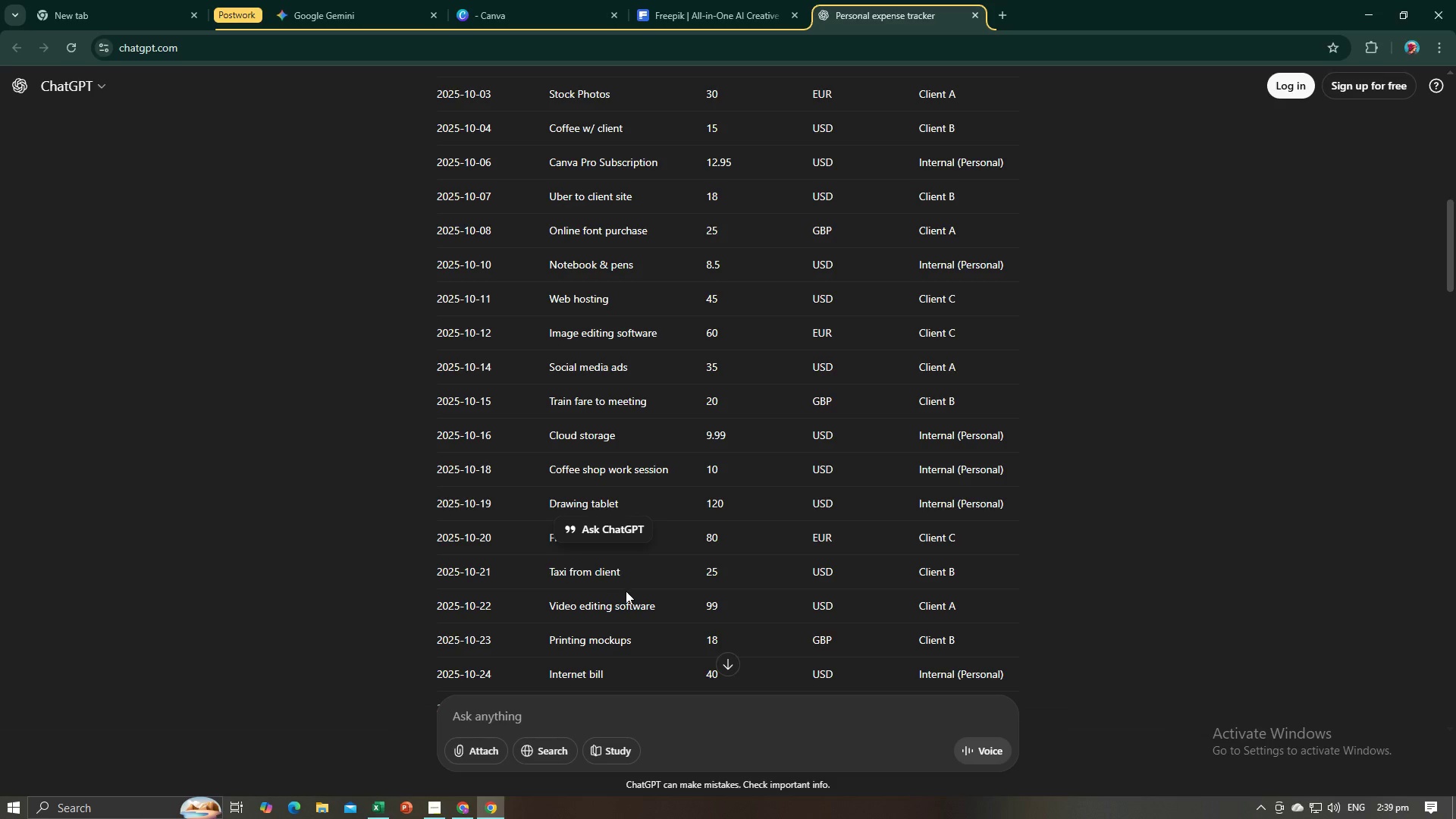 
key(Alt+AltLeft)
 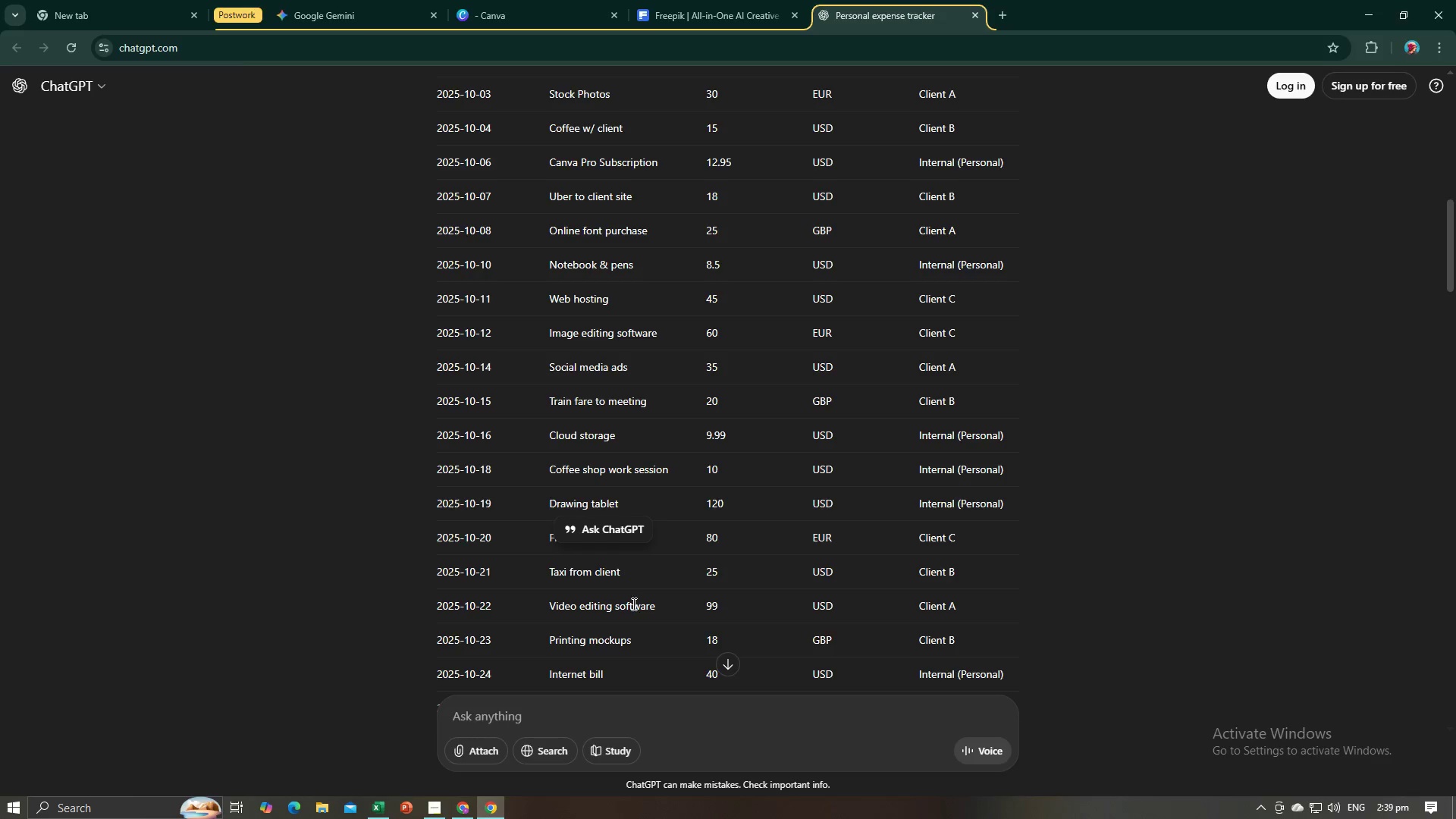 
key(Alt+Tab)
 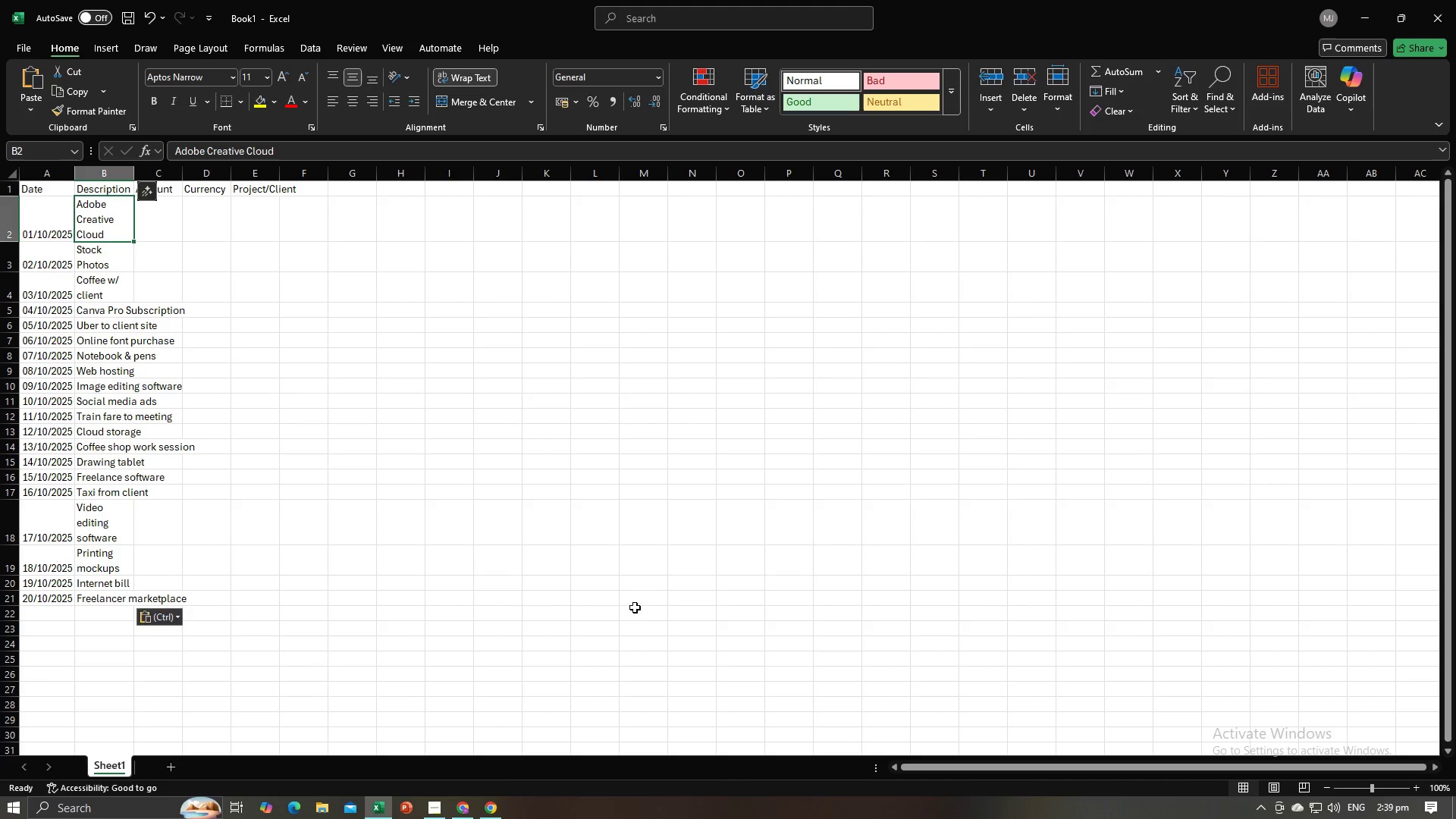 
key(Alt+AltLeft)
 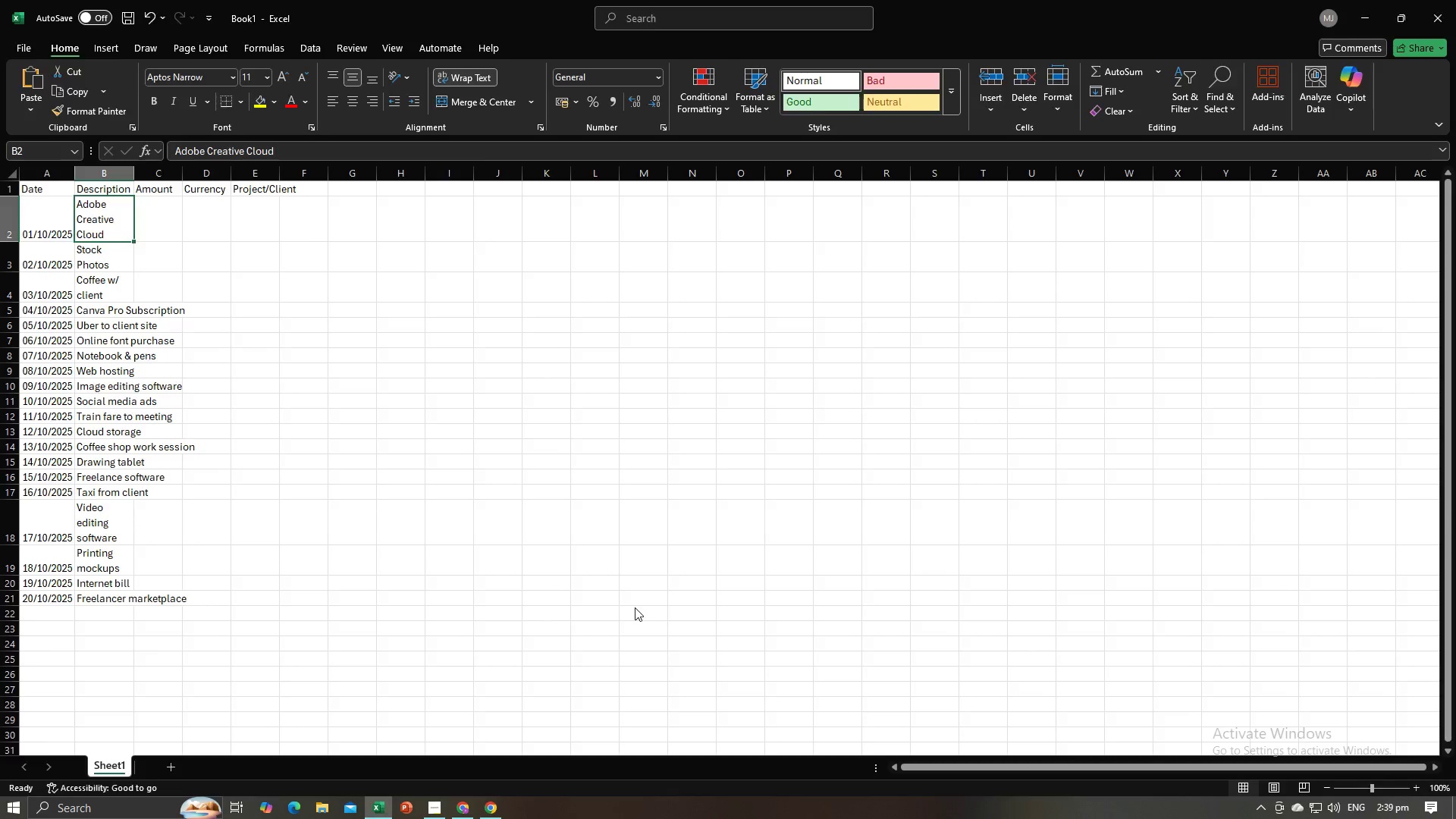 
key(Alt+Tab)
 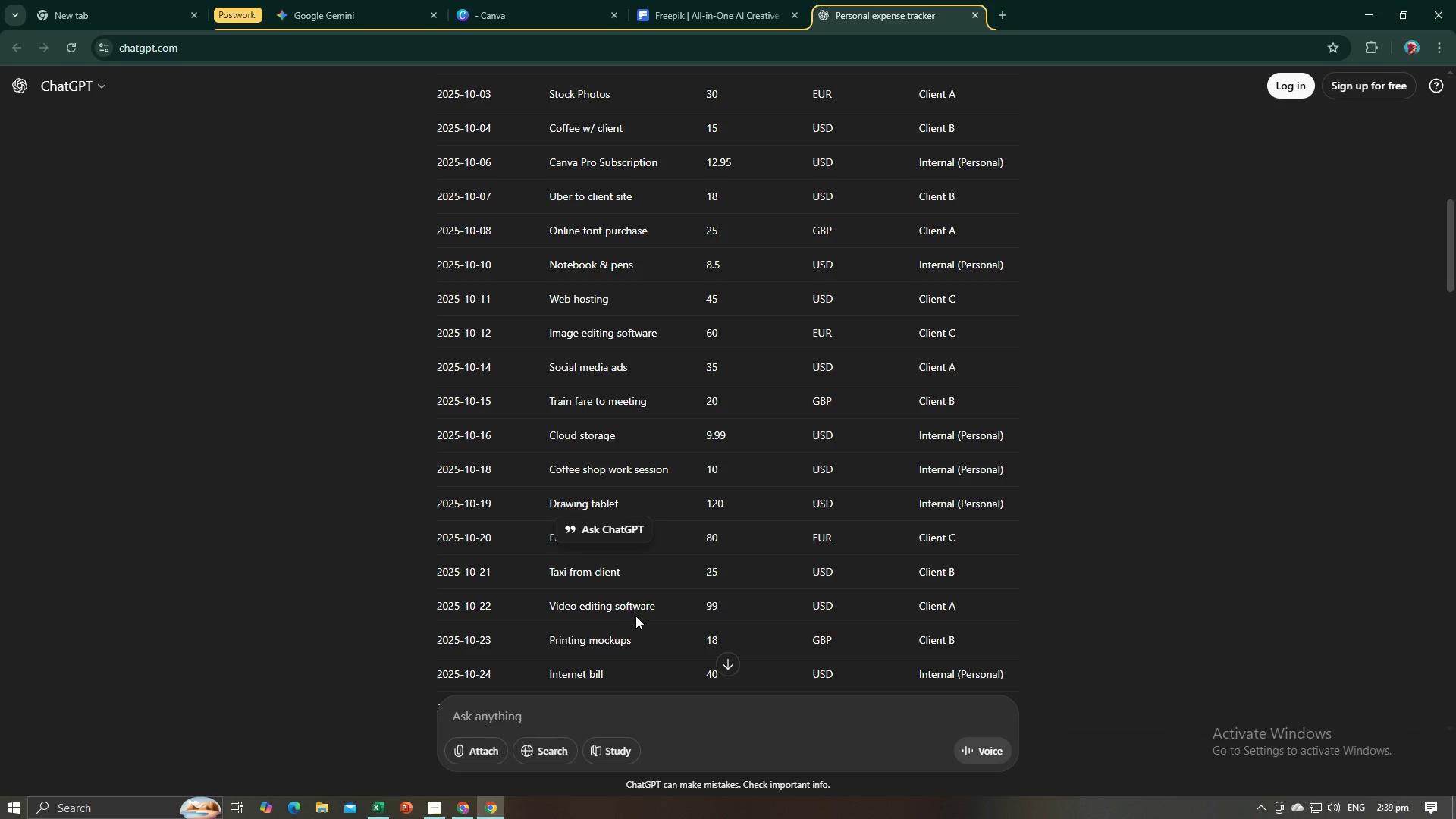 
key(Alt+AltLeft)
 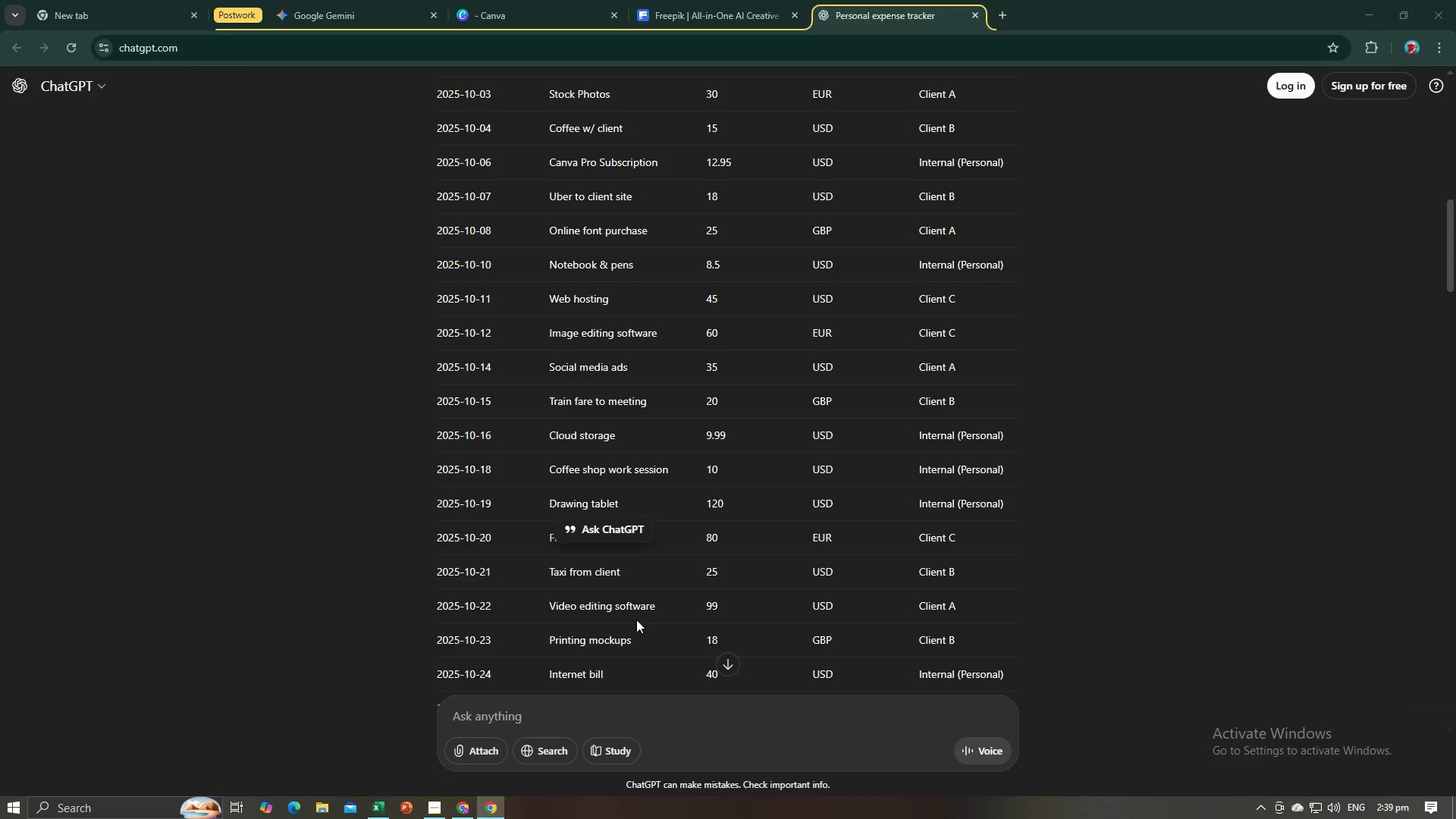 
key(Alt+Tab)
 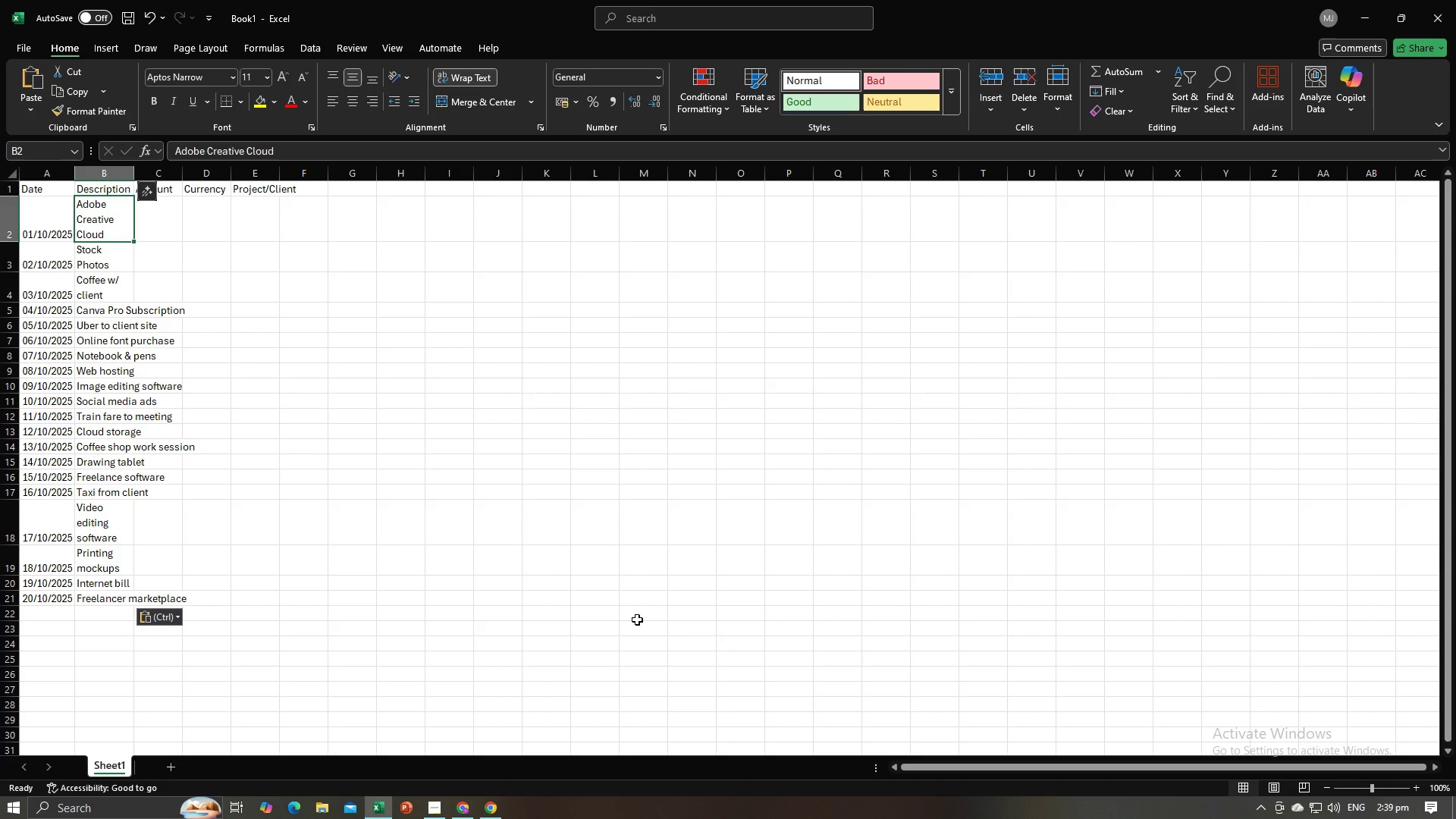 
key(Alt+AltLeft)
 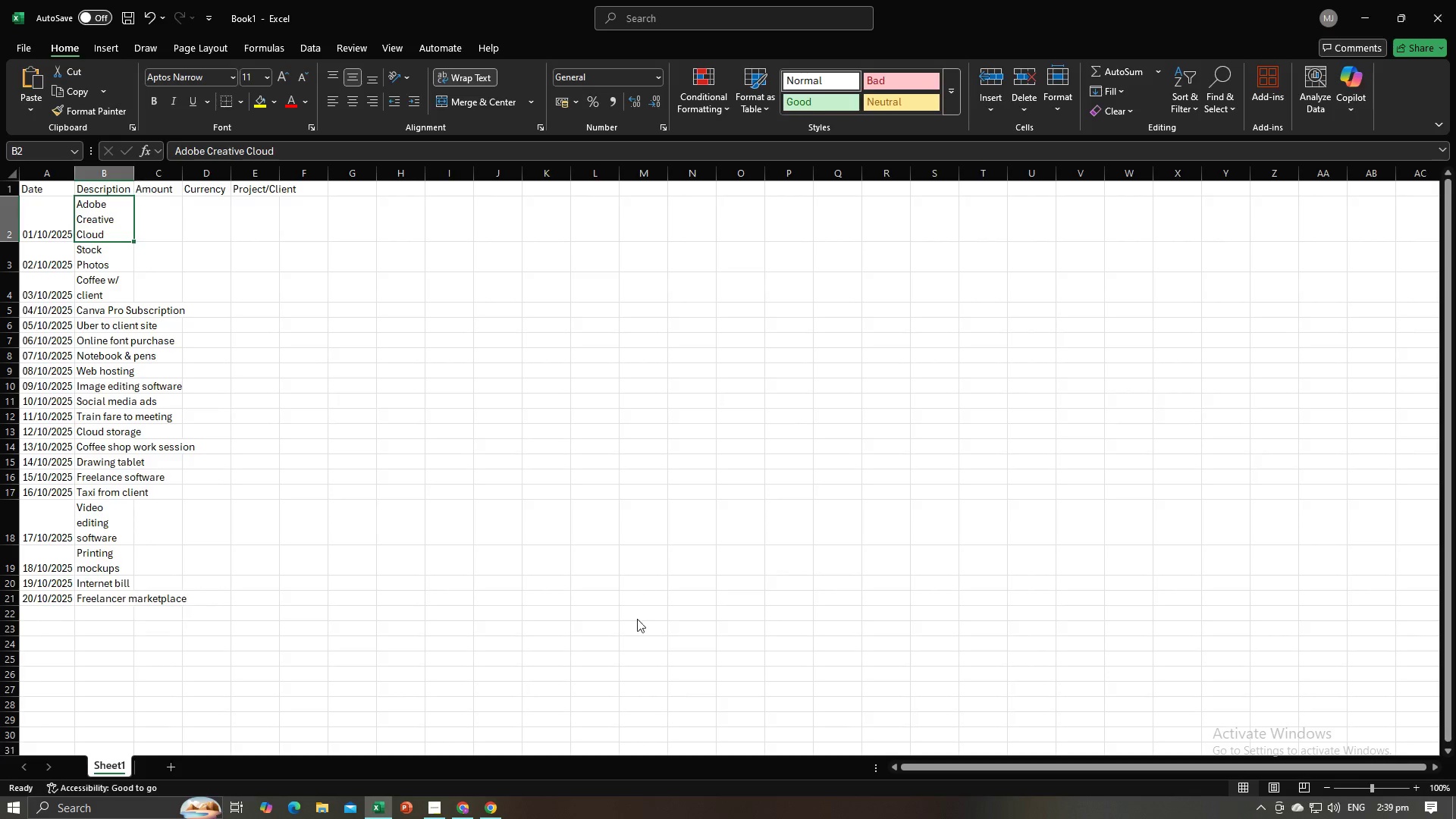 
key(Alt+Tab)
 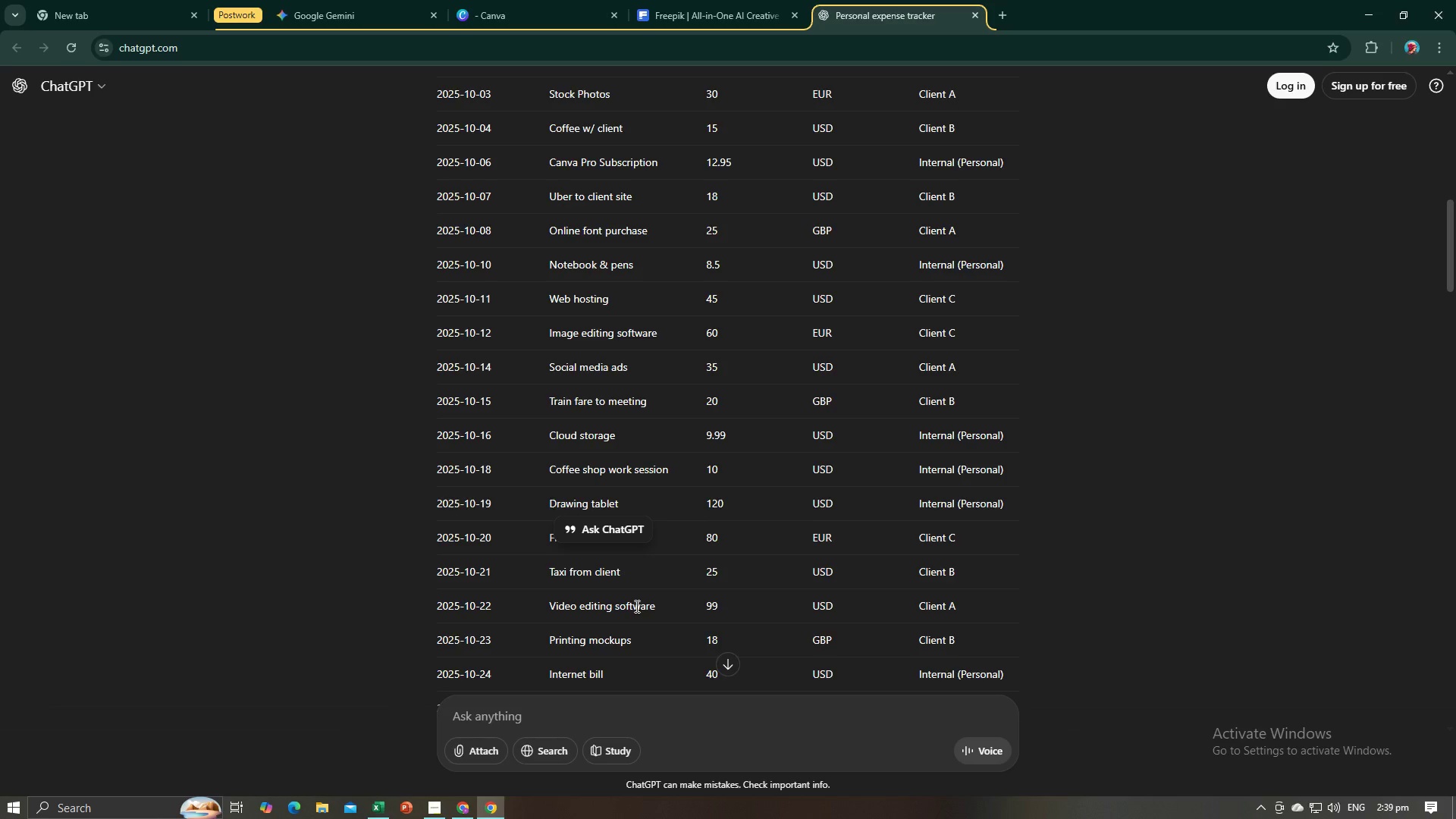 
scroll: coordinate [635, 606], scroll_direction: down, amount: 2.0
 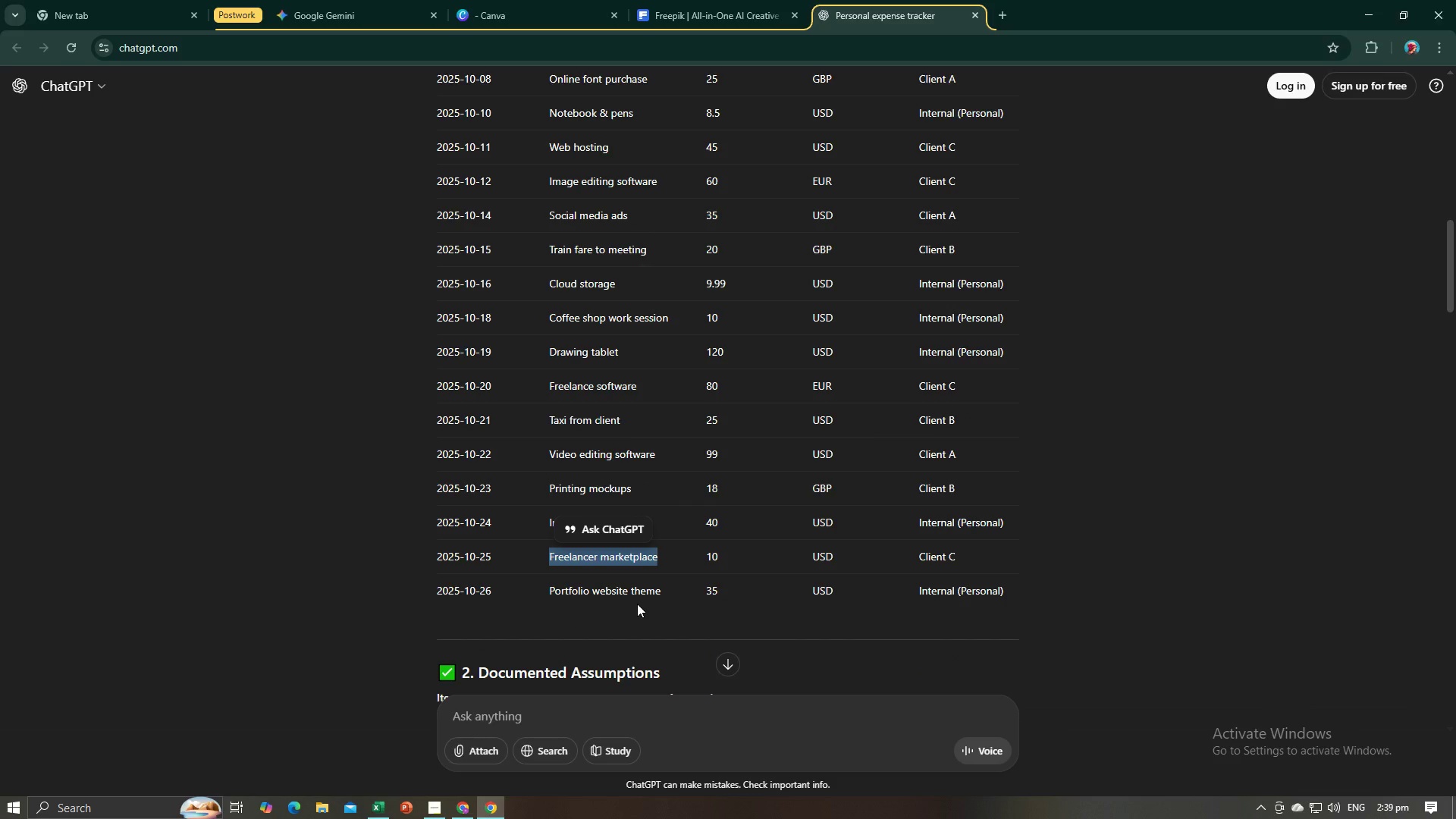 
key(Alt+AltLeft)
 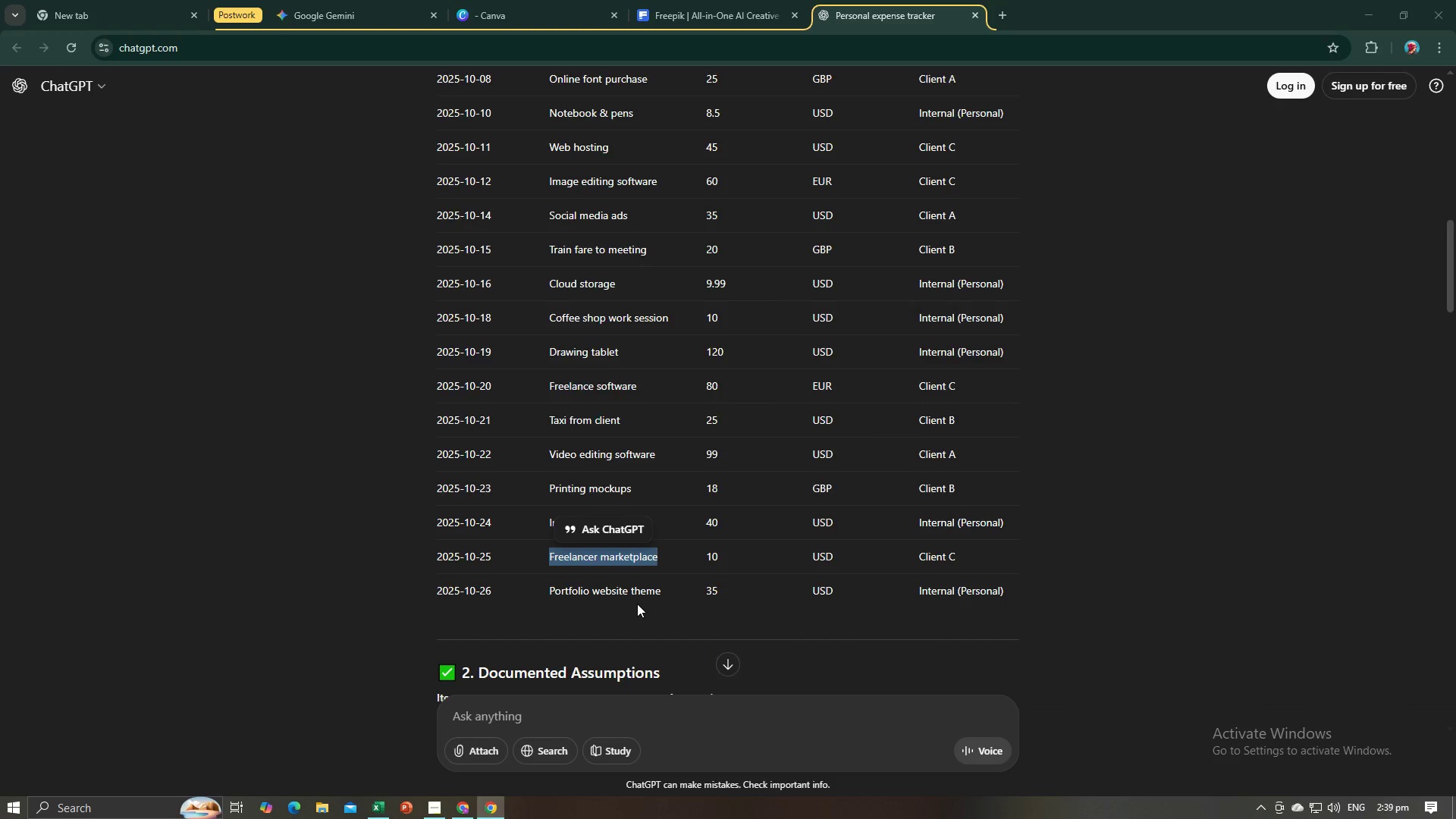 
key(Alt+Tab)
 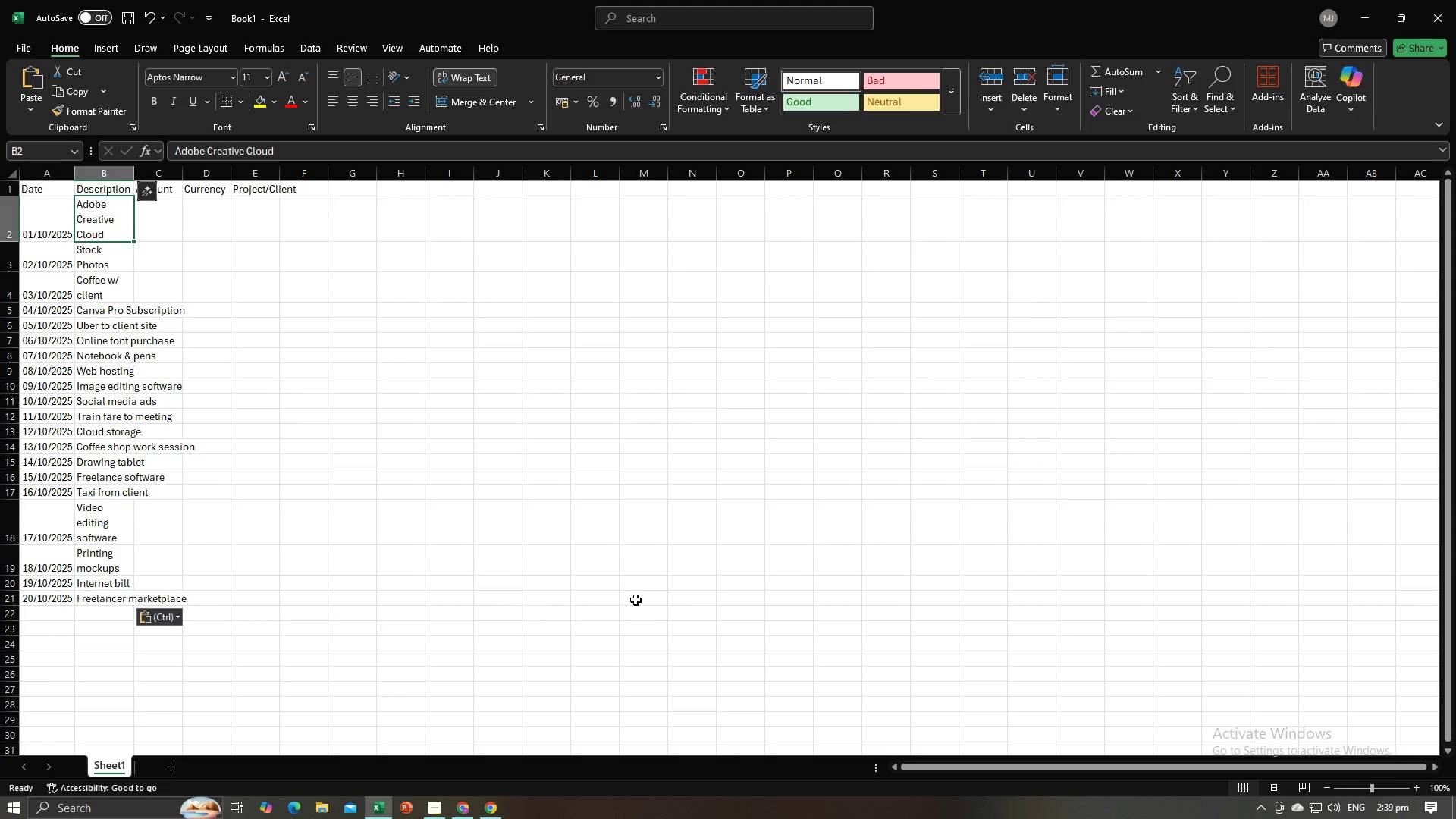 
key(Alt+AltLeft)
 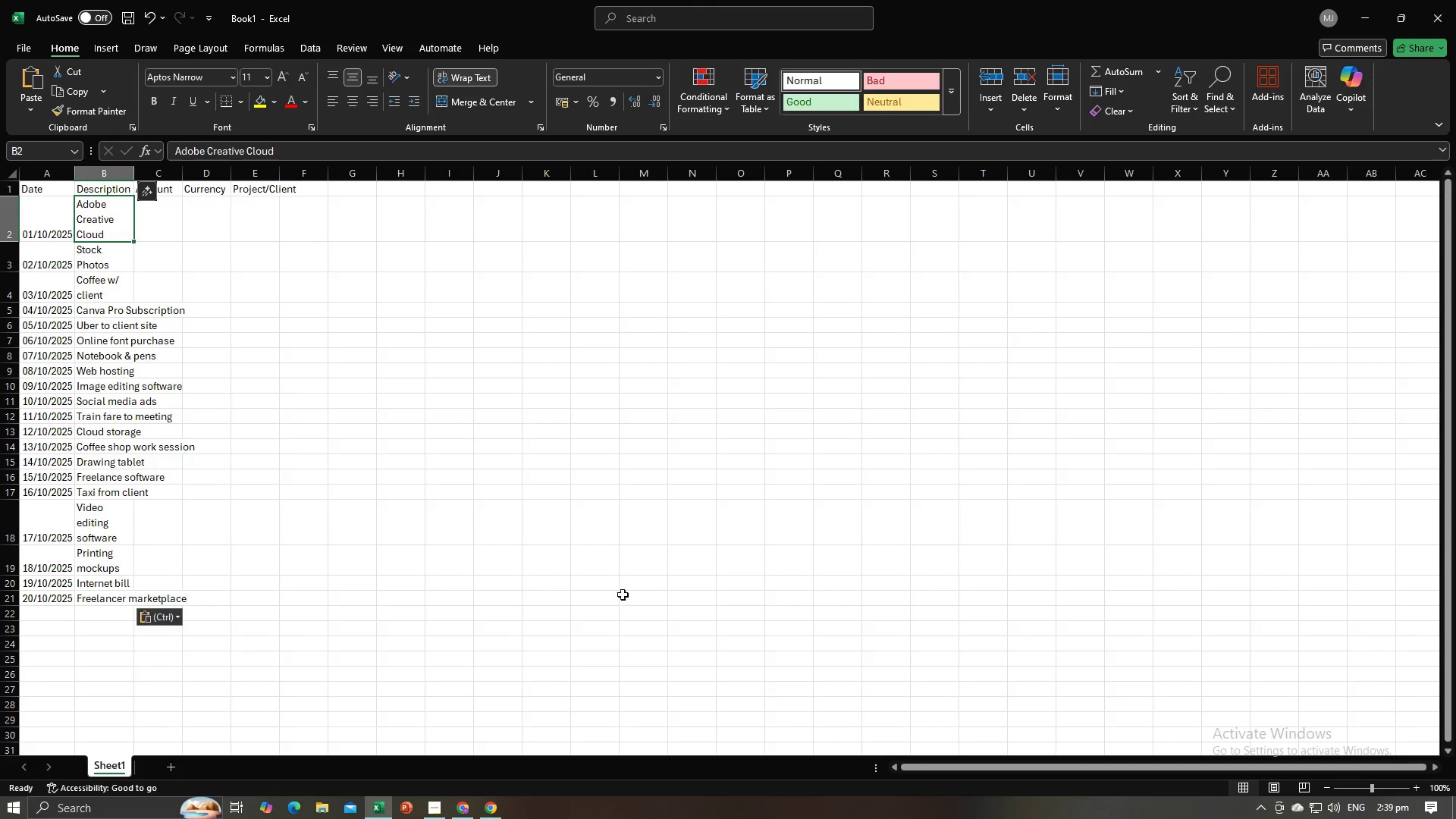 
key(Alt+Tab)
 